 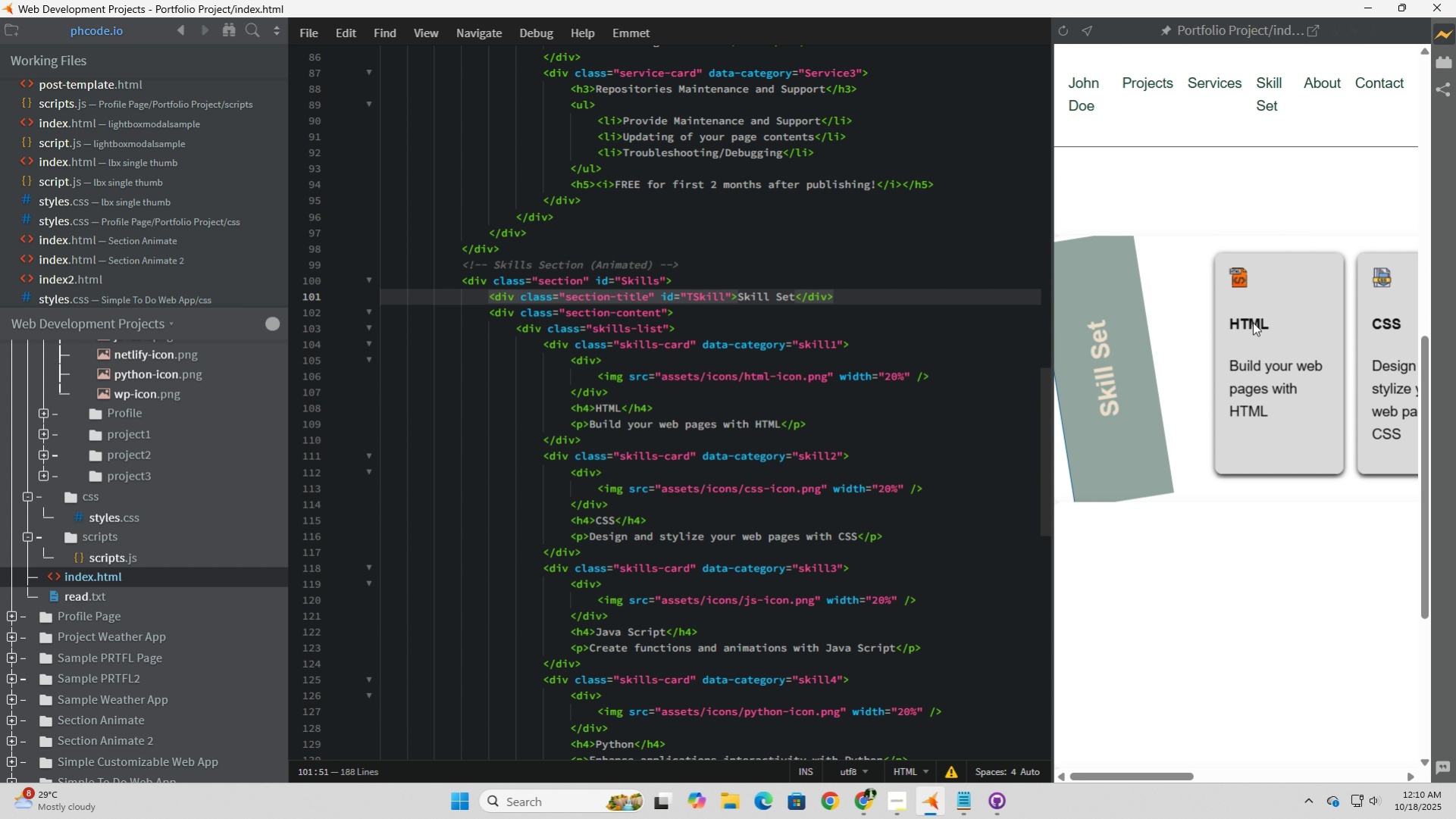 
left_click([1091, 358])
 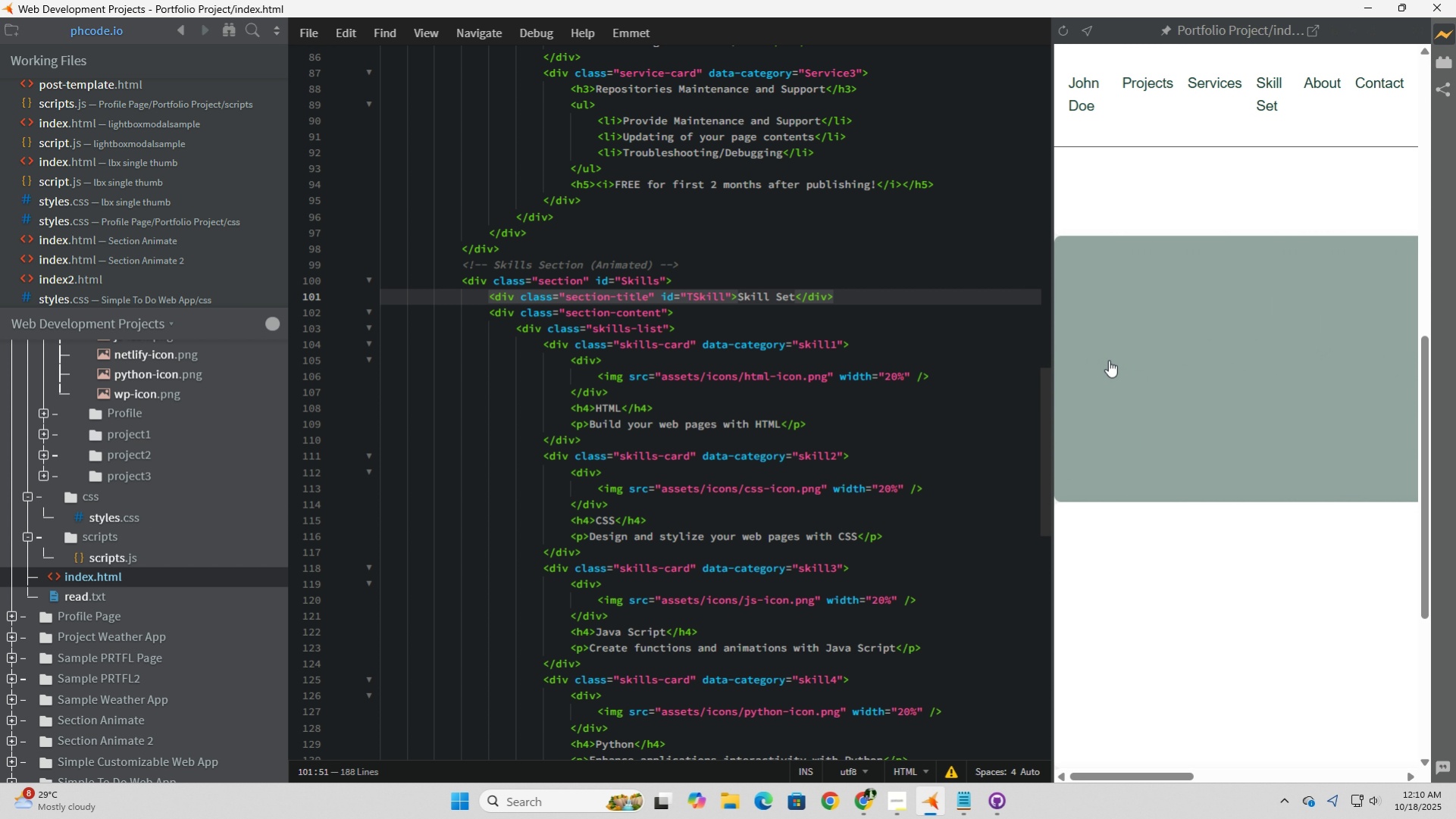 
left_click([1188, 360])
 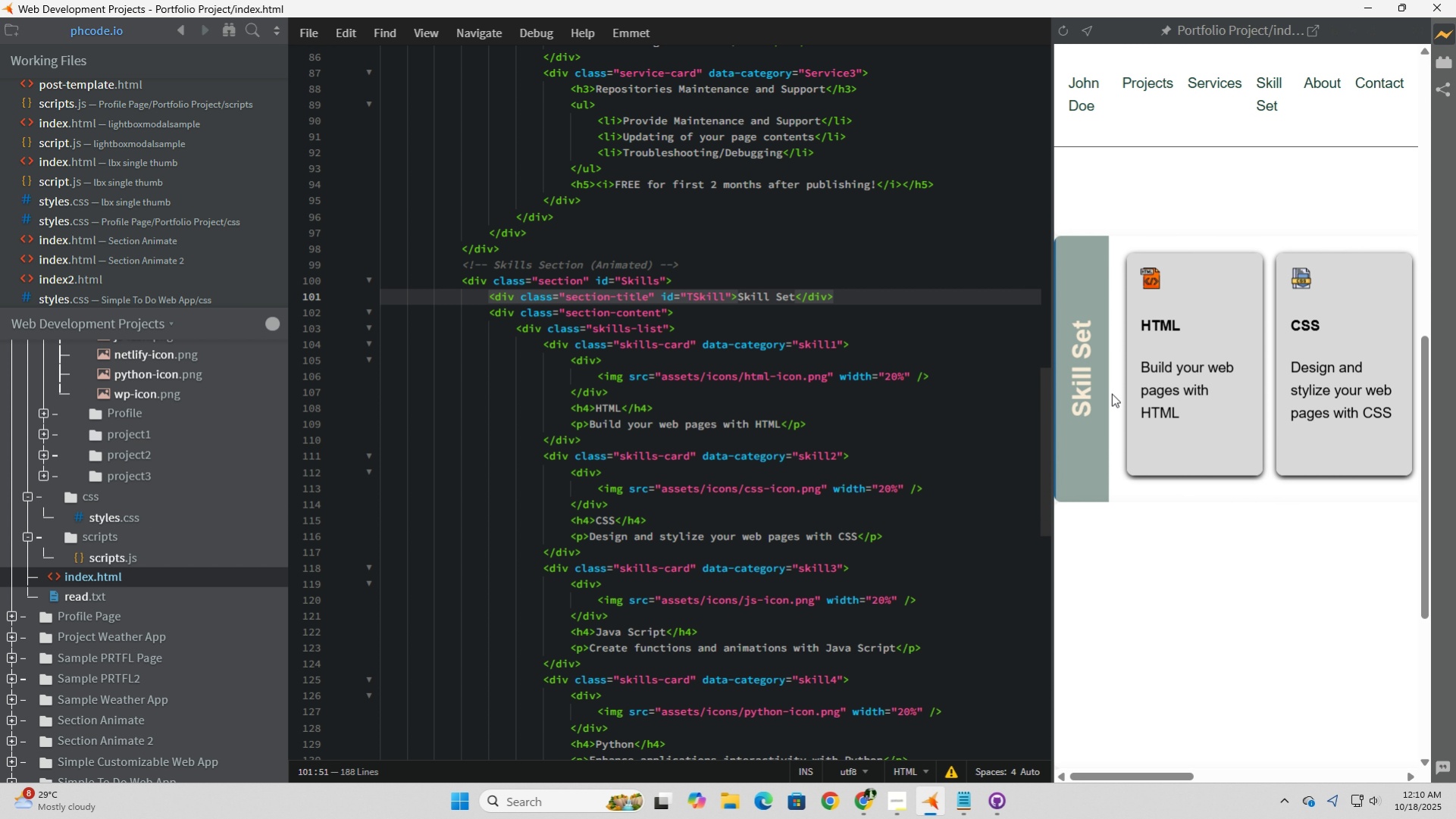 
left_click([1092, 382])
 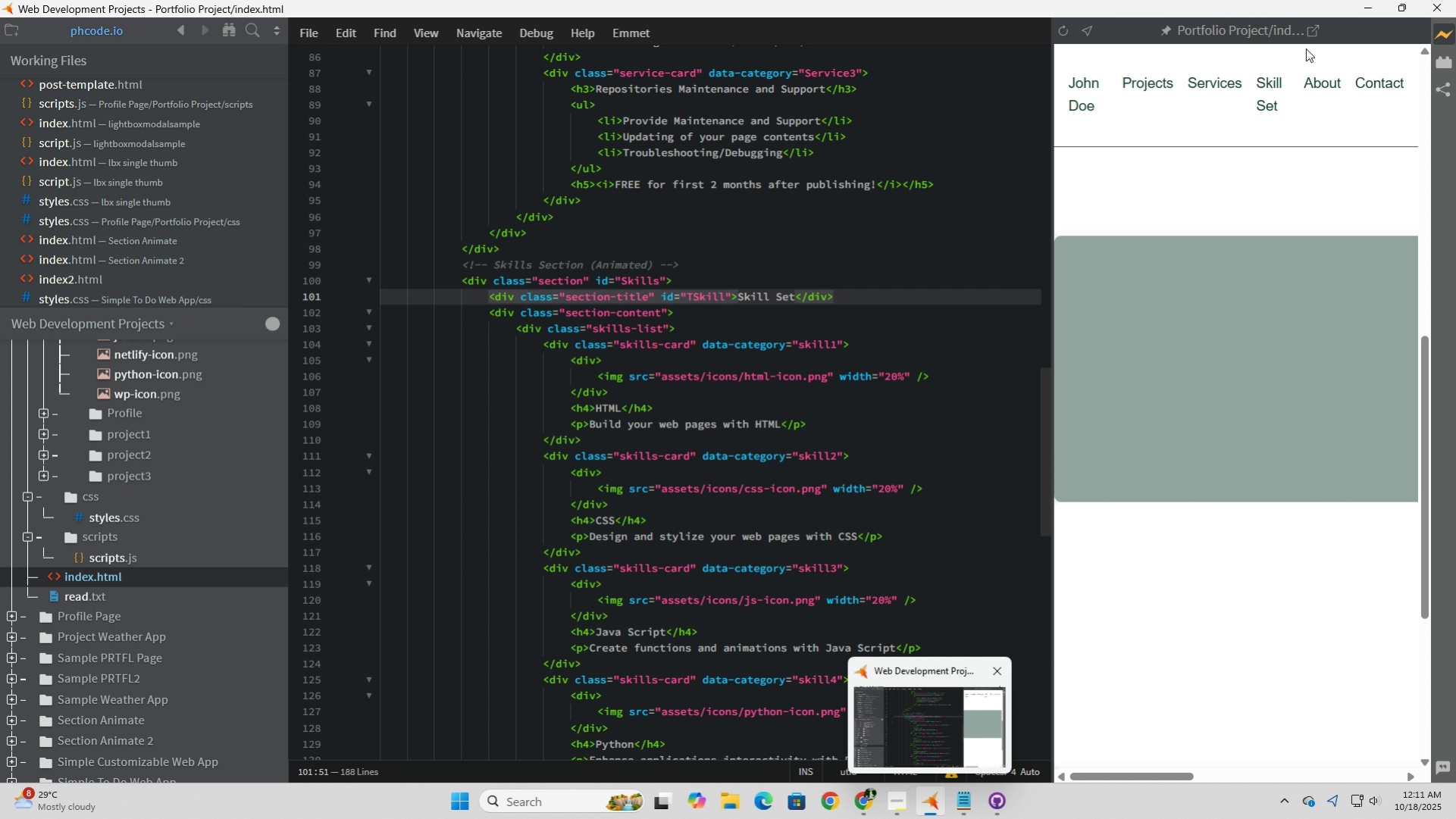 
left_click([1332, 35])
 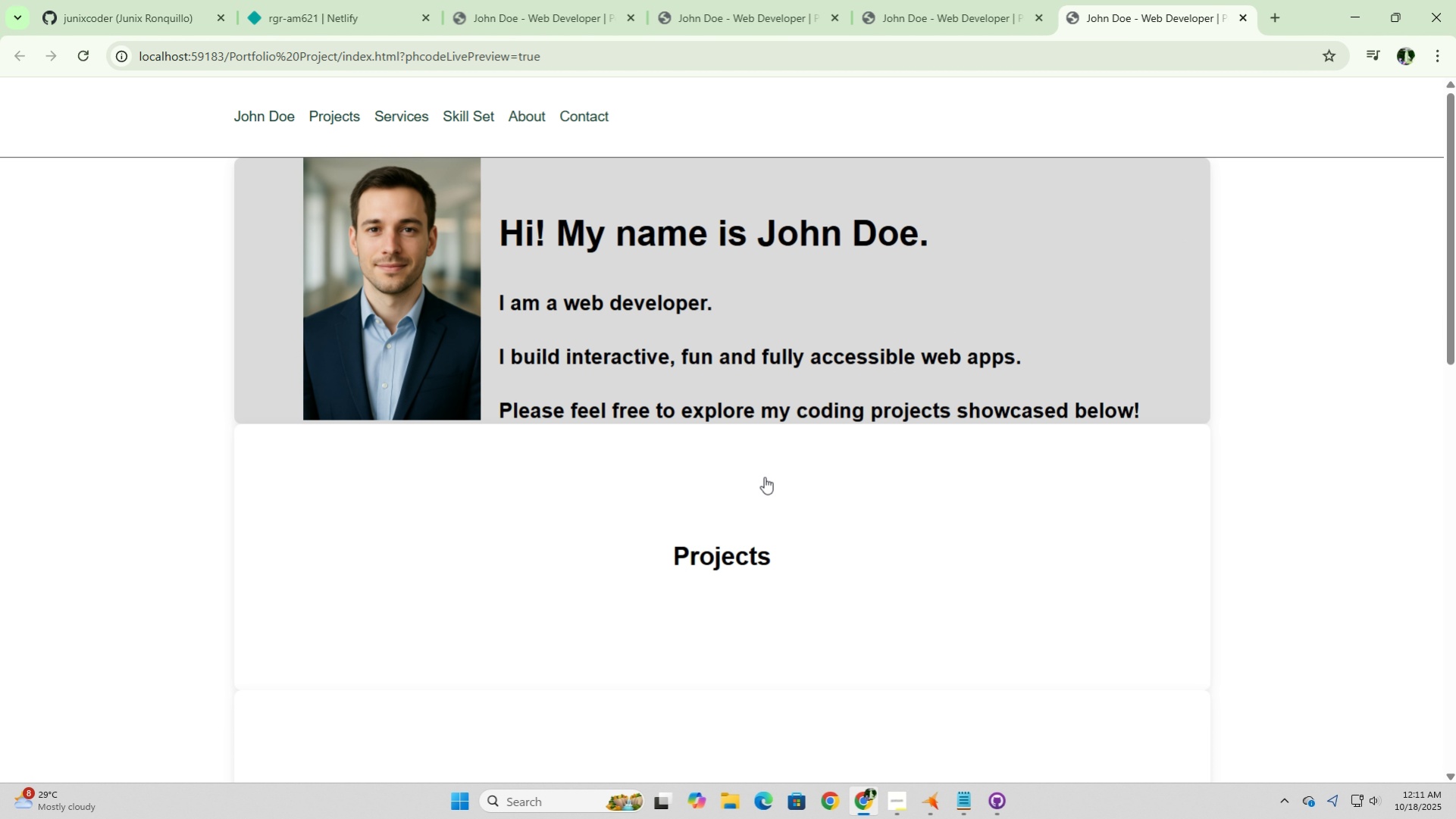 
scroll: coordinate [798, 518], scroll_direction: down, amount: 8.0
 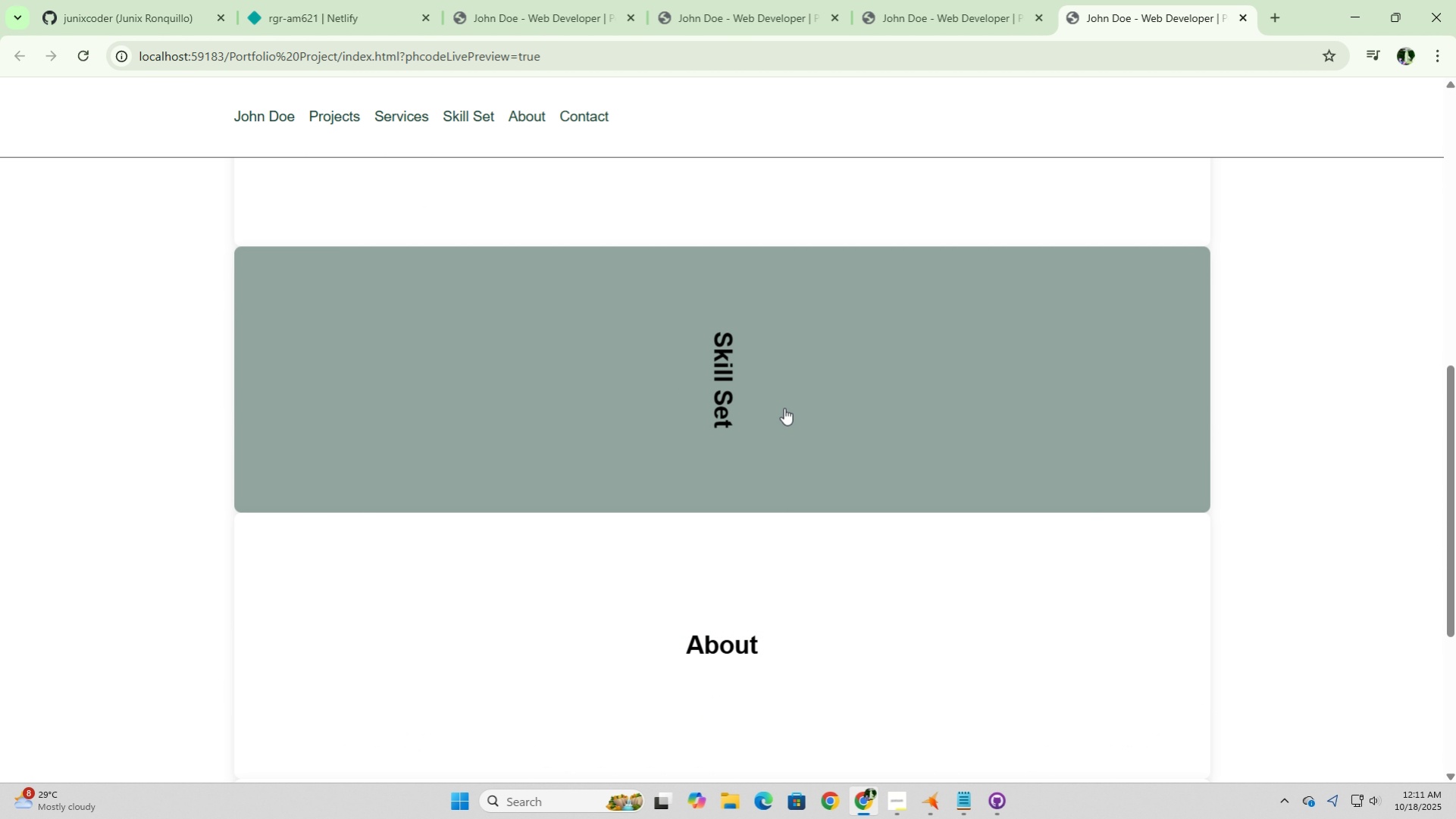 
left_click([784, 408])
 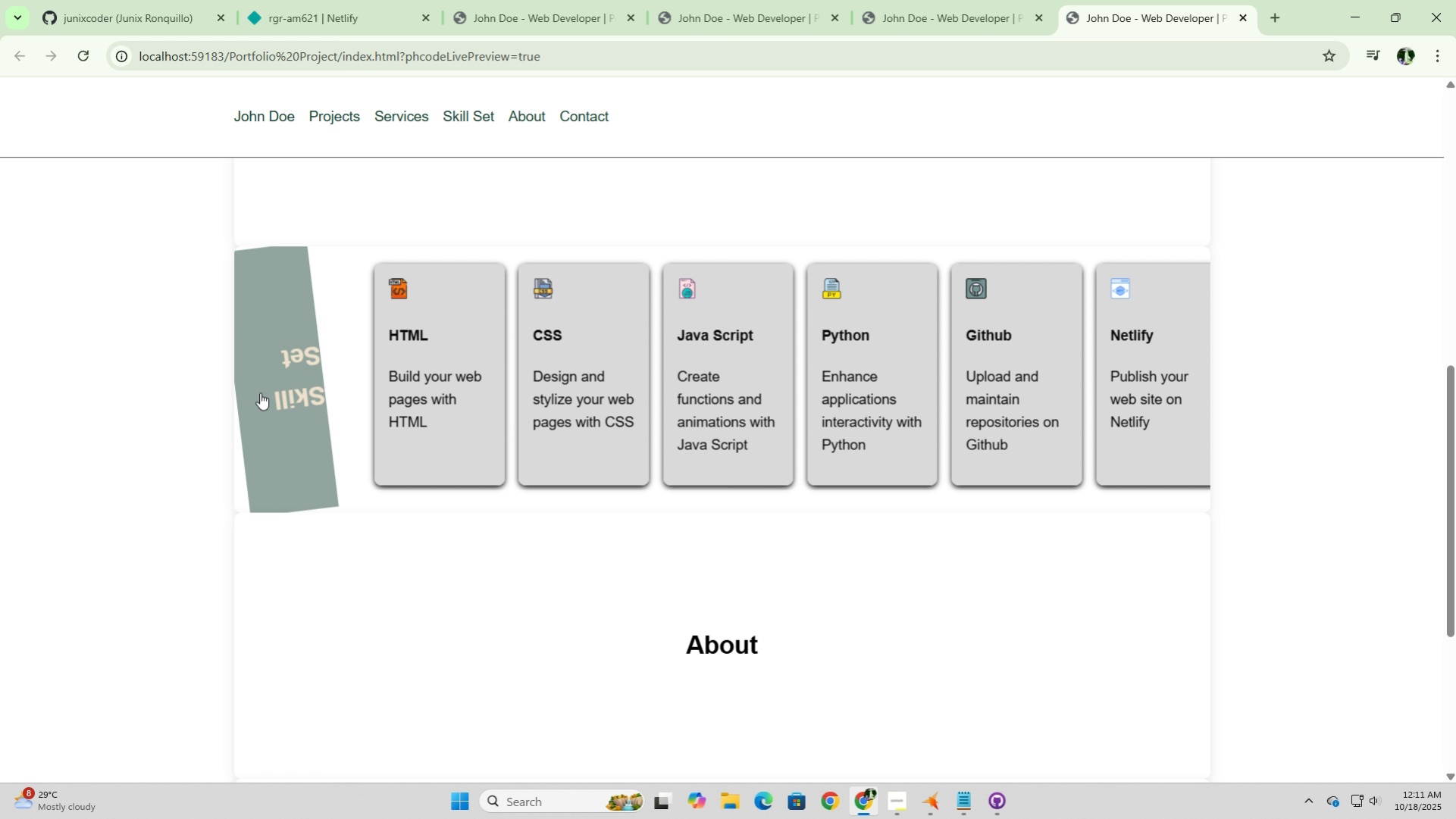 
wait(7.38)
 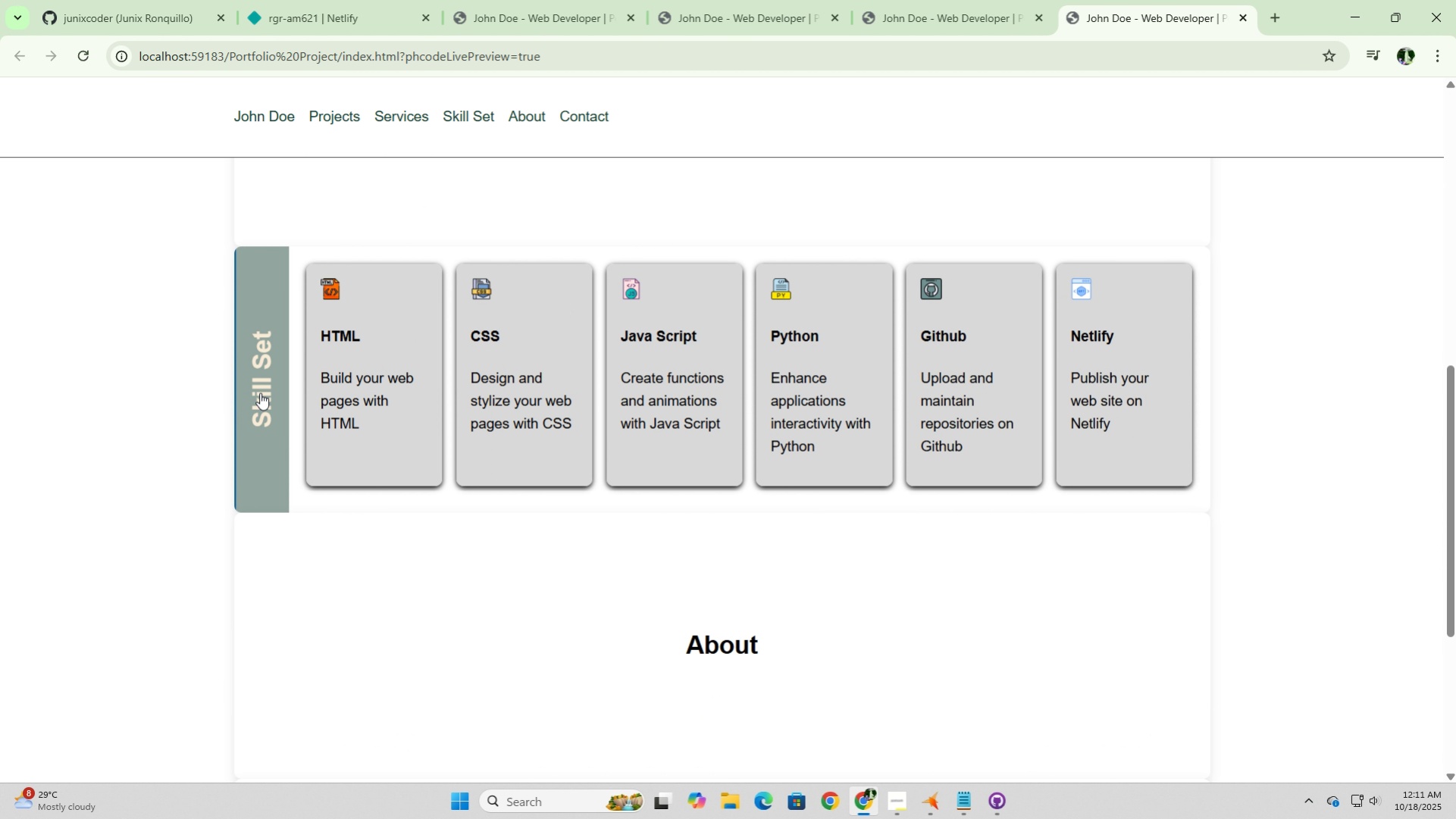 
left_click([260, 392])
 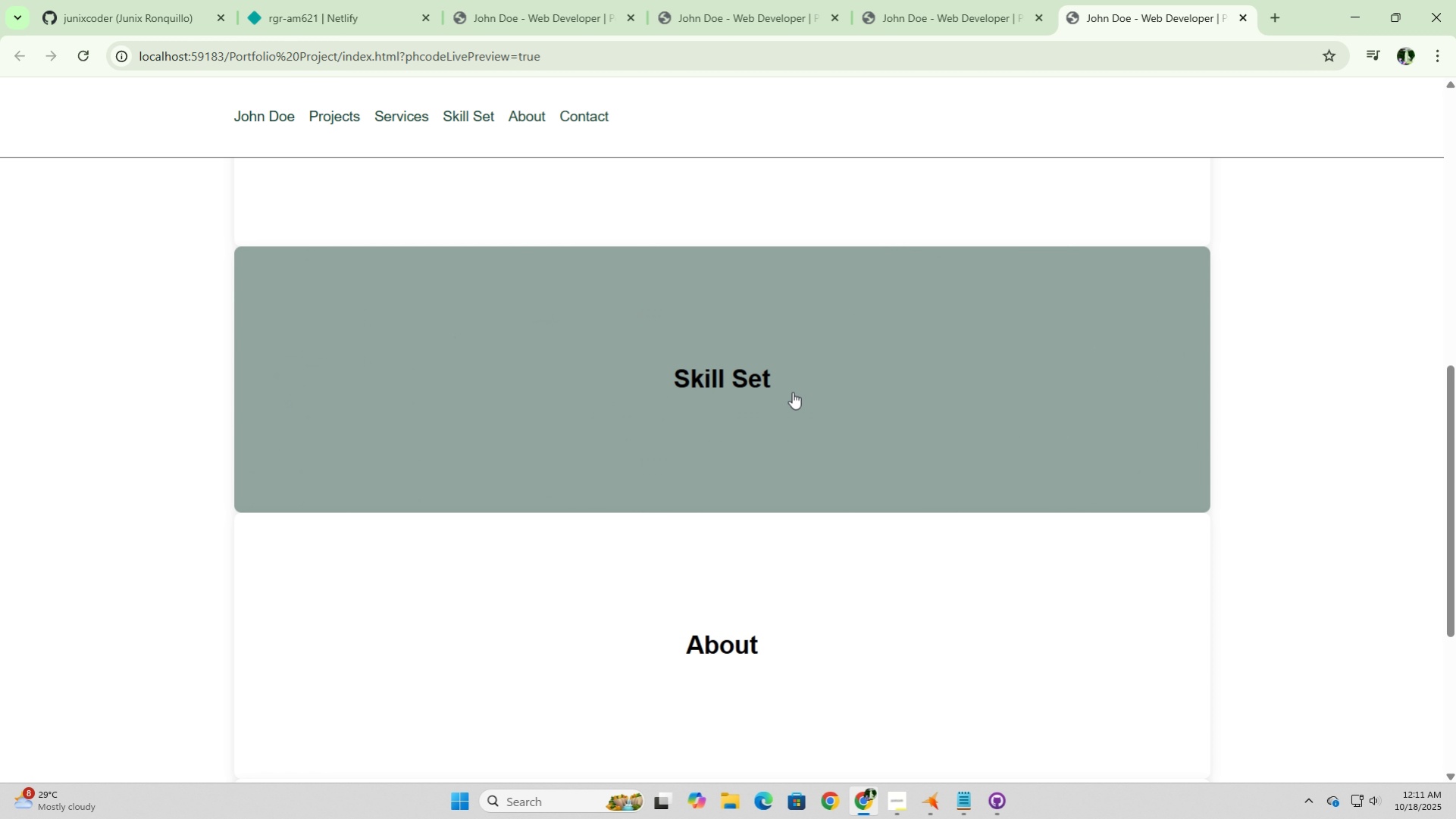 
left_click([797, 392])
 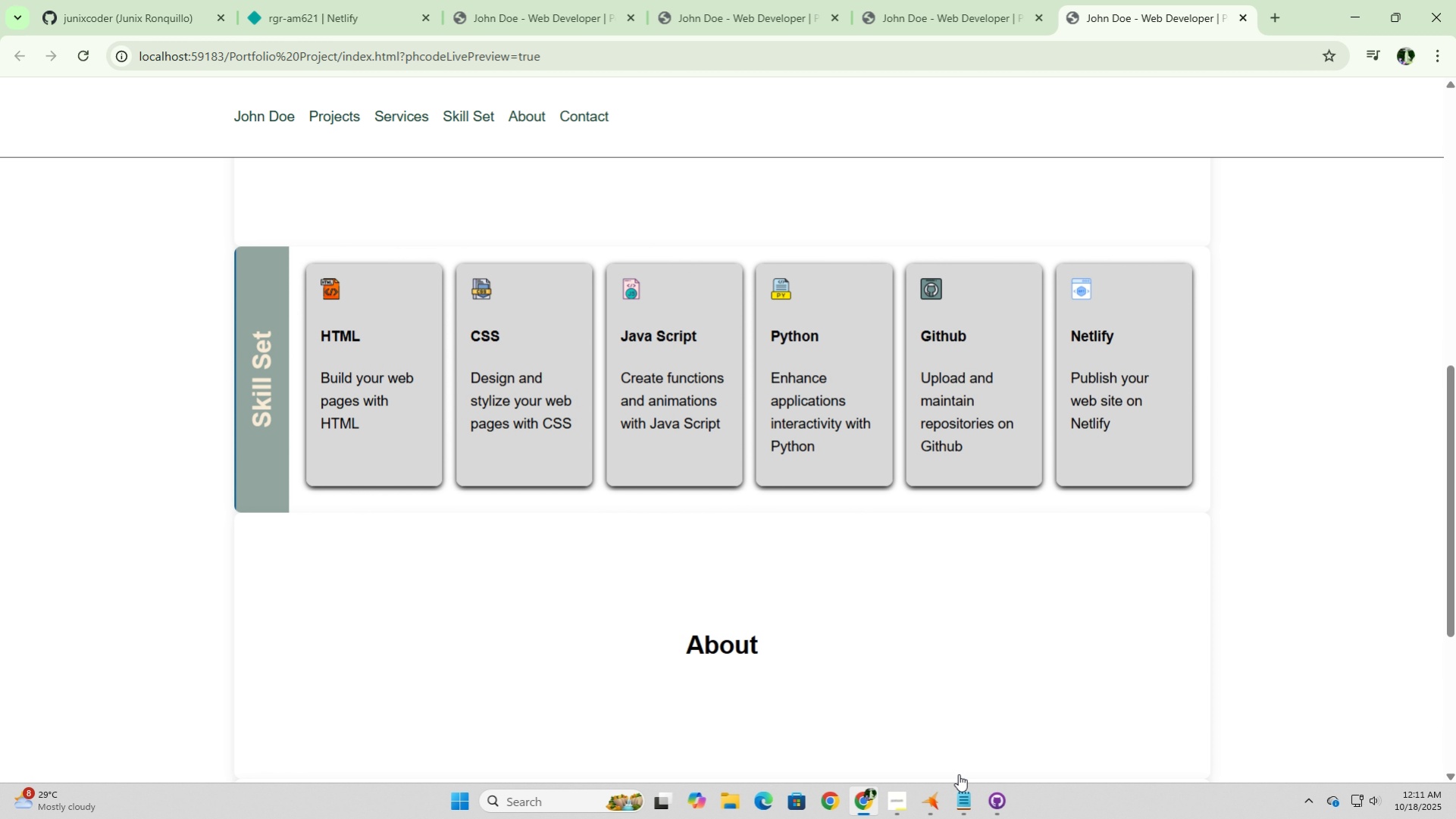 
left_click([932, 799])
 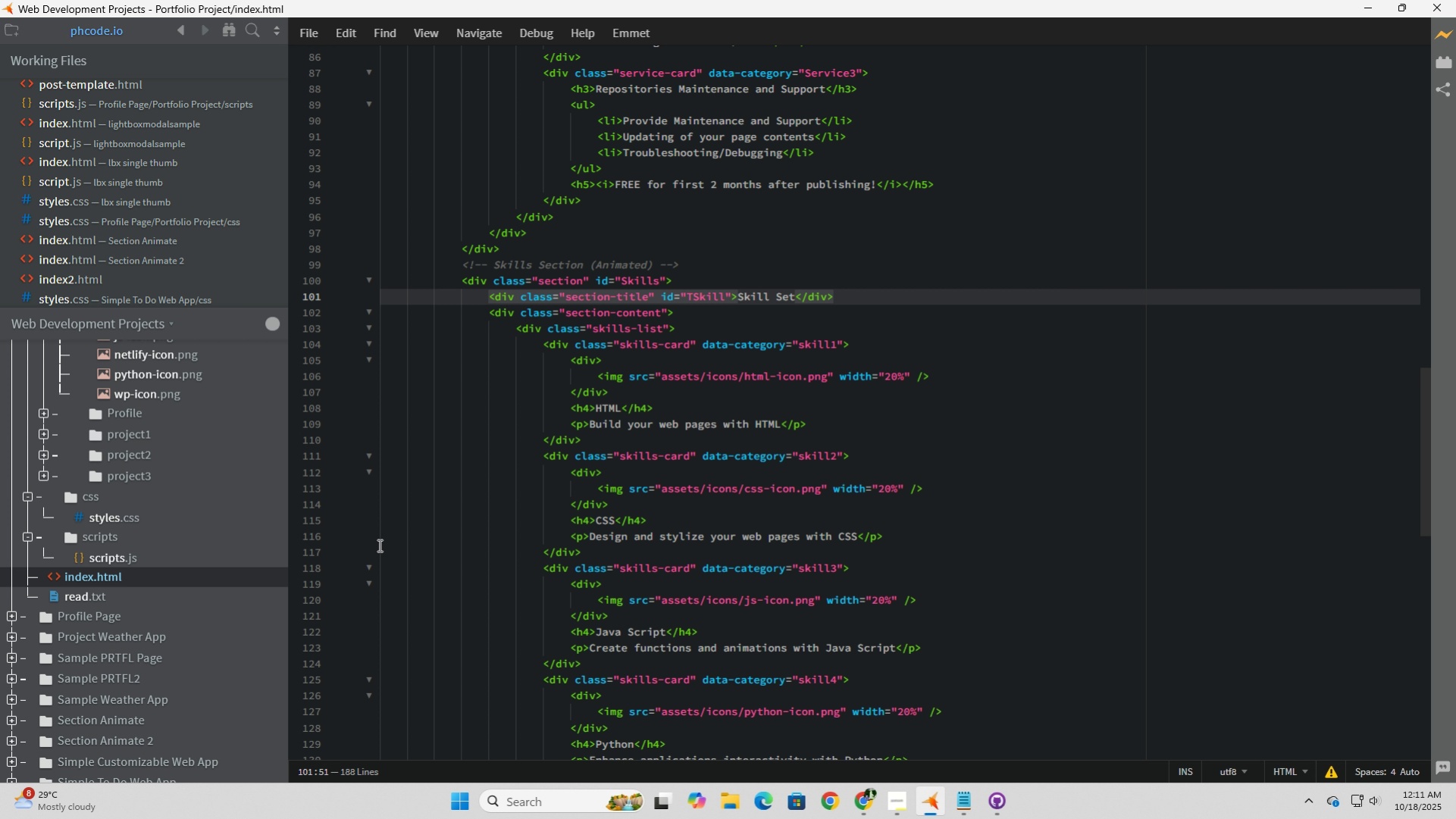 
wait(5.91)
 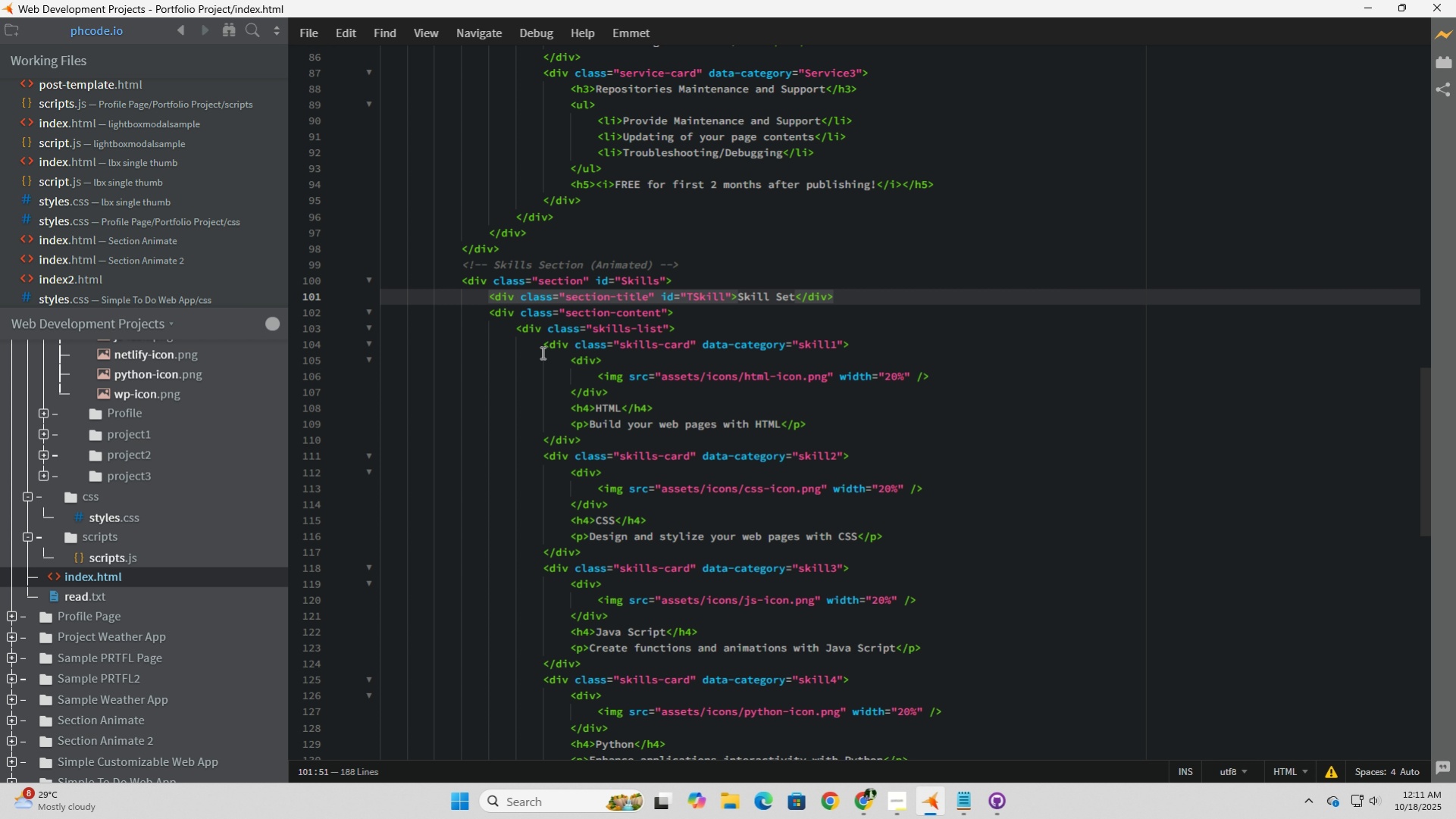 
left_click([102, 517])
 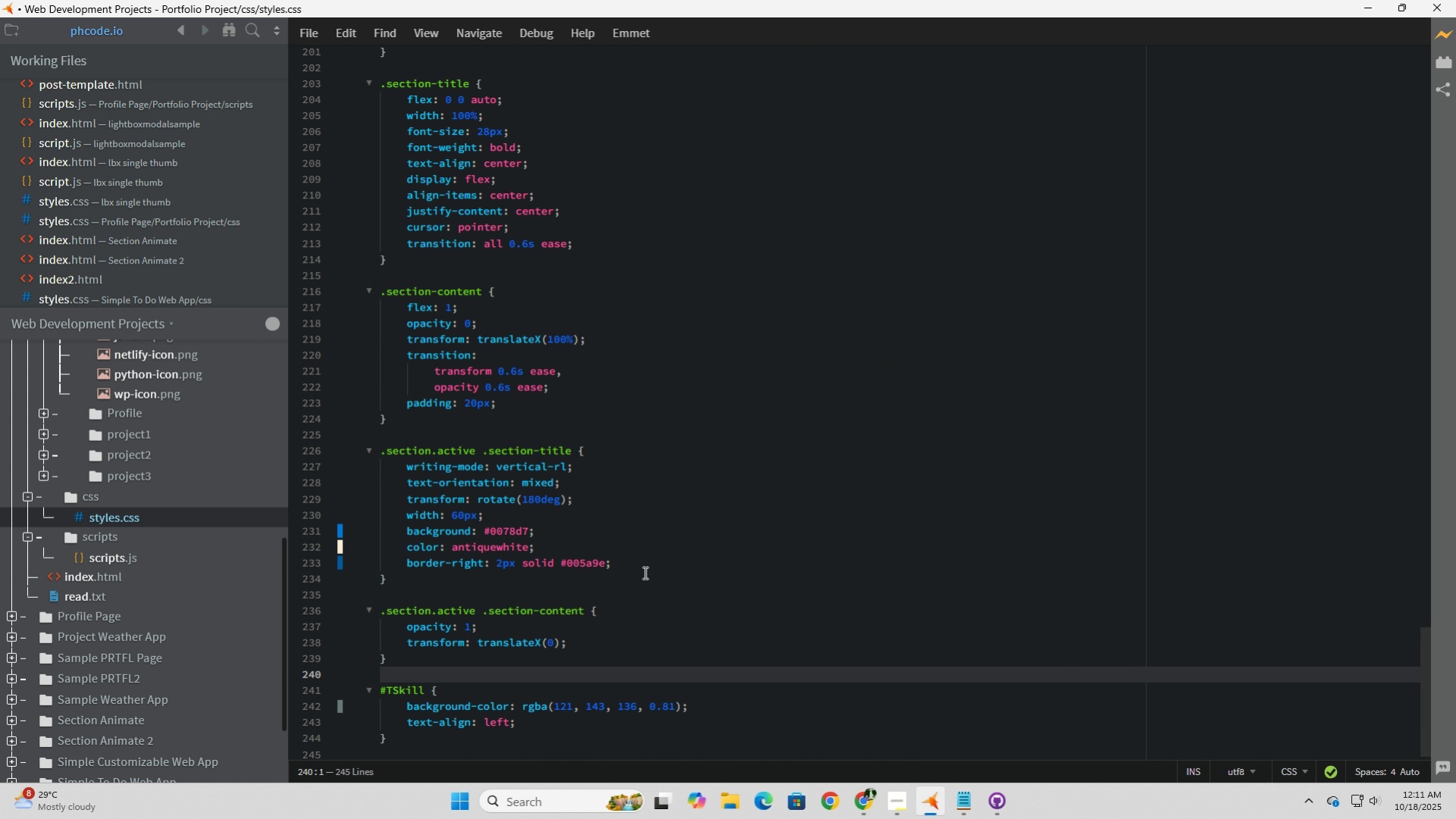 
scroll: coordinate [641, 576], scroll_direction: down, amount: 3.0
 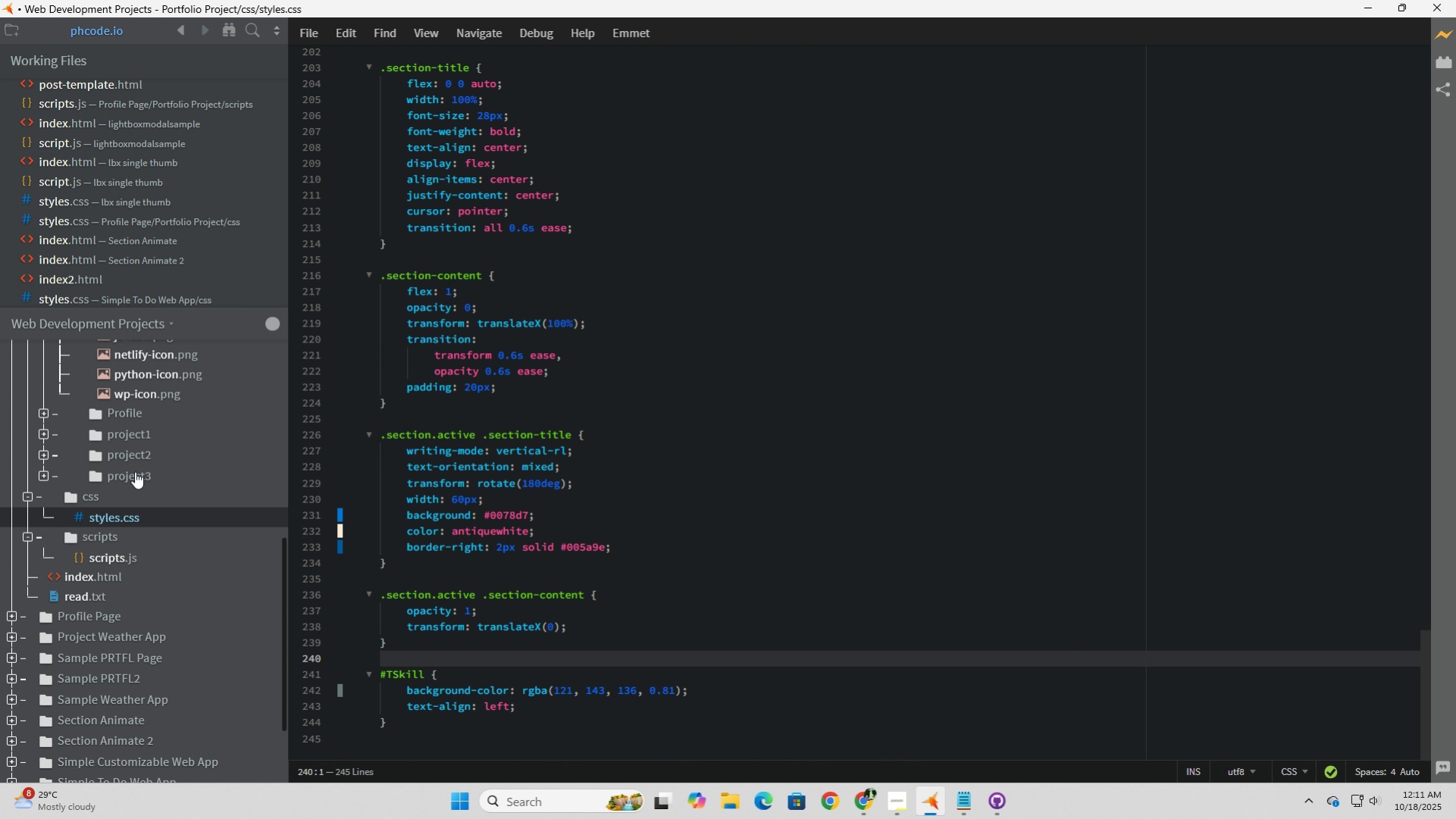 
wait(7.02)
 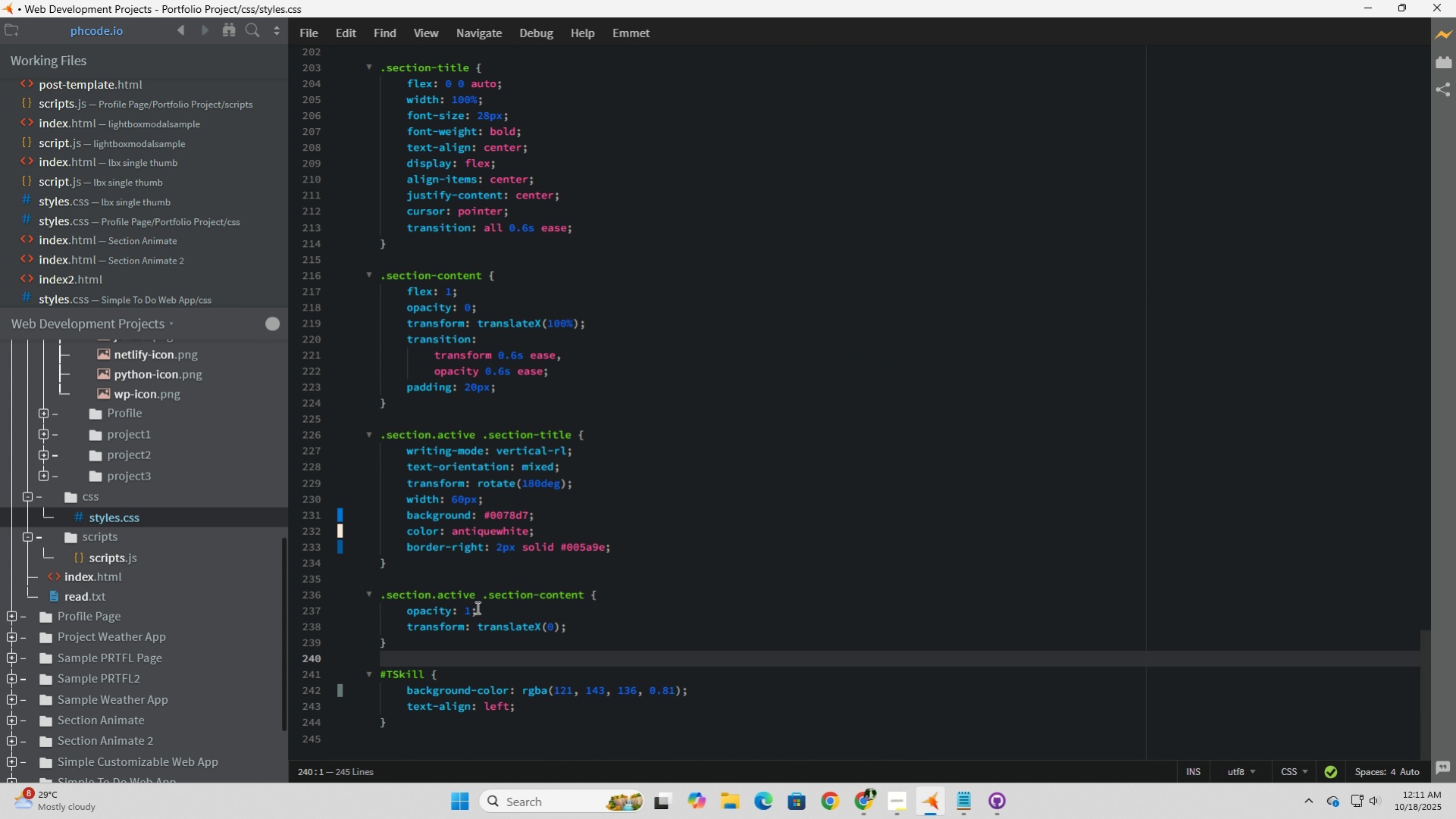 
left_click([98, 574])
 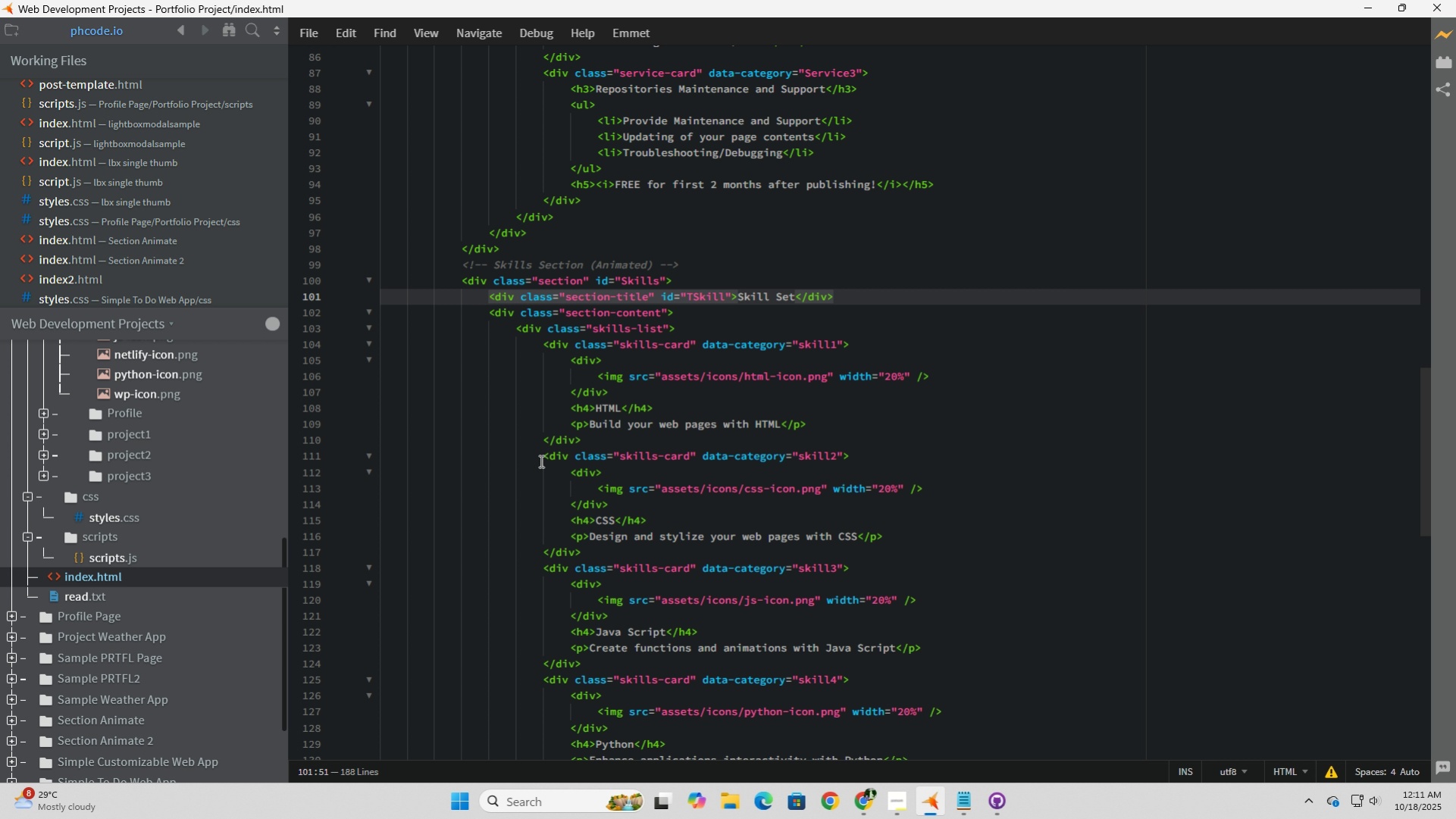 
wait(8.16)
 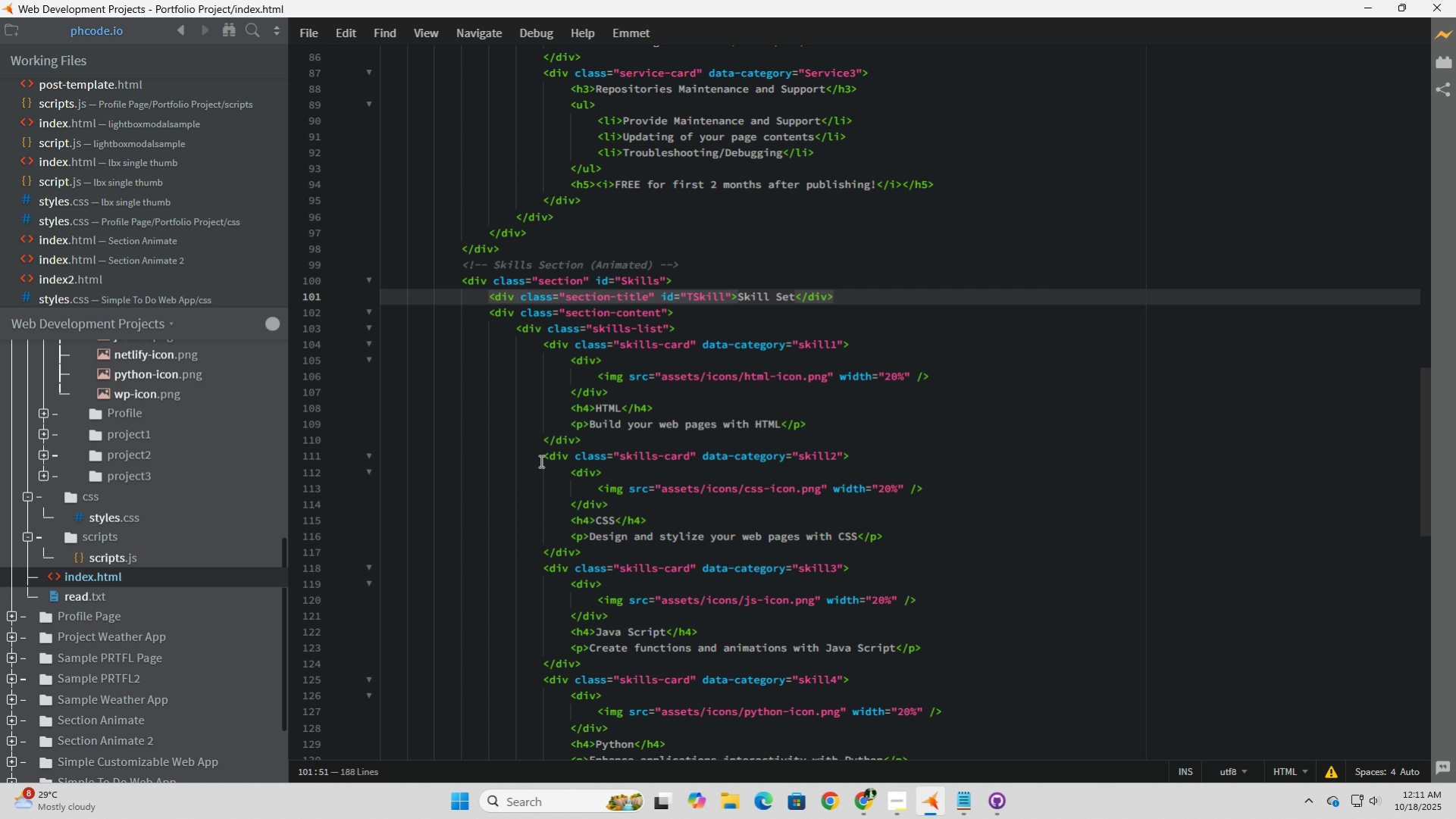 
left_click([863, 796])
 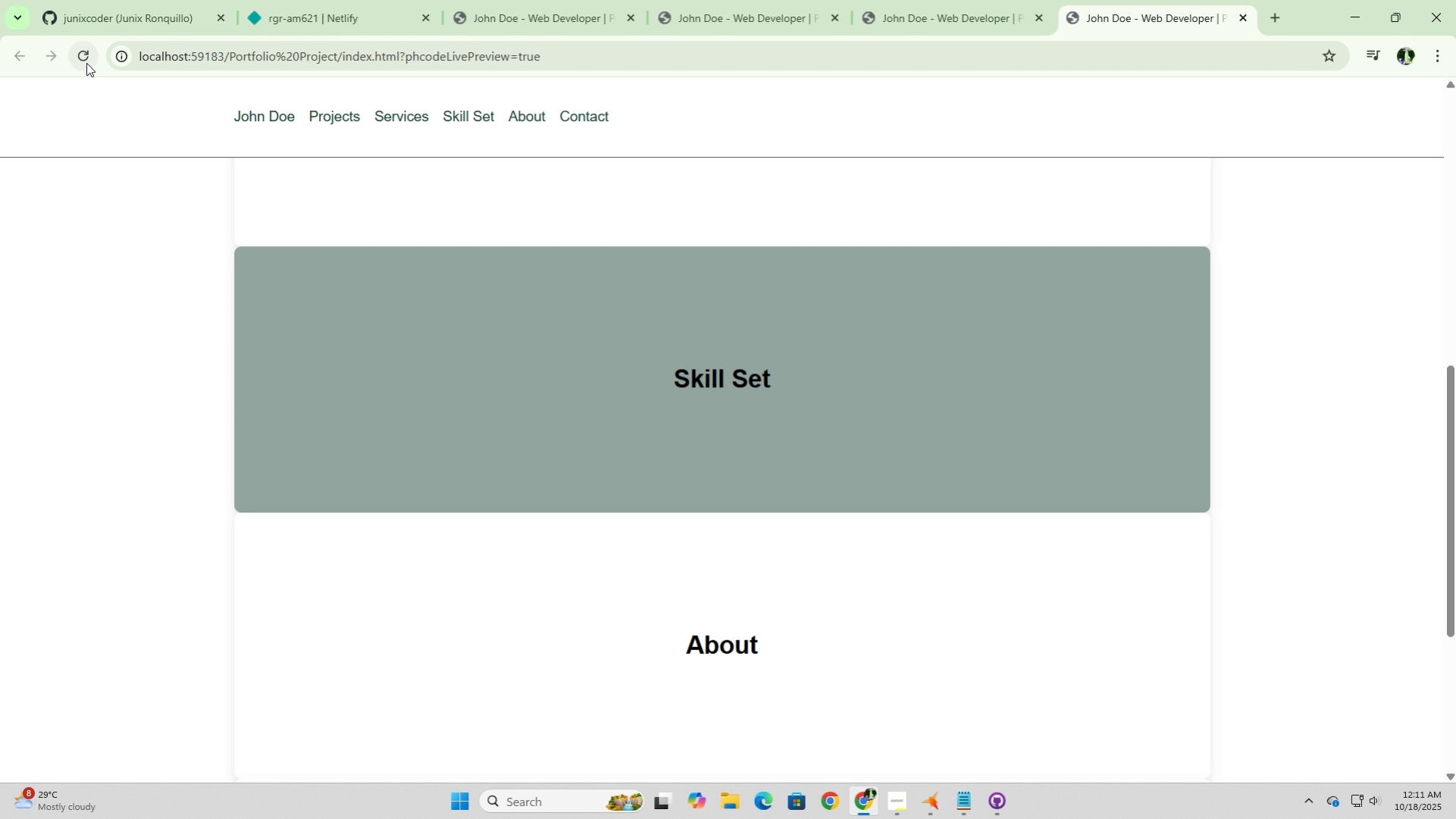 
left_click([88, 58])
 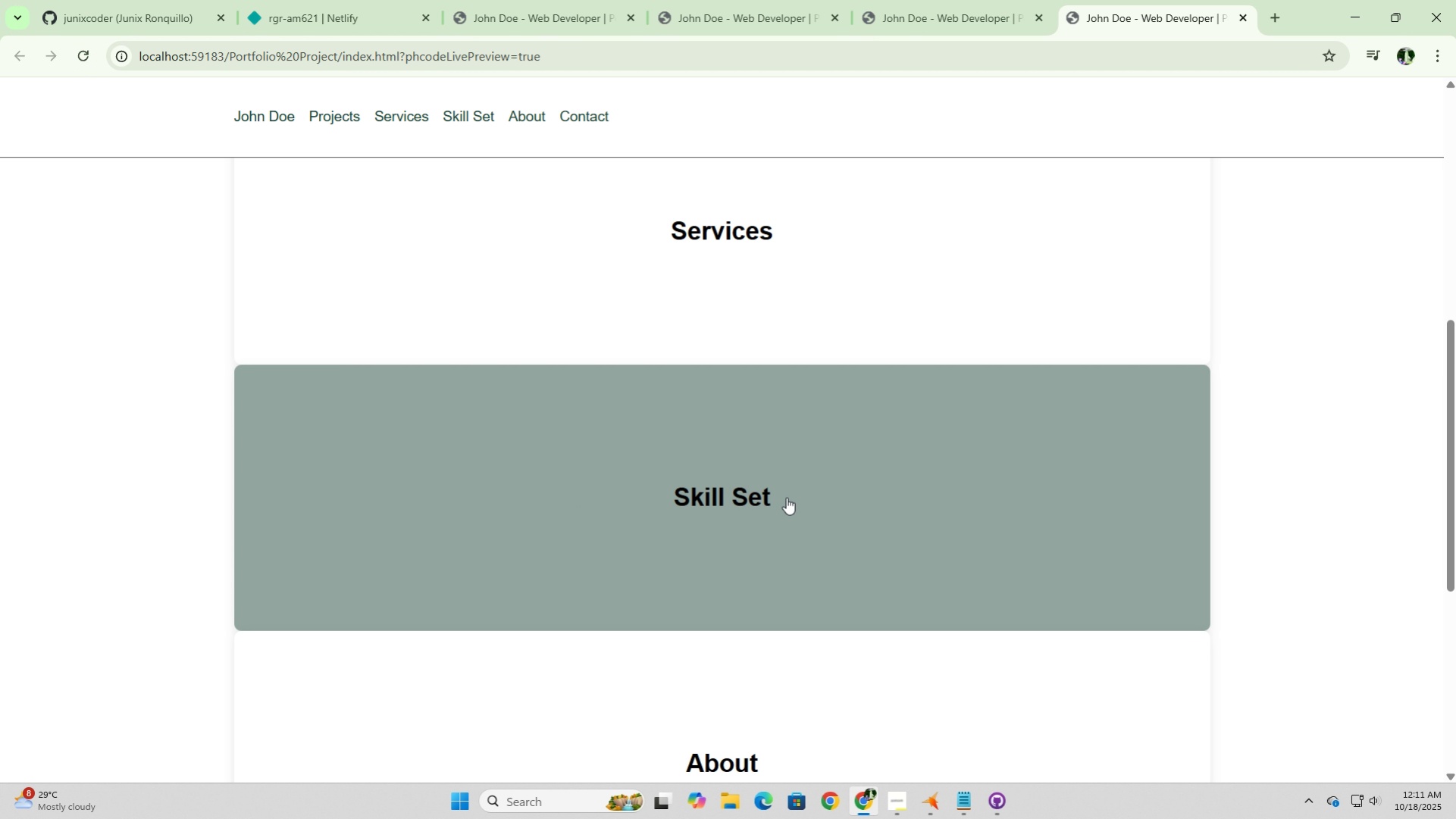 
left_click([786, 497])
 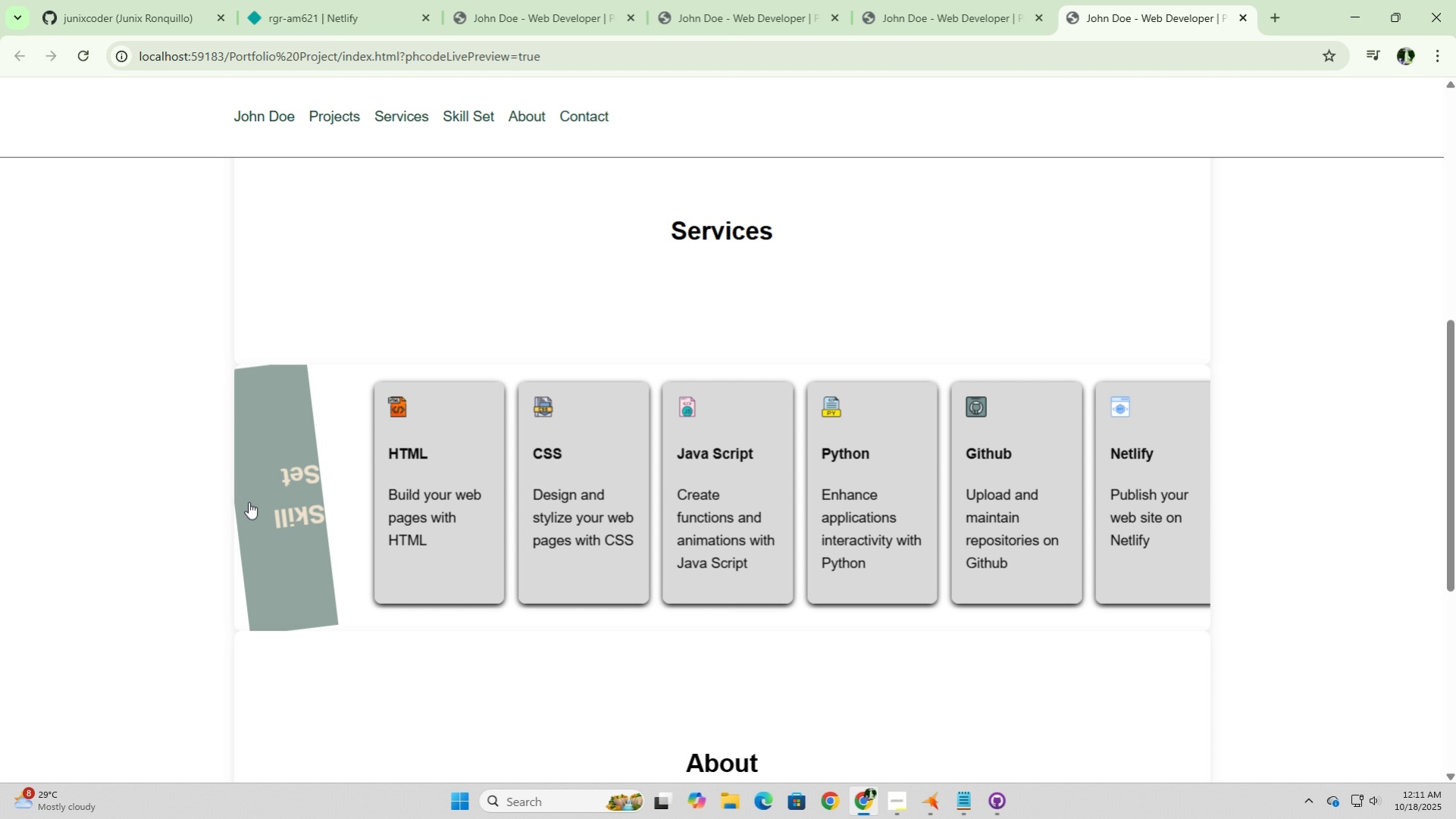 
left_click([249, 502])
 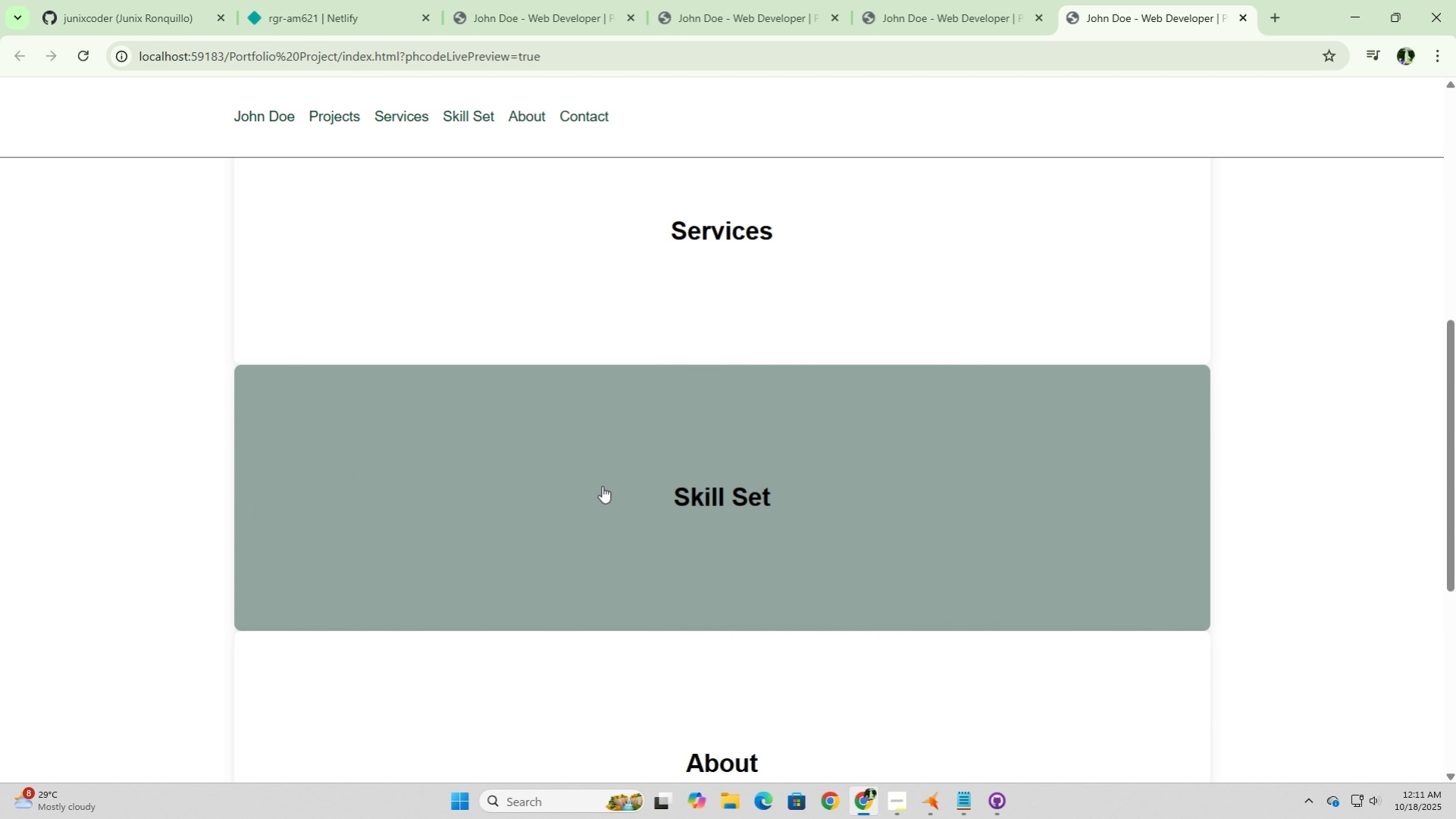 
left_click([615, 484])
 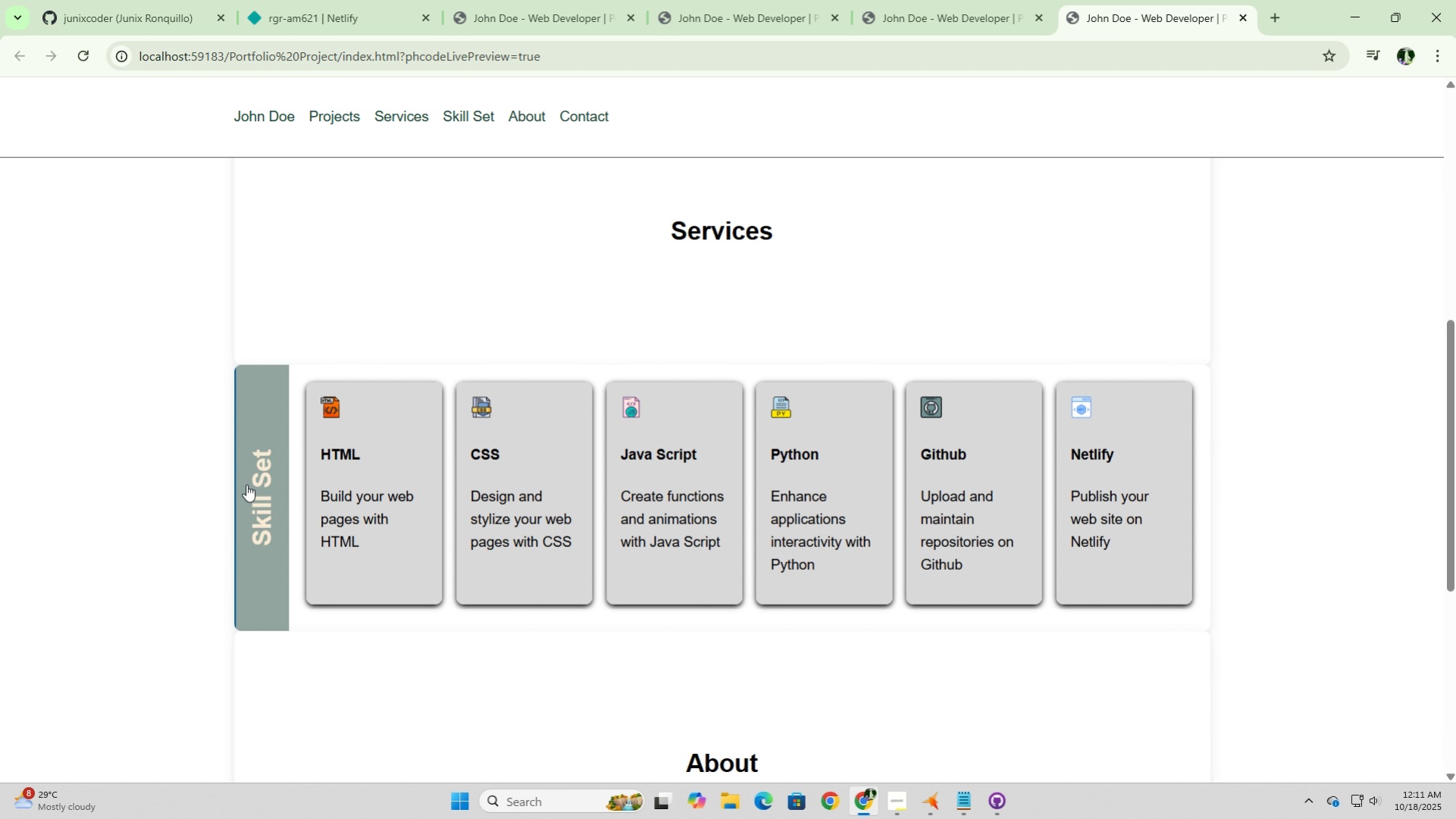 
left_click([255, 484])
 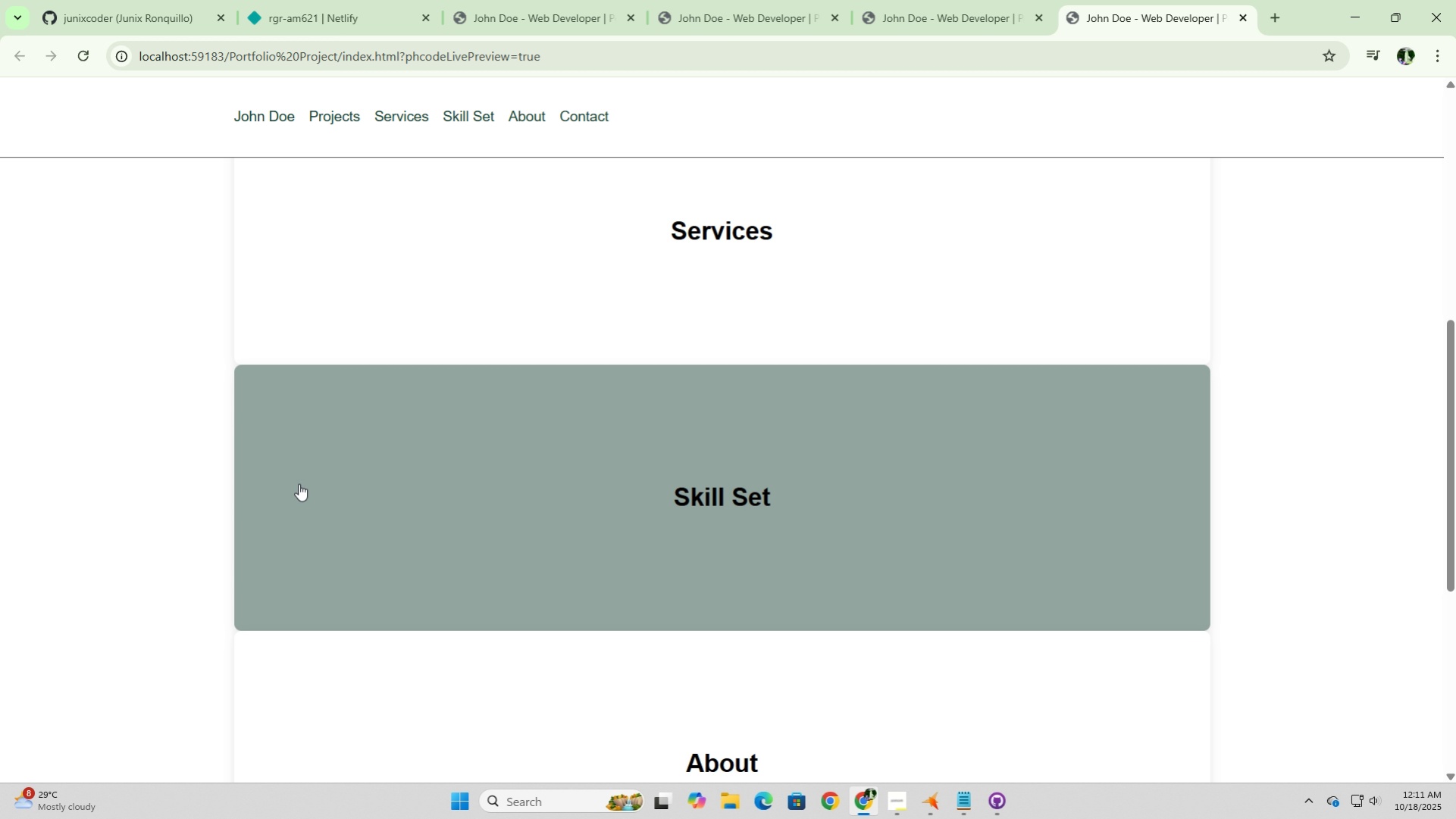 
wait(9.08)
 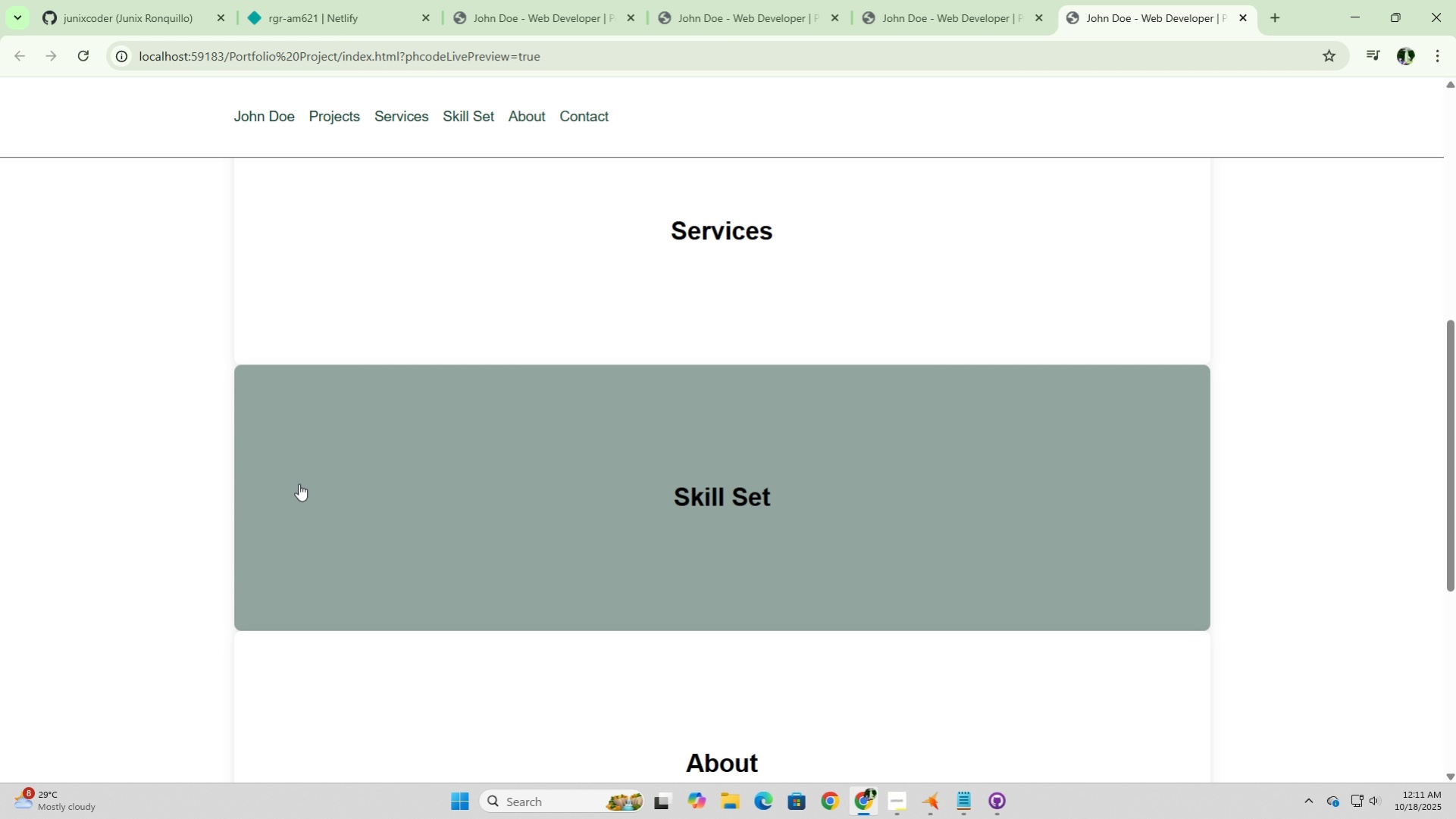 
left_click_drag(start_coordinate=[487, 117], to_coordinate=[481, 117])
 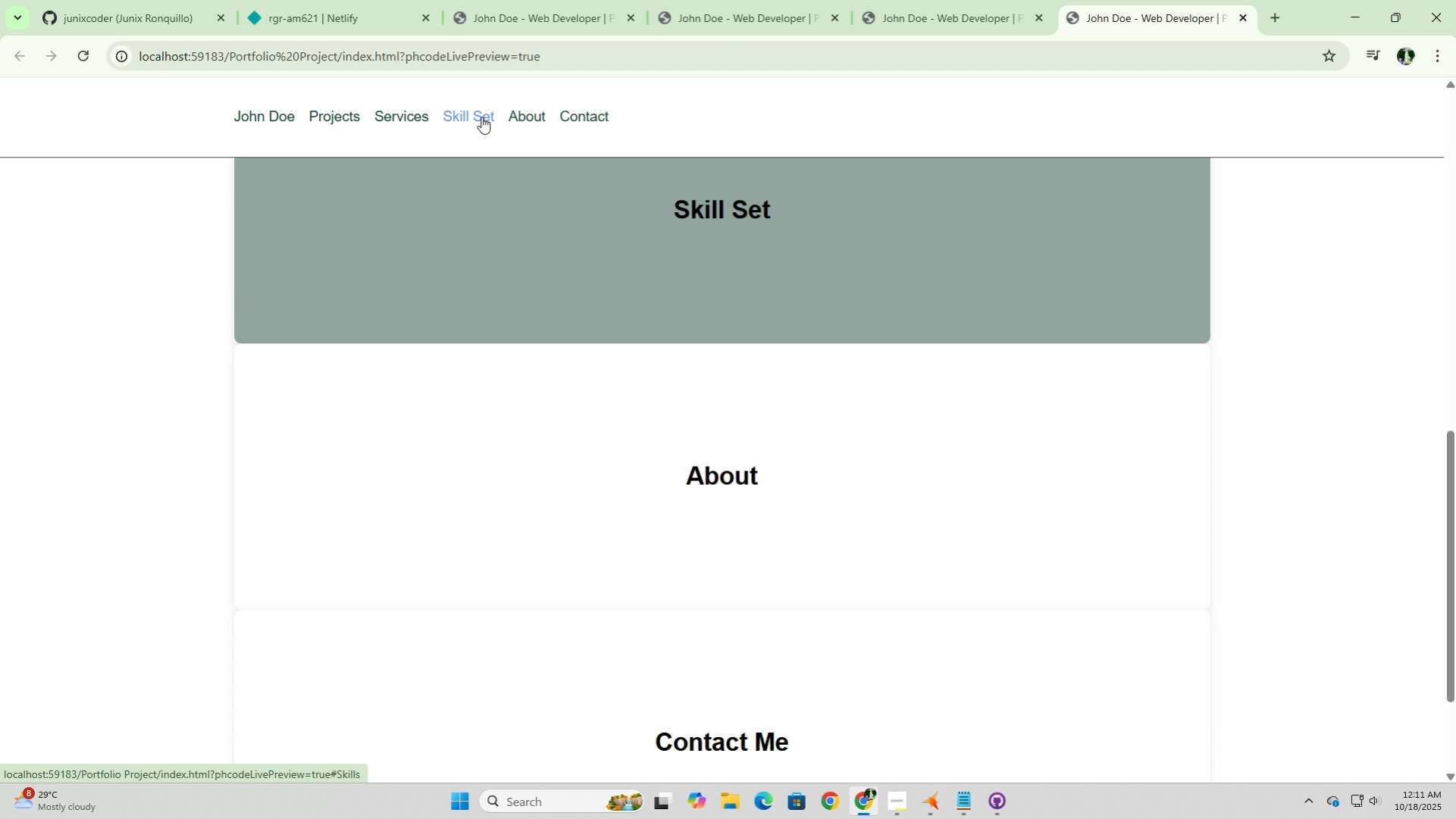 
left_click([481, 117])
 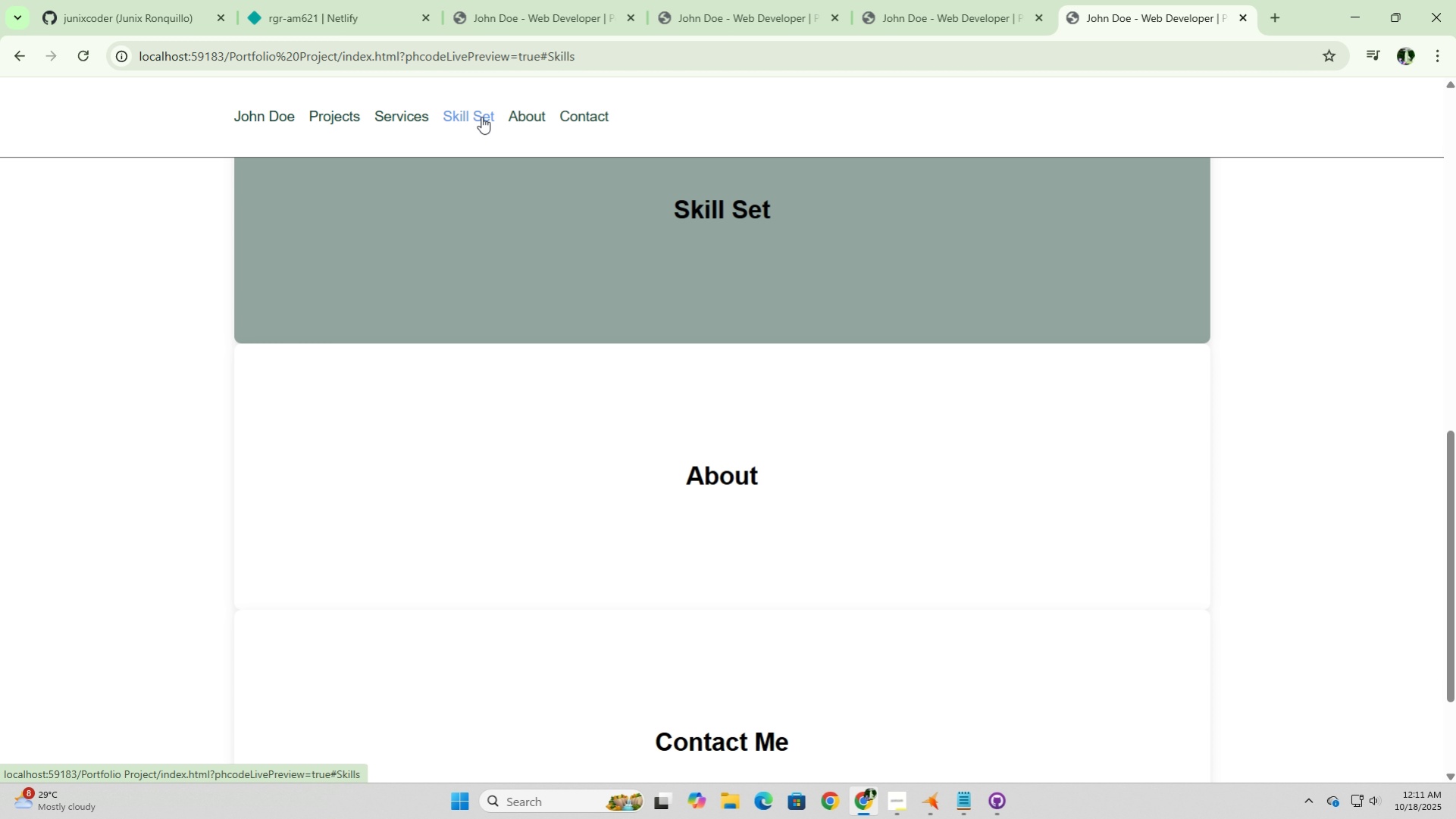 
left_click([481, 117])
 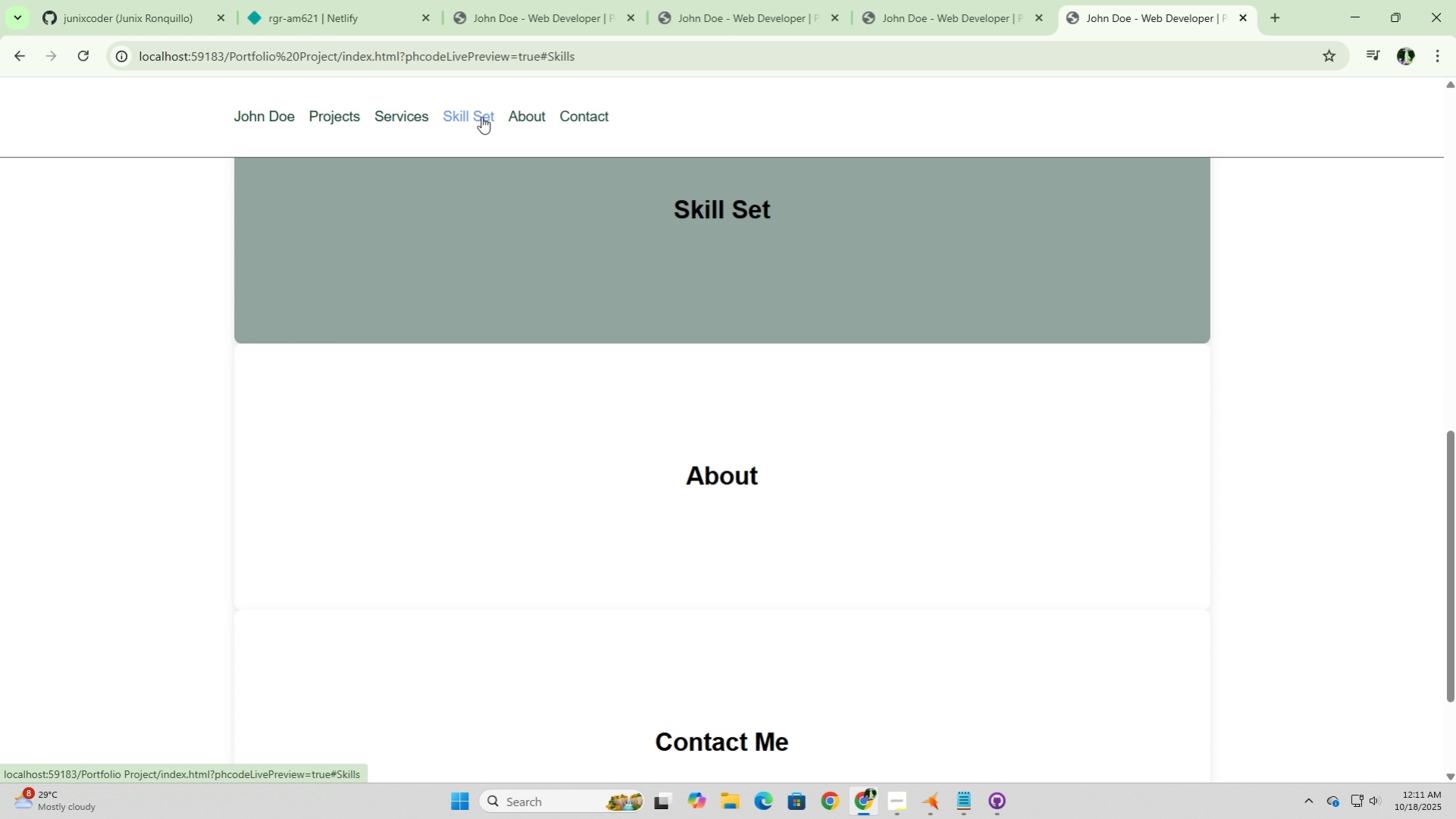 
left_click([481, 117])
 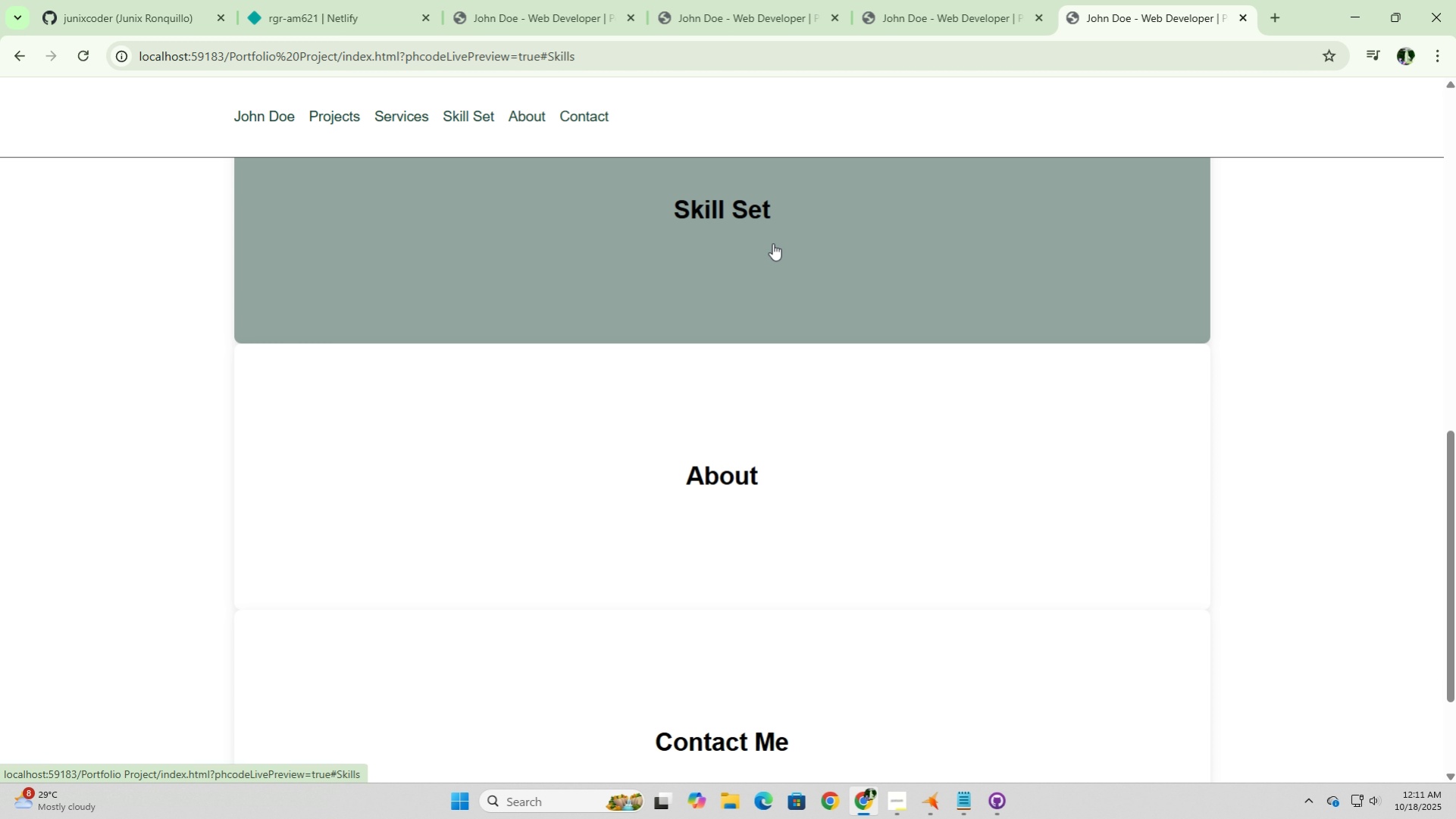 
left_click_drag(start_coordinate=[772, 233], to_coordinate=[772, 224])
 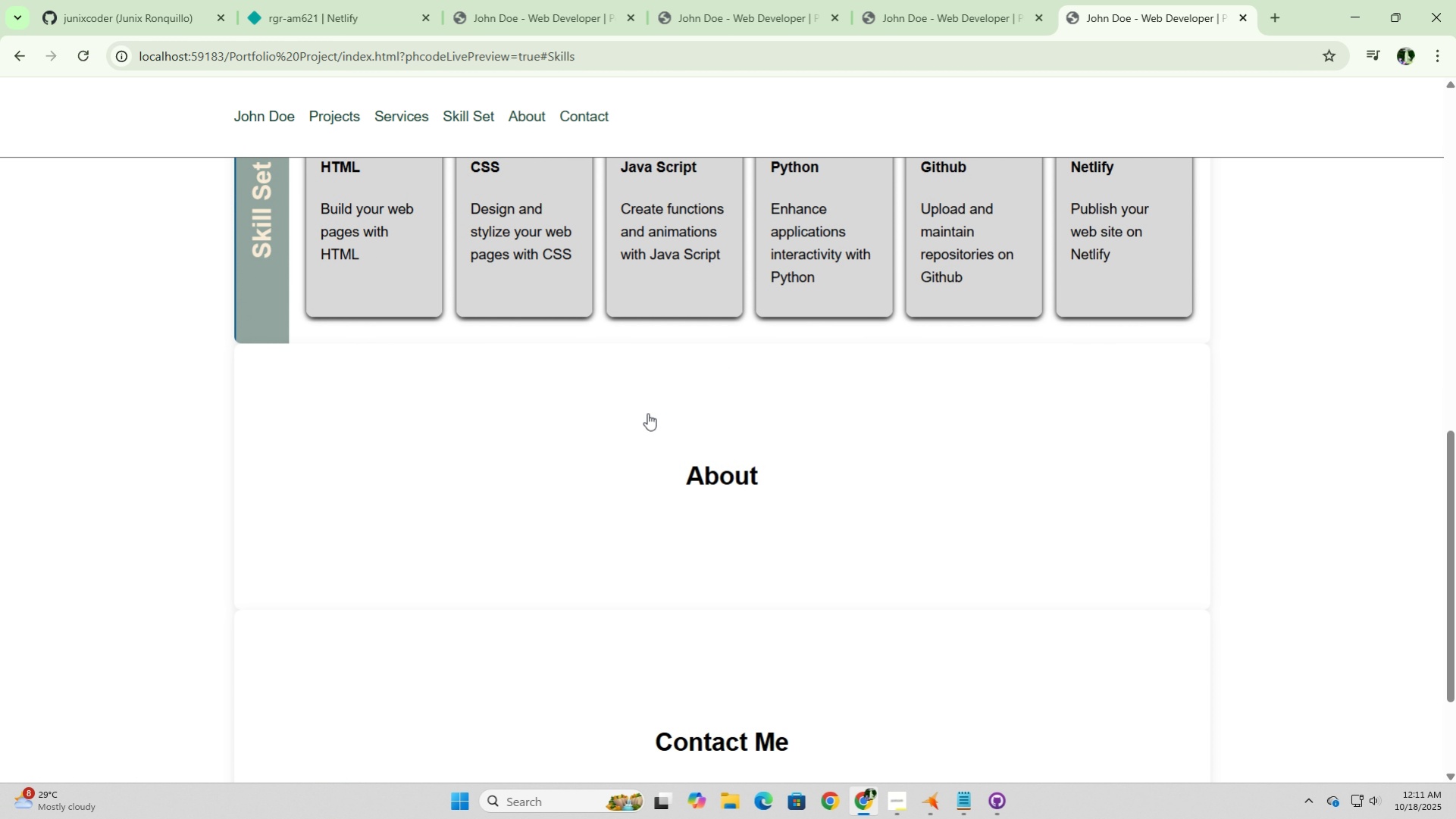 
scroll: coordinate [643, 417], scroll_direction: up, amount: 3.0
 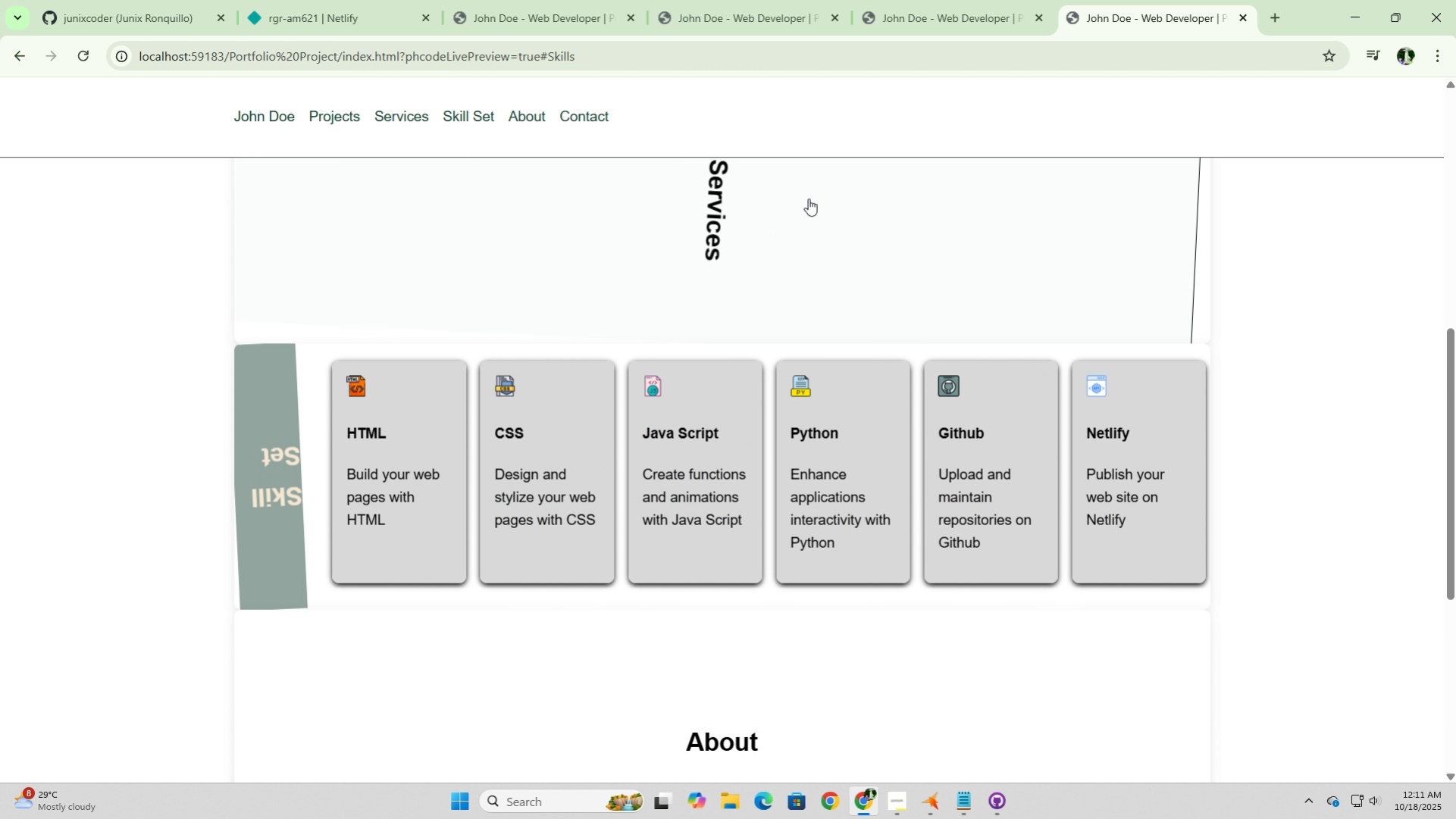 
left_click([808, 198])
 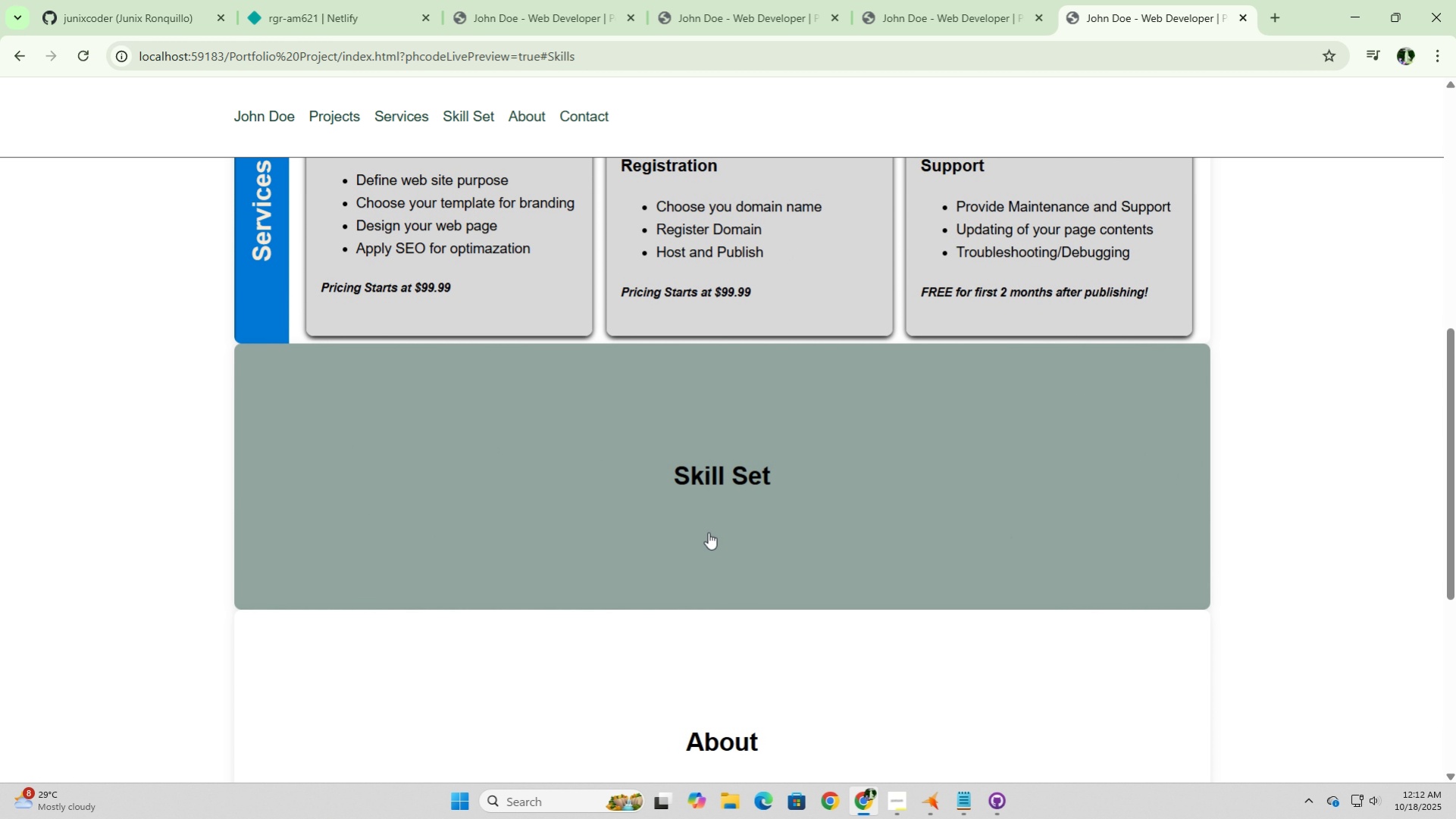 
scroll: coordinate [717, 529], scroll_direction: up, amount: 2.0
 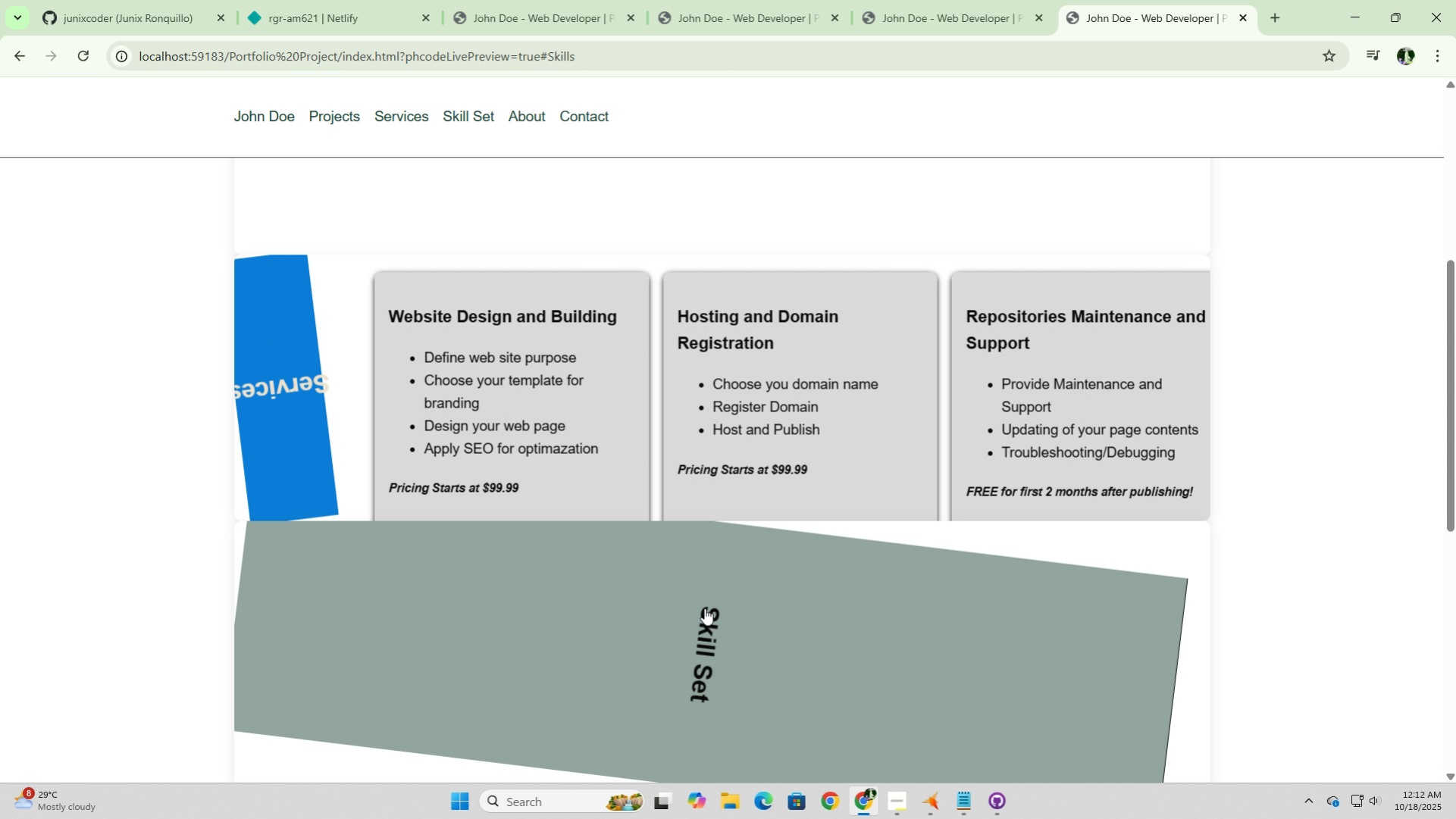 
left_click([704, 608])
 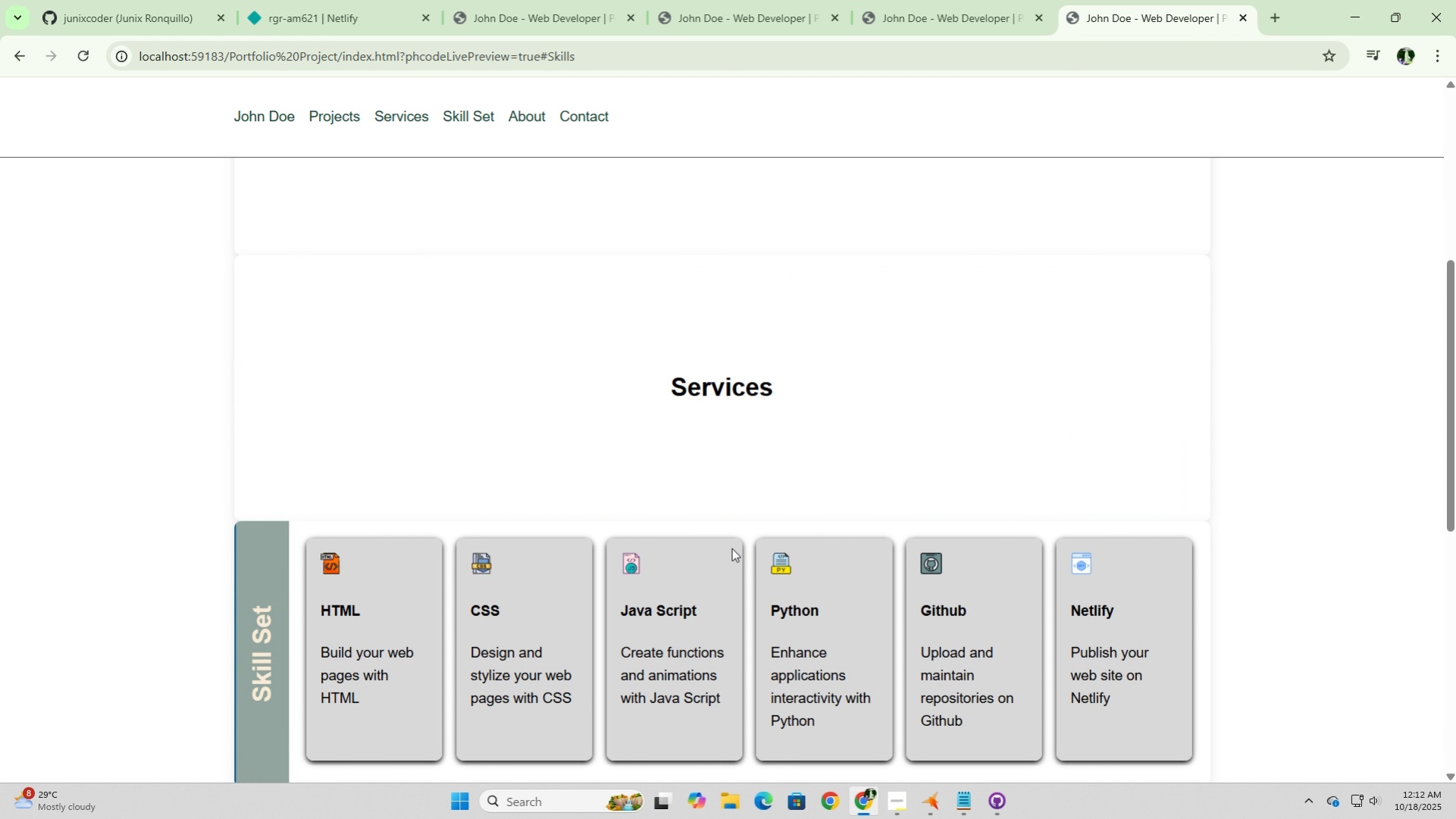 
wait(5.9)
 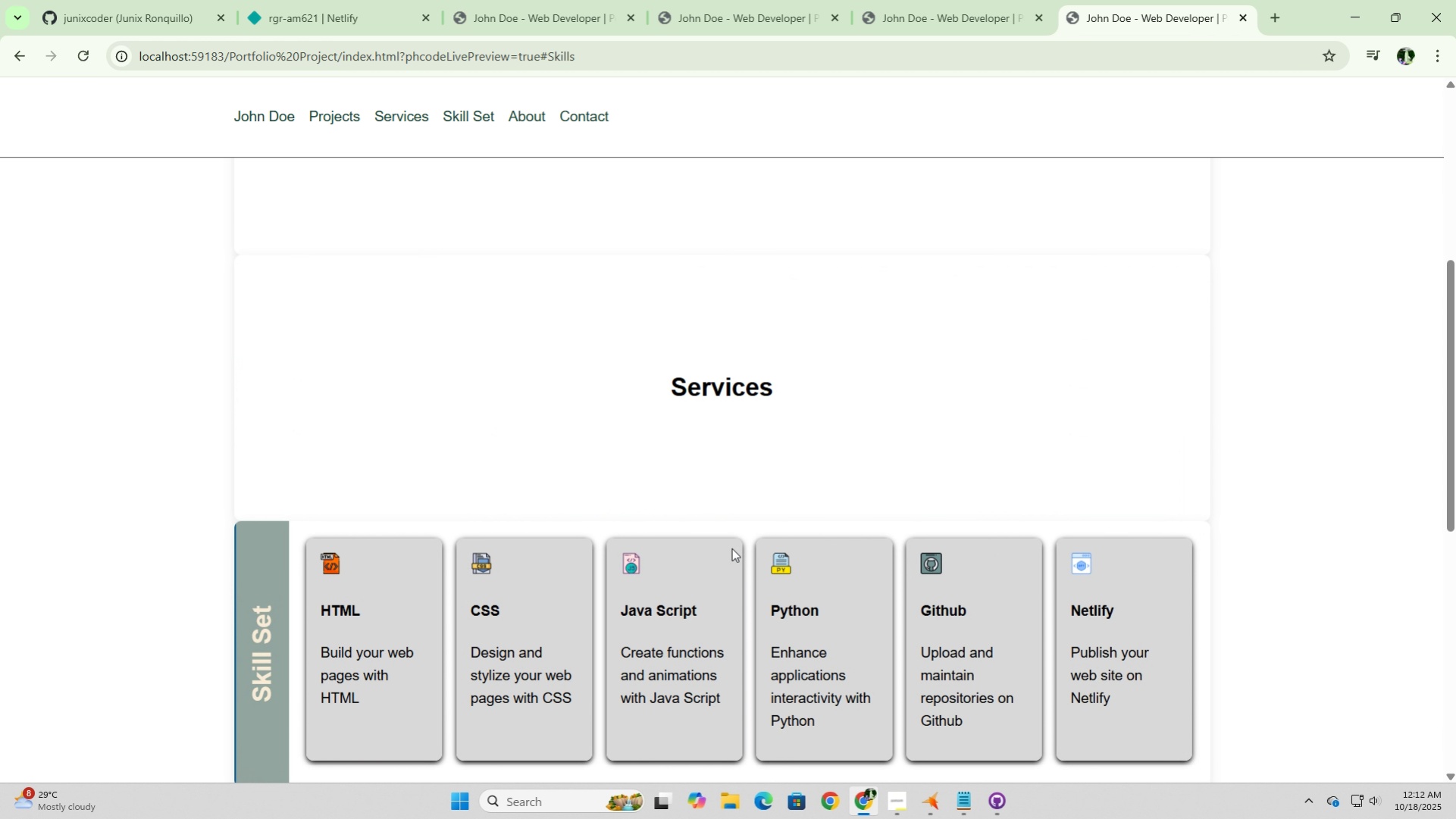 
scroll: coordinate [731, 548], scroll_direction: up, amount: 1.0
 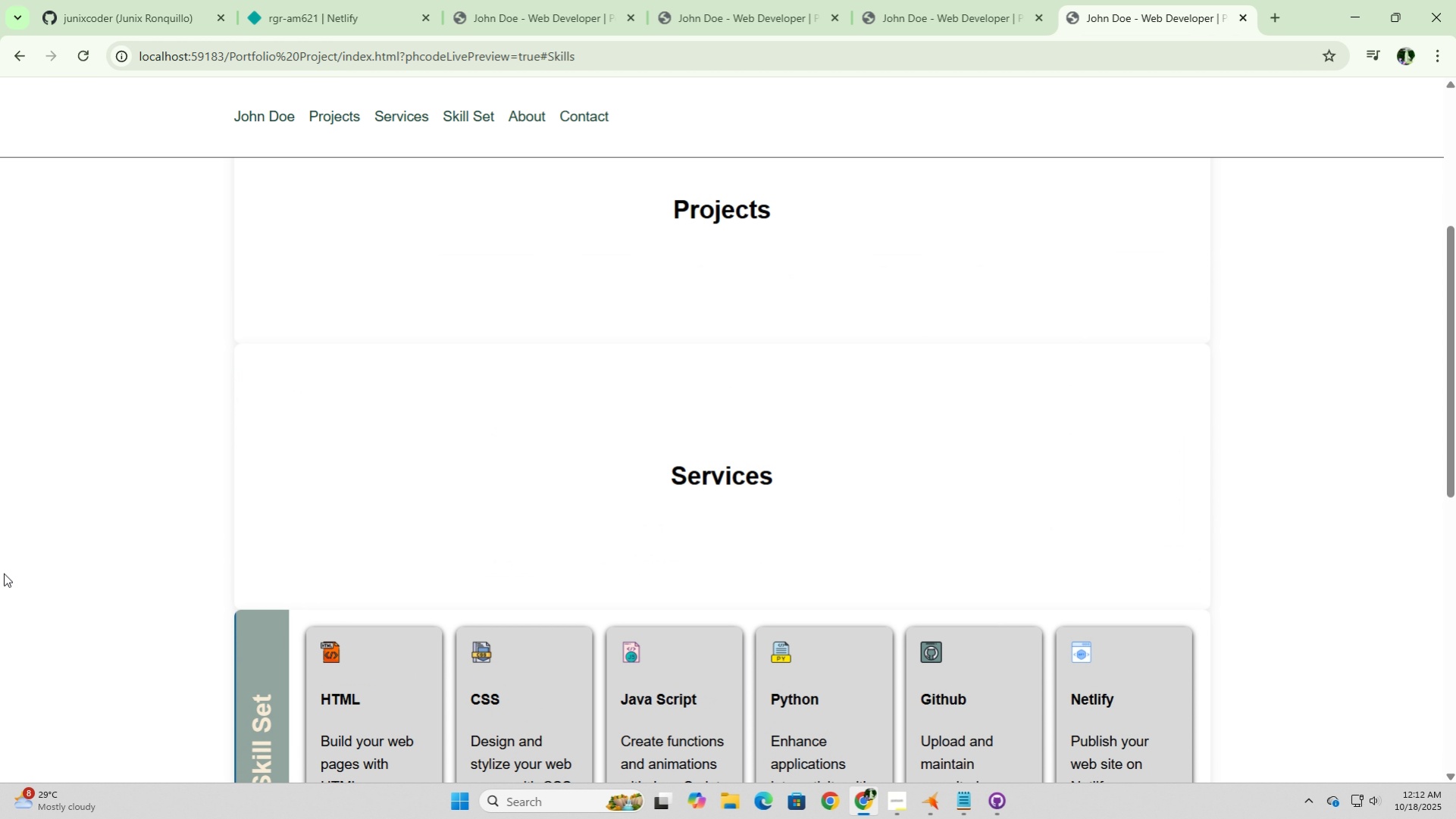 
scroll: coordinate [4, 573], scroll_direction: down, amount: 3.0
 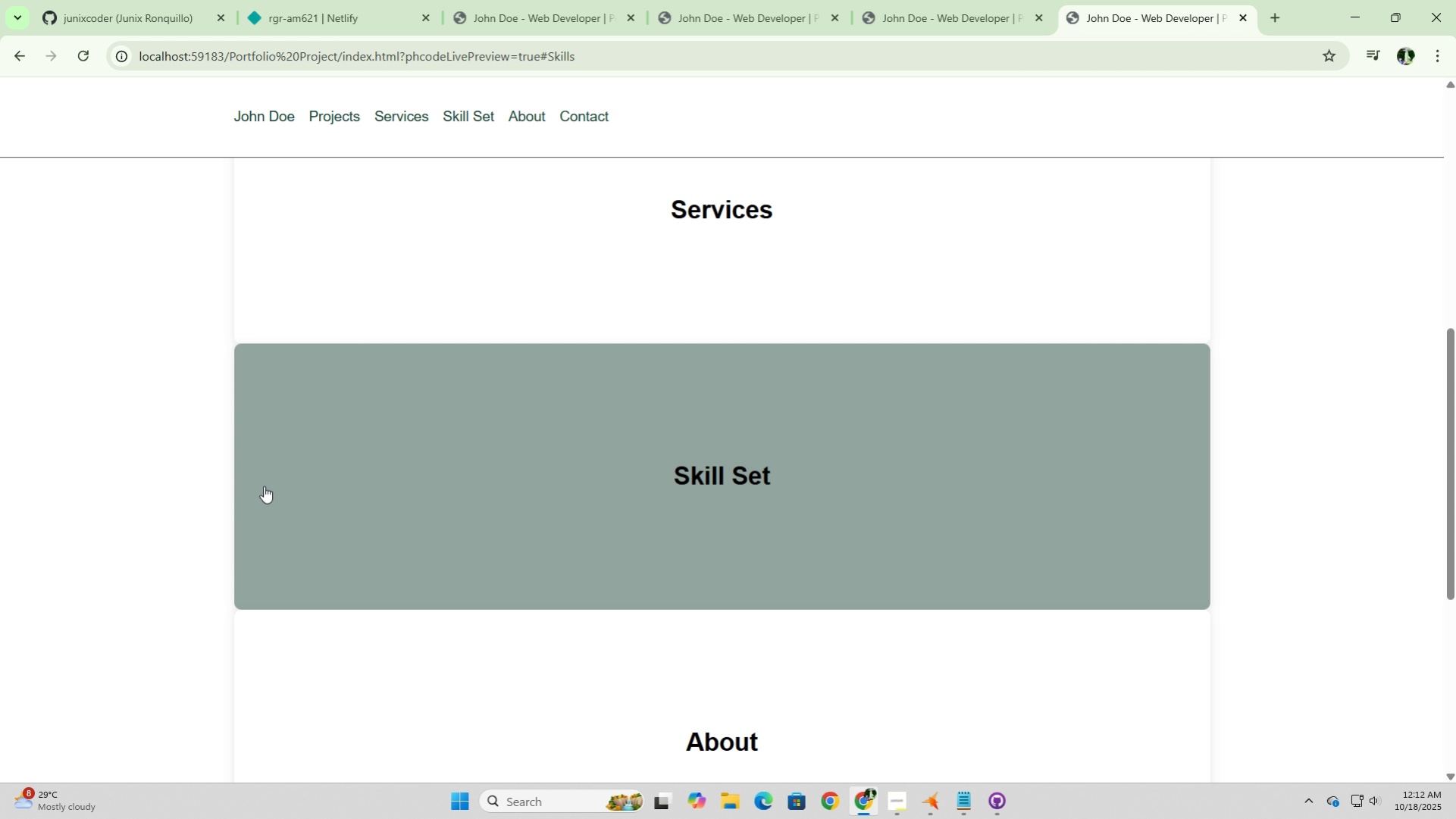 
scroll: coordinate [409, 621], scroll_direction: up, amount: 2.0
 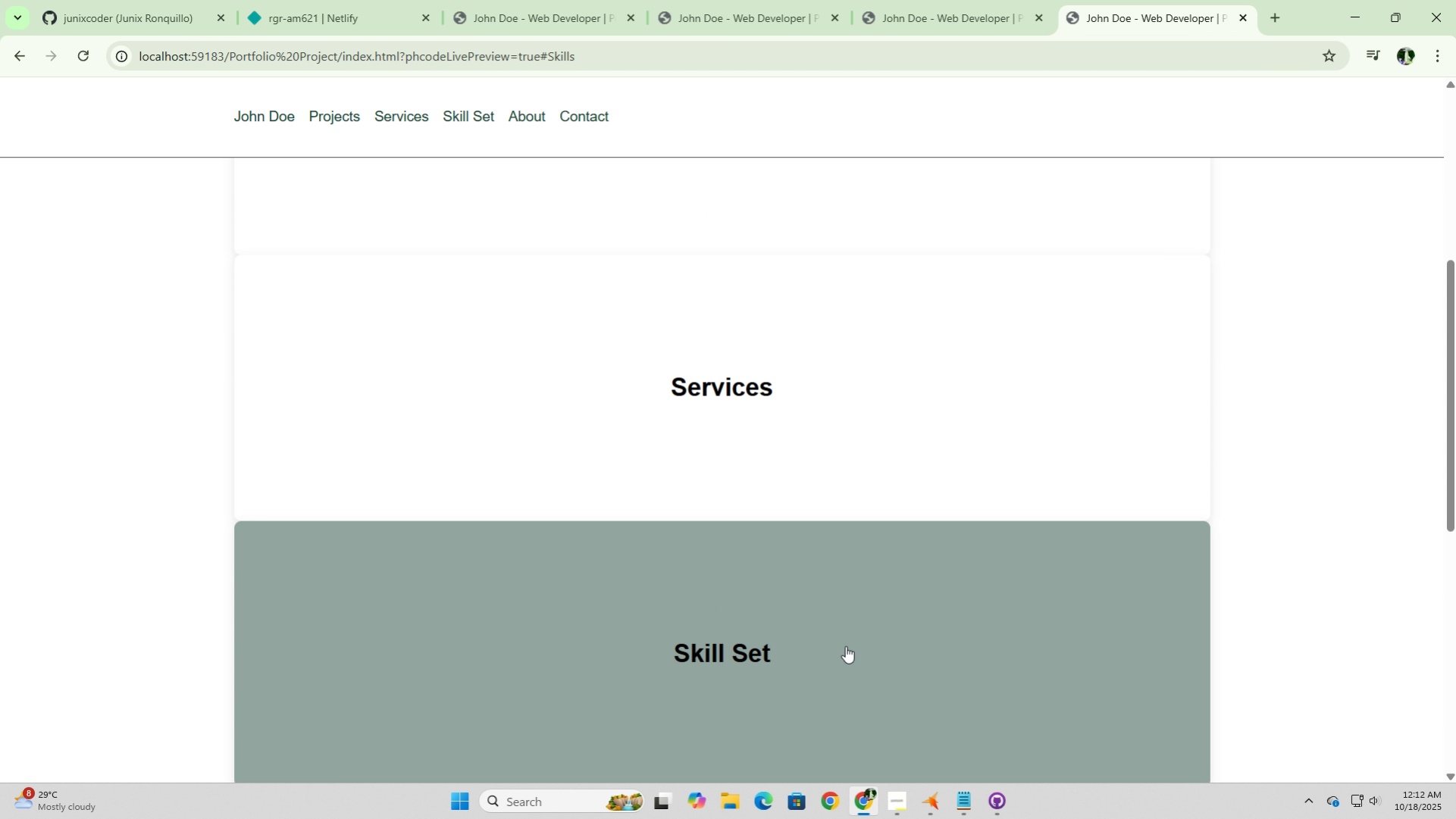 
wait(5.22)
 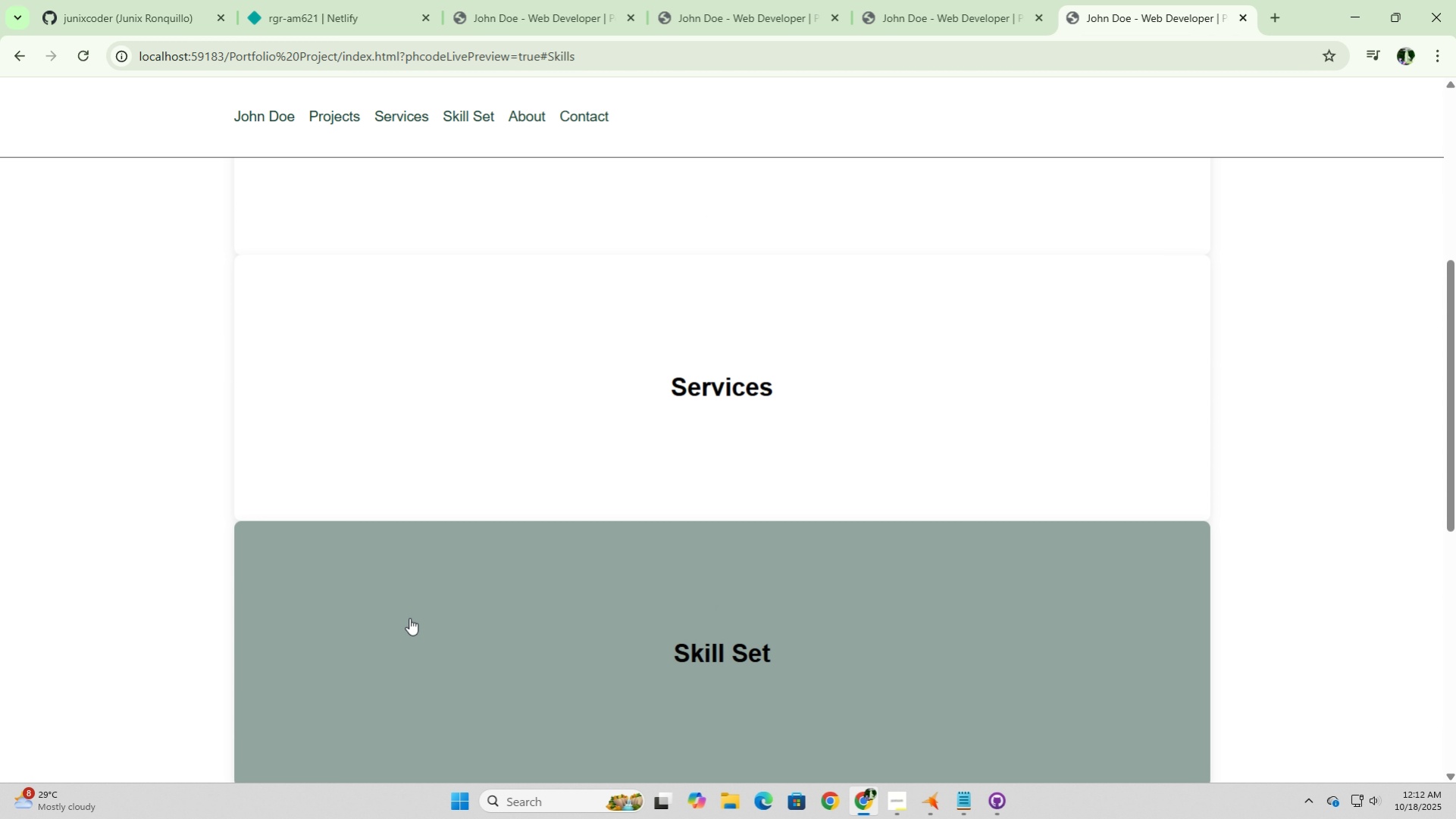 
left_click([931, 805])
 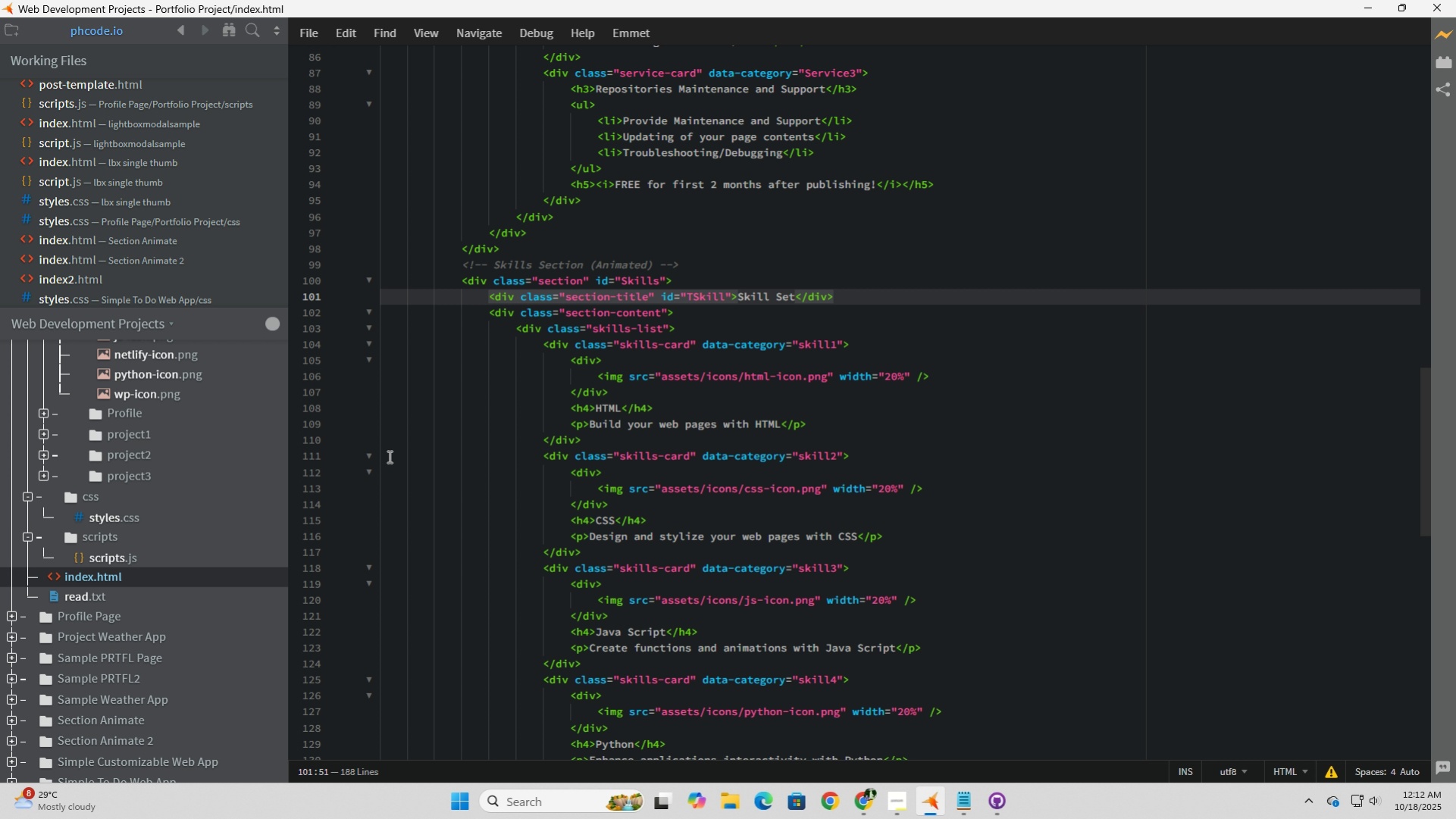 
wait(7.09)
 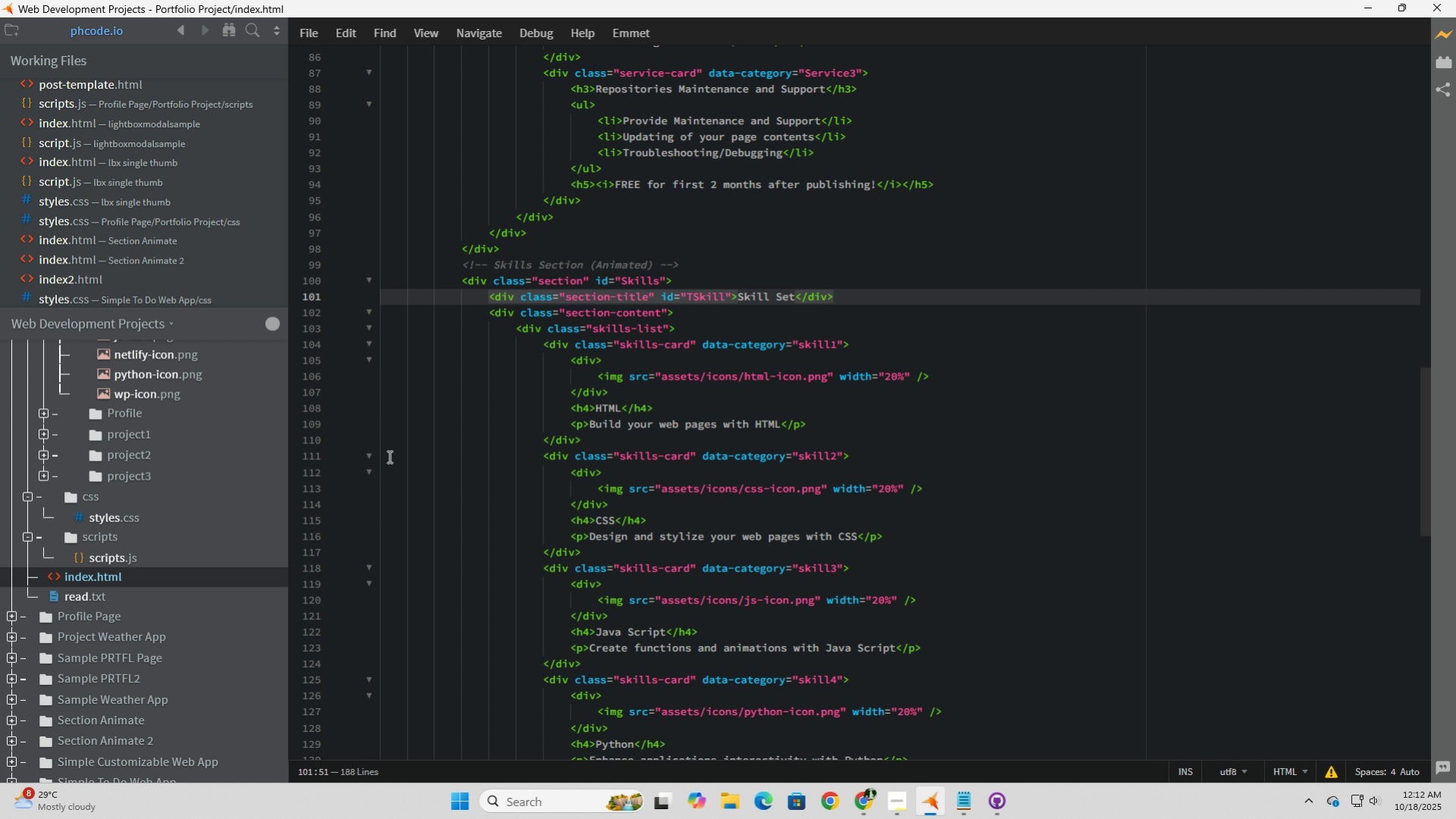 
left_click([90, 515])
 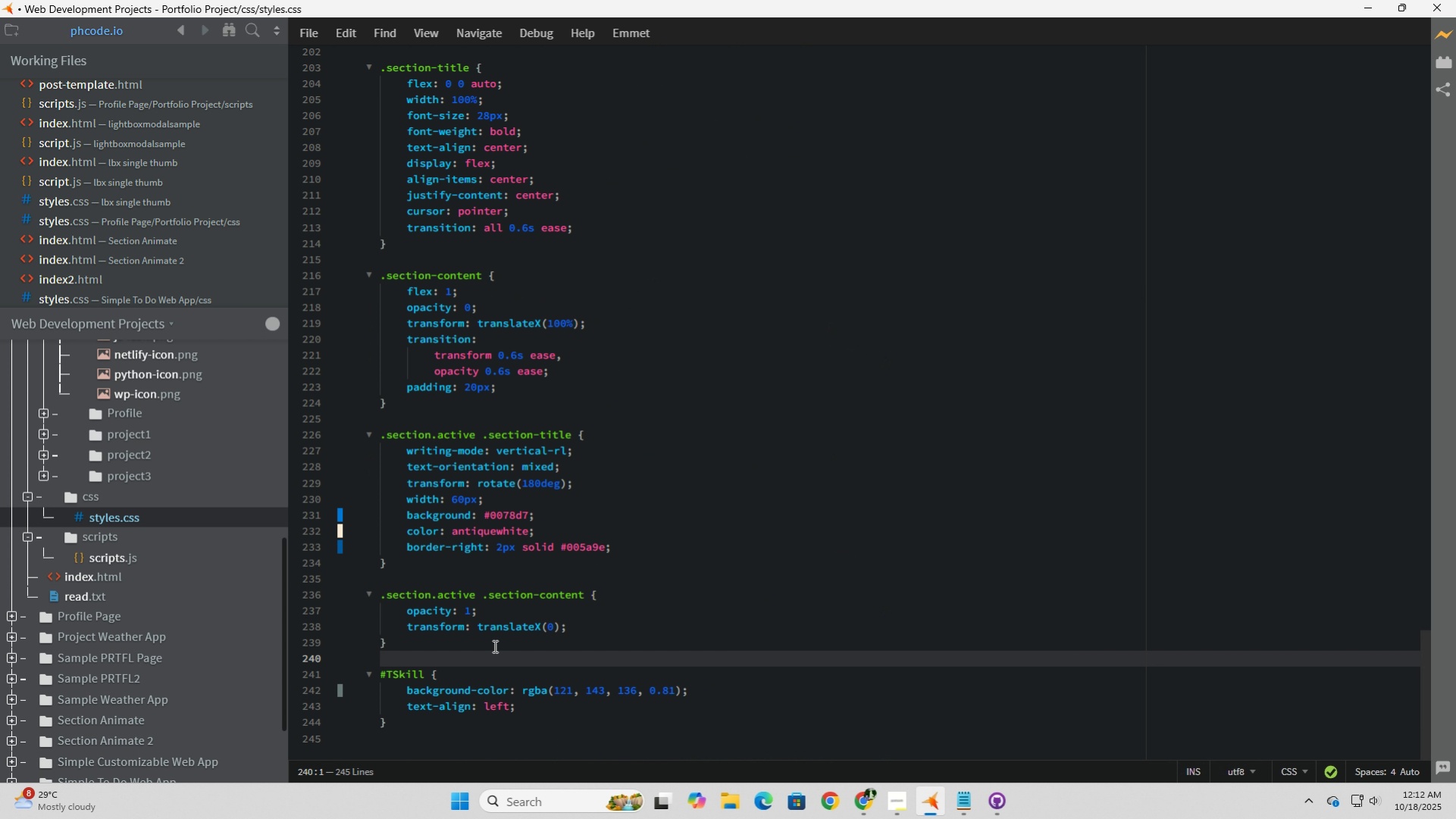 
left_click([495, 665])
 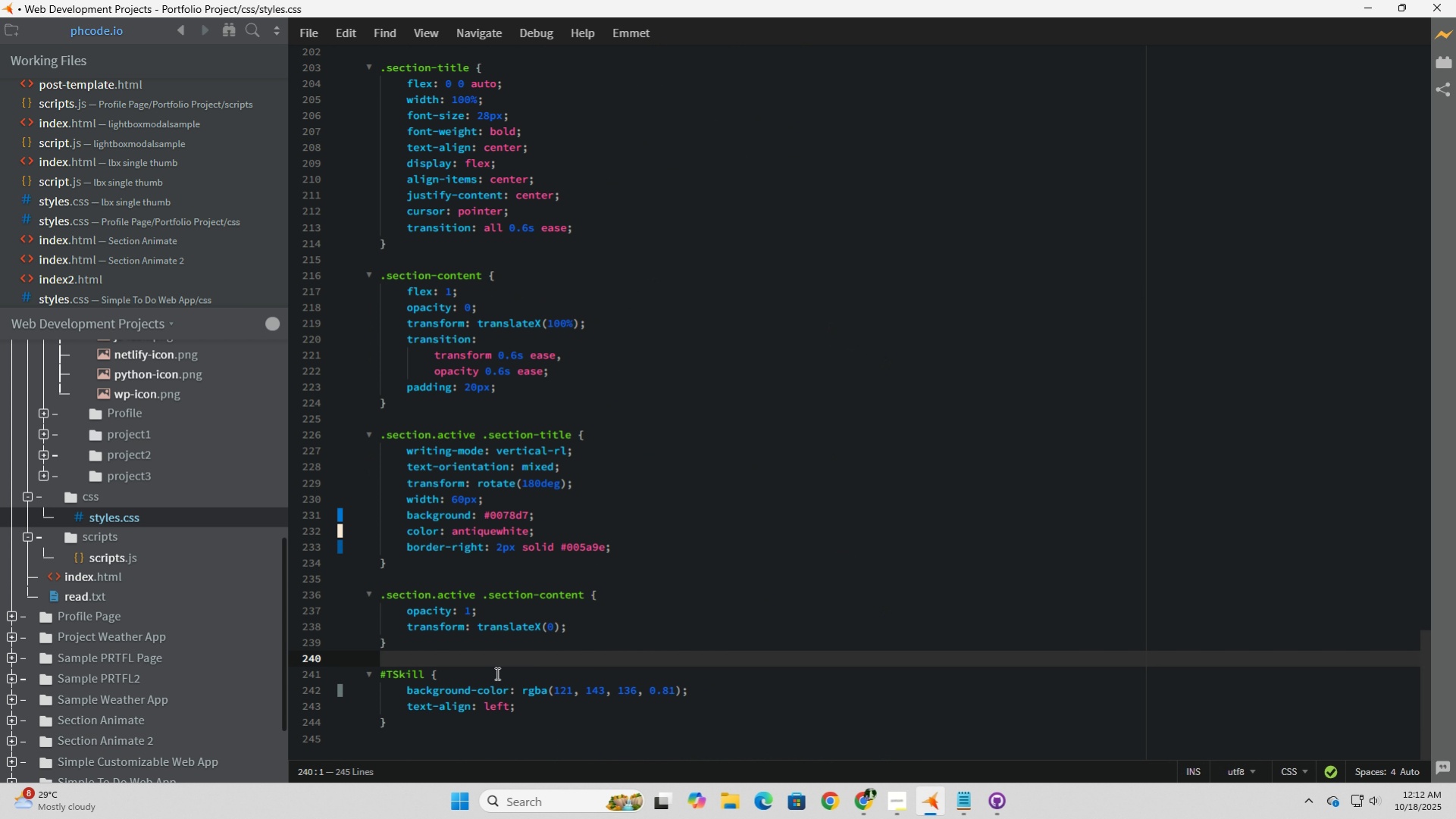 
left_click([495, 667])
 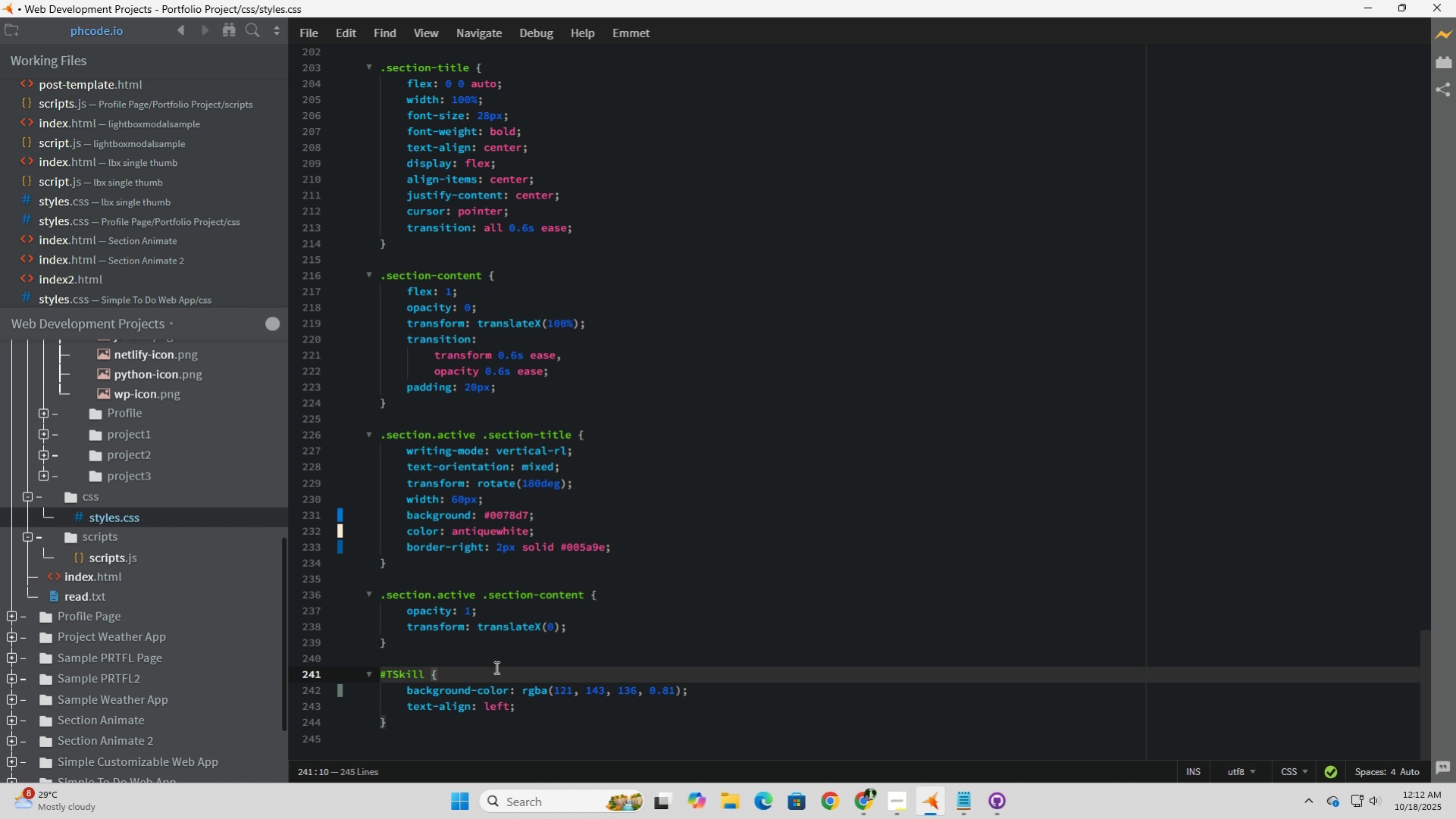 
wait(31.63)
 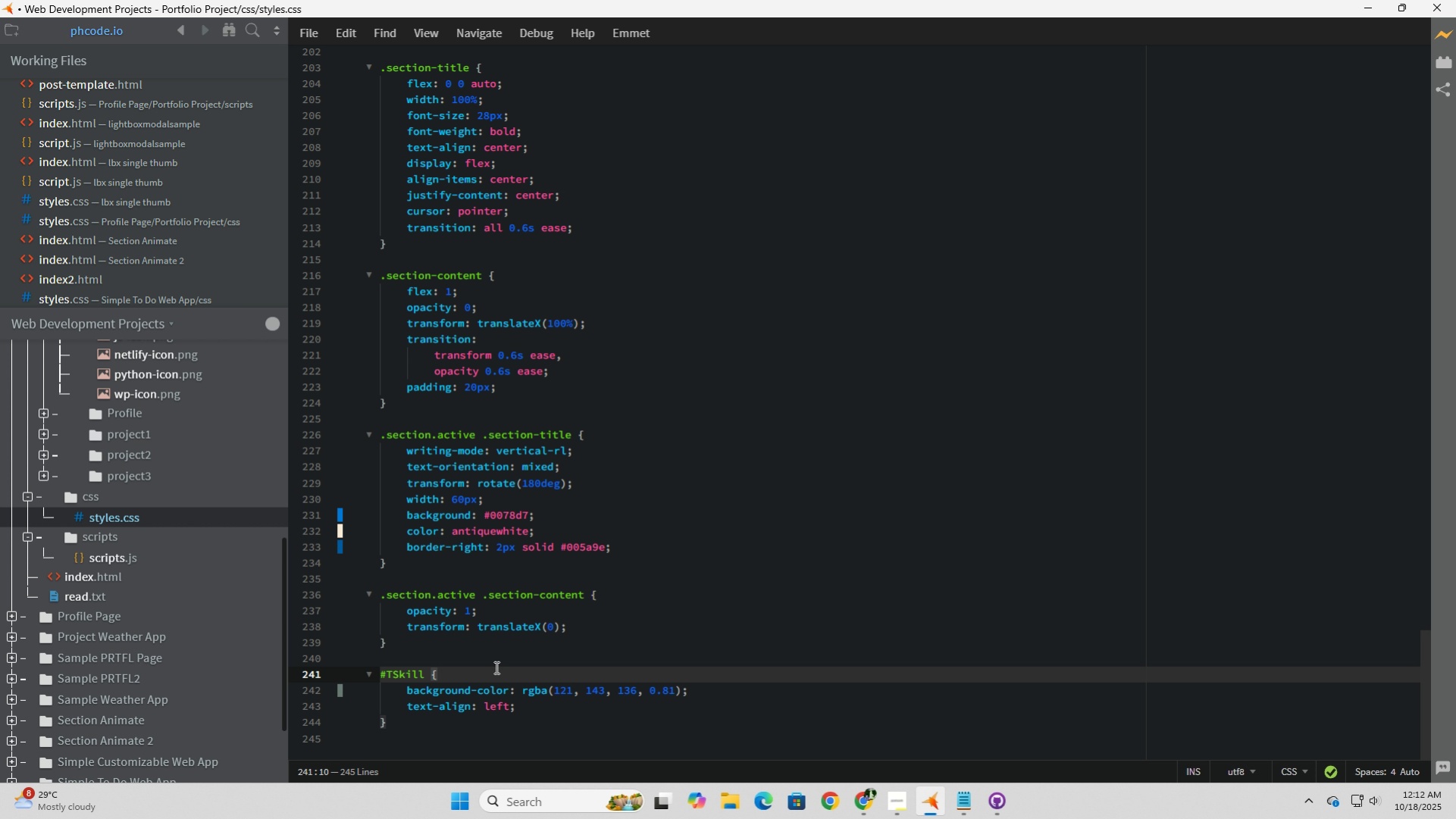 
scroll: coordinate [495, 667], scroll_direction: up, amount: 1.0
 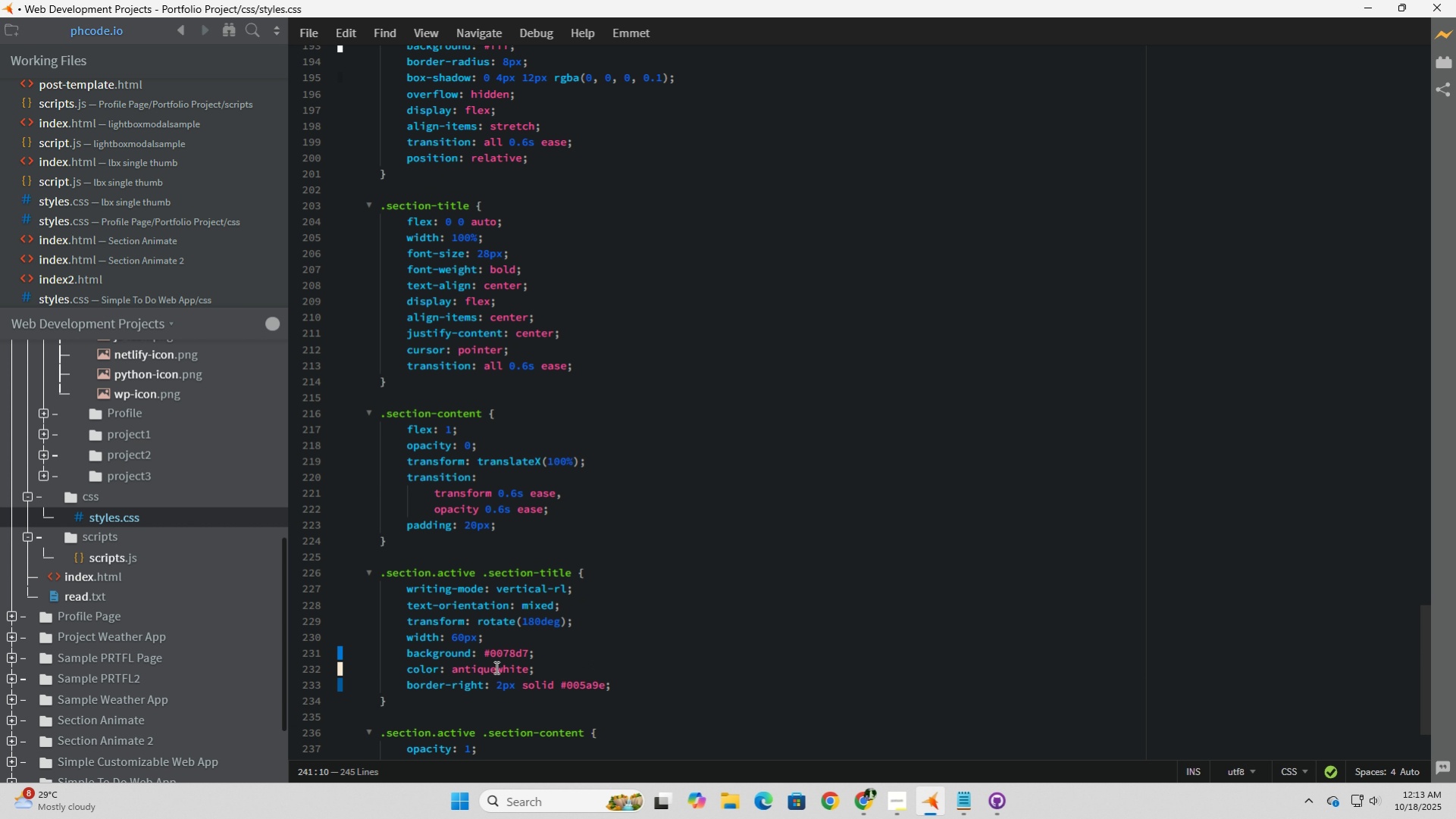 
scroll: coordinate [495, 667], scroll_direction: down, amount: 2.0
 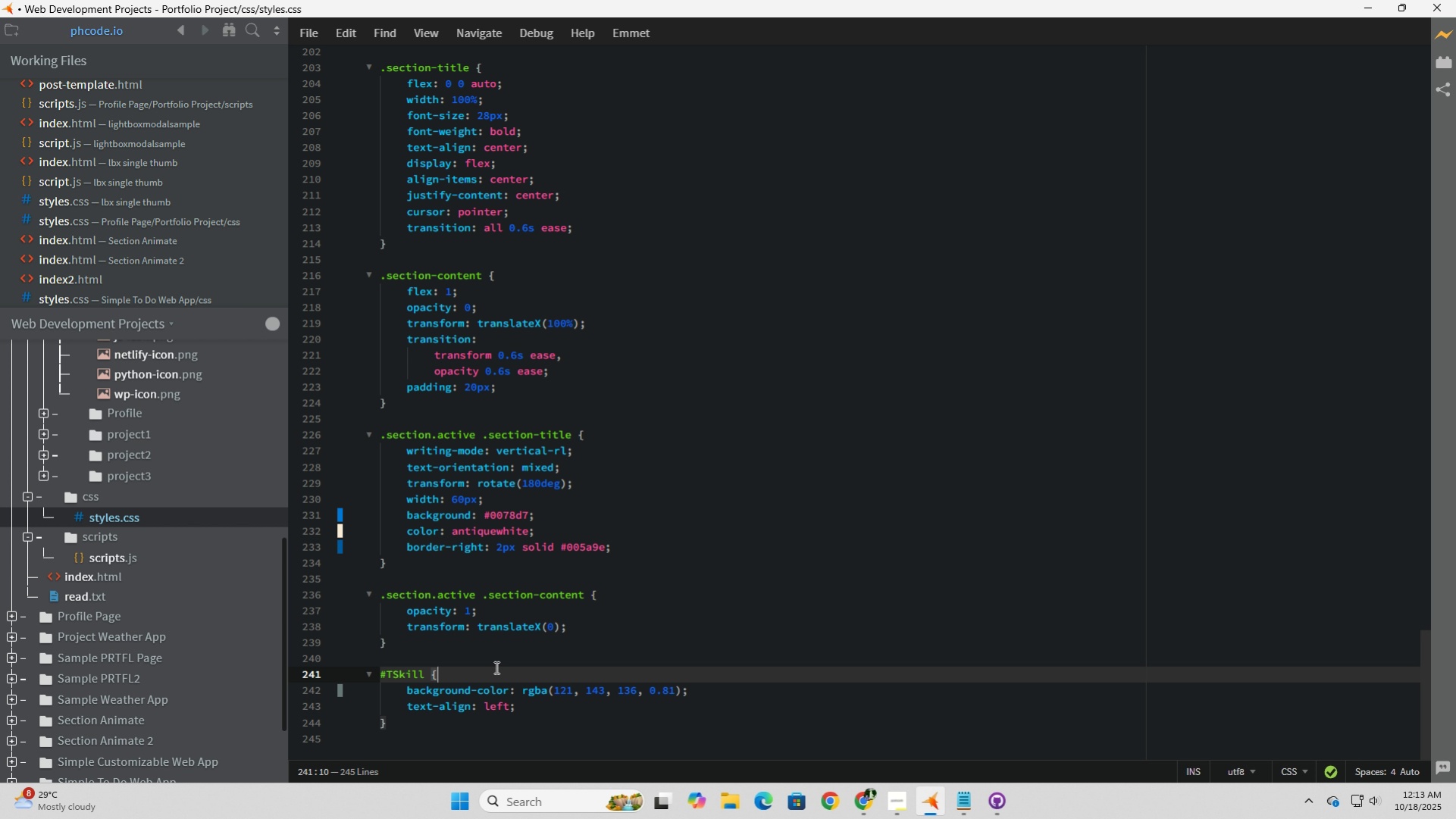 
wait(12.87)
 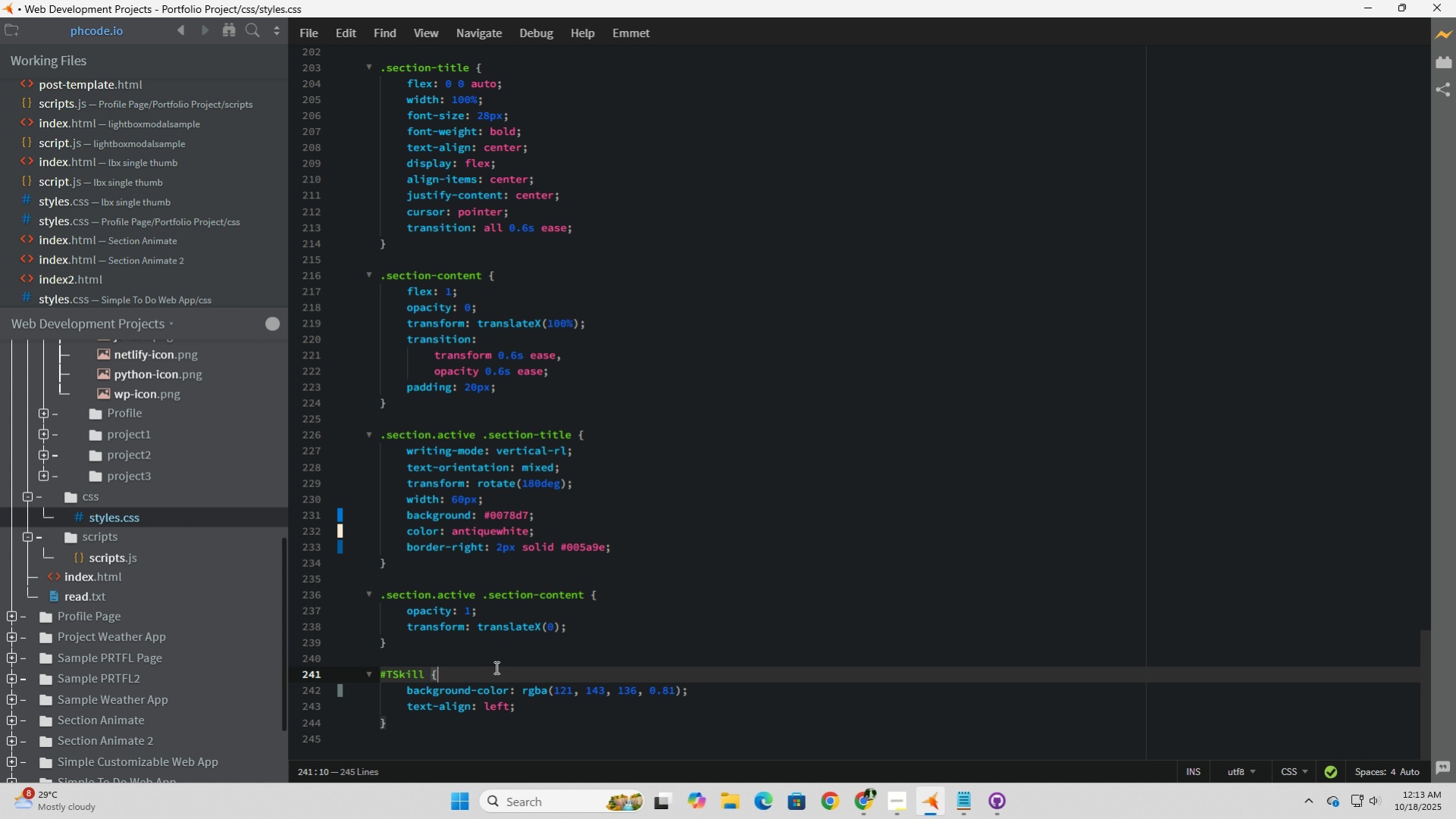 
left_click_drag(start_coordinate=[441, 719], to_coordinate=[366, 677])
 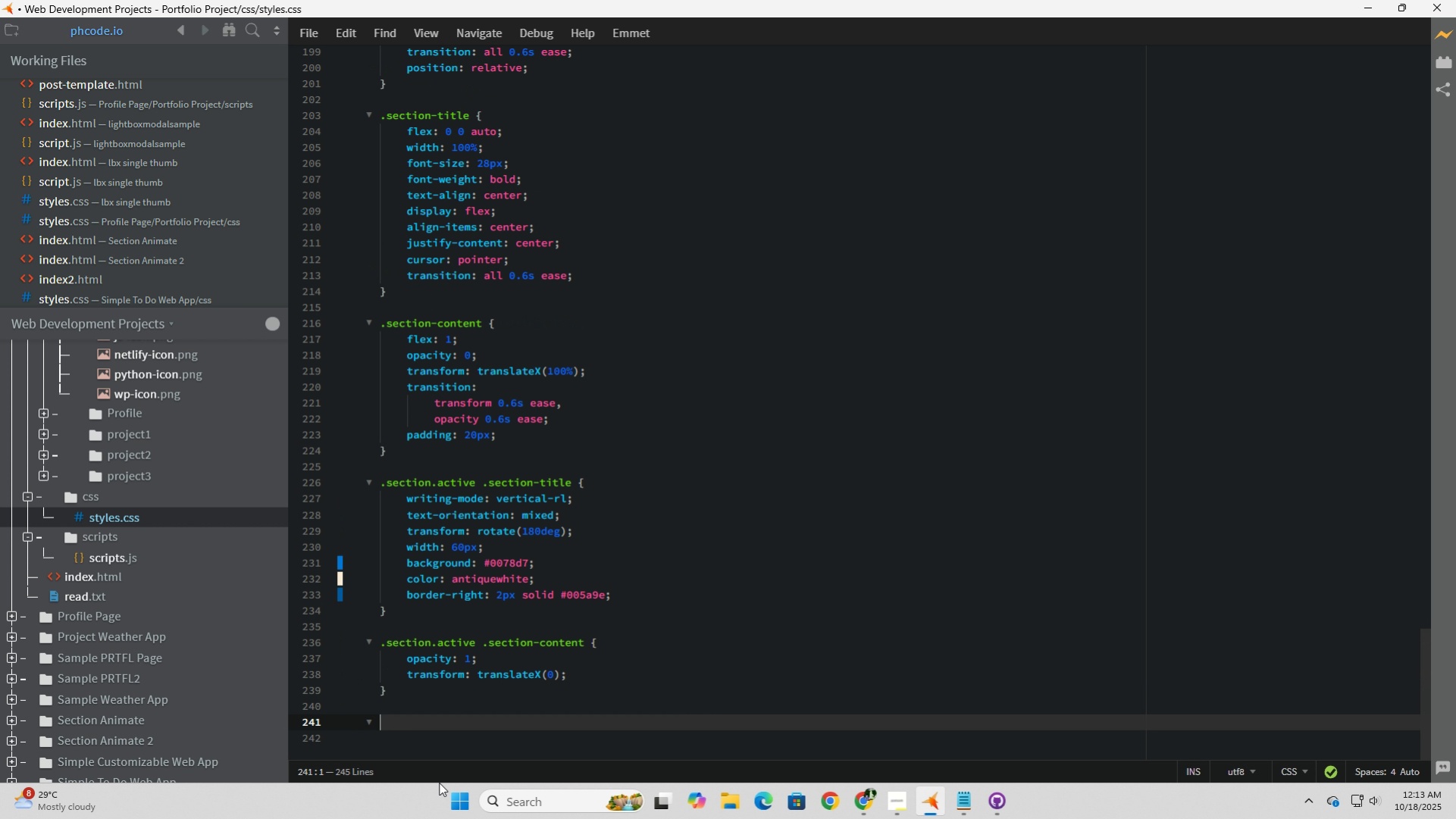 
key(Backspace)
 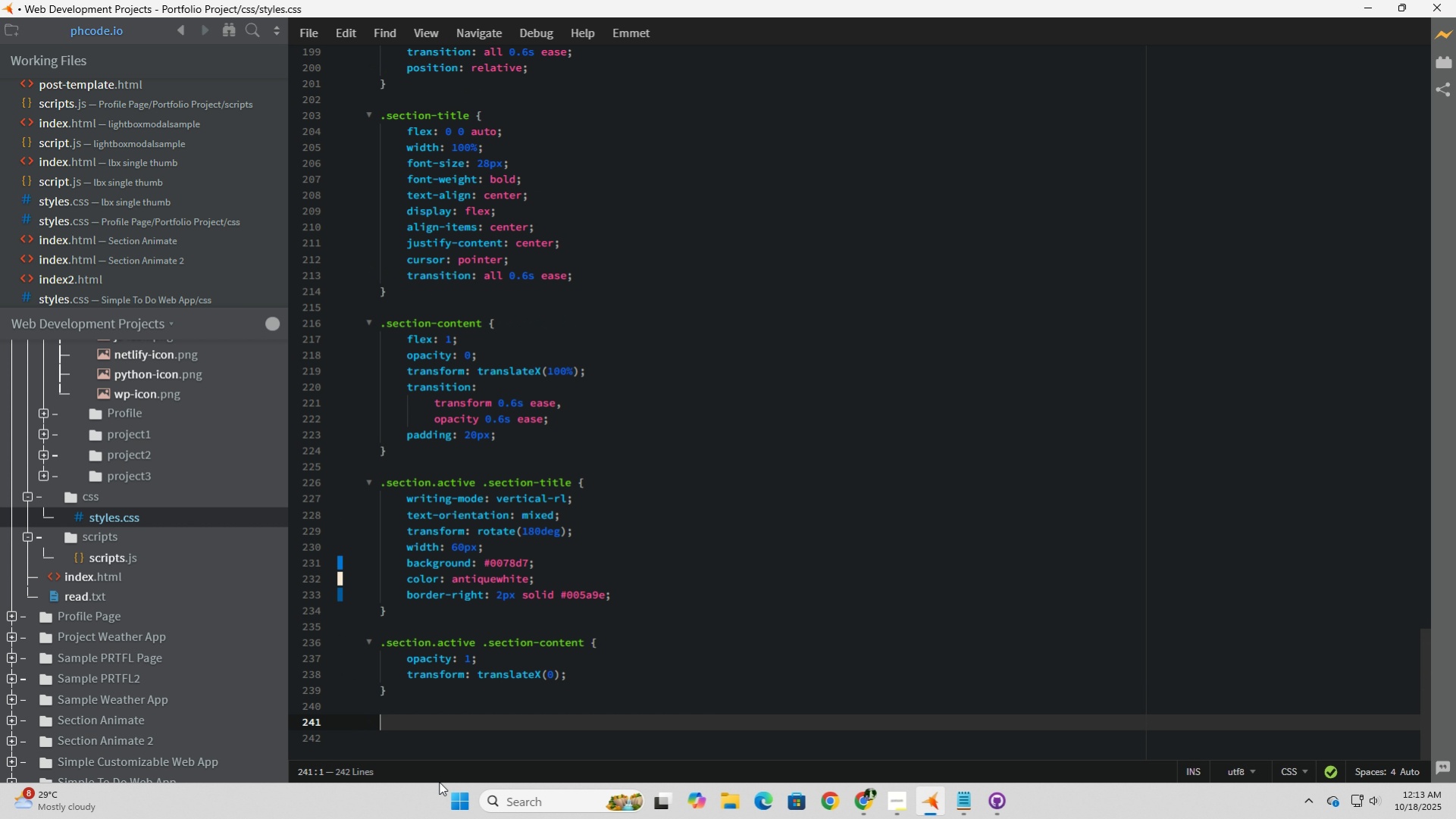 
key(Backspace)
 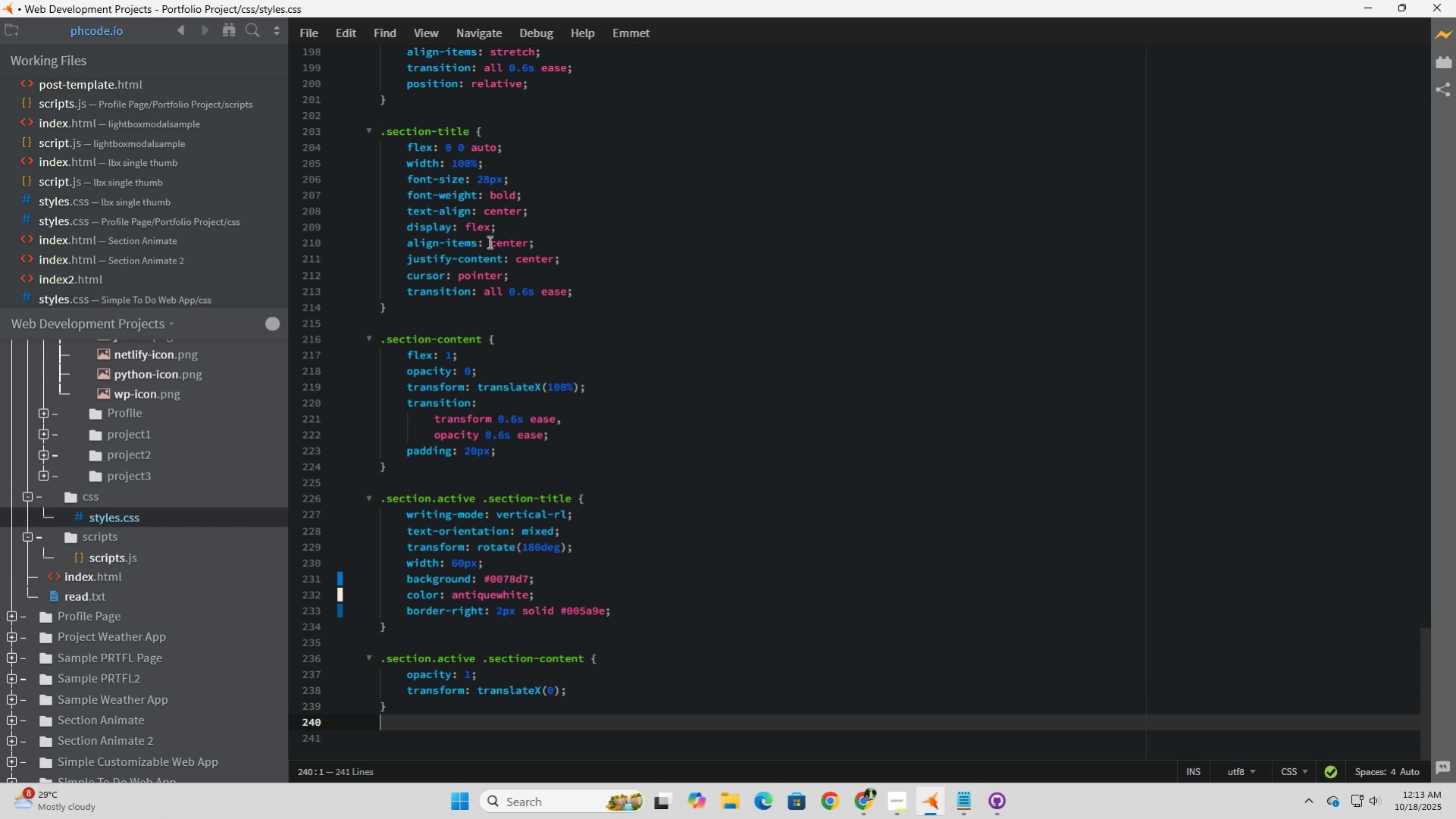 
scroll: coordinate [524, 388], scroll_direction: up, amount: 1.0
 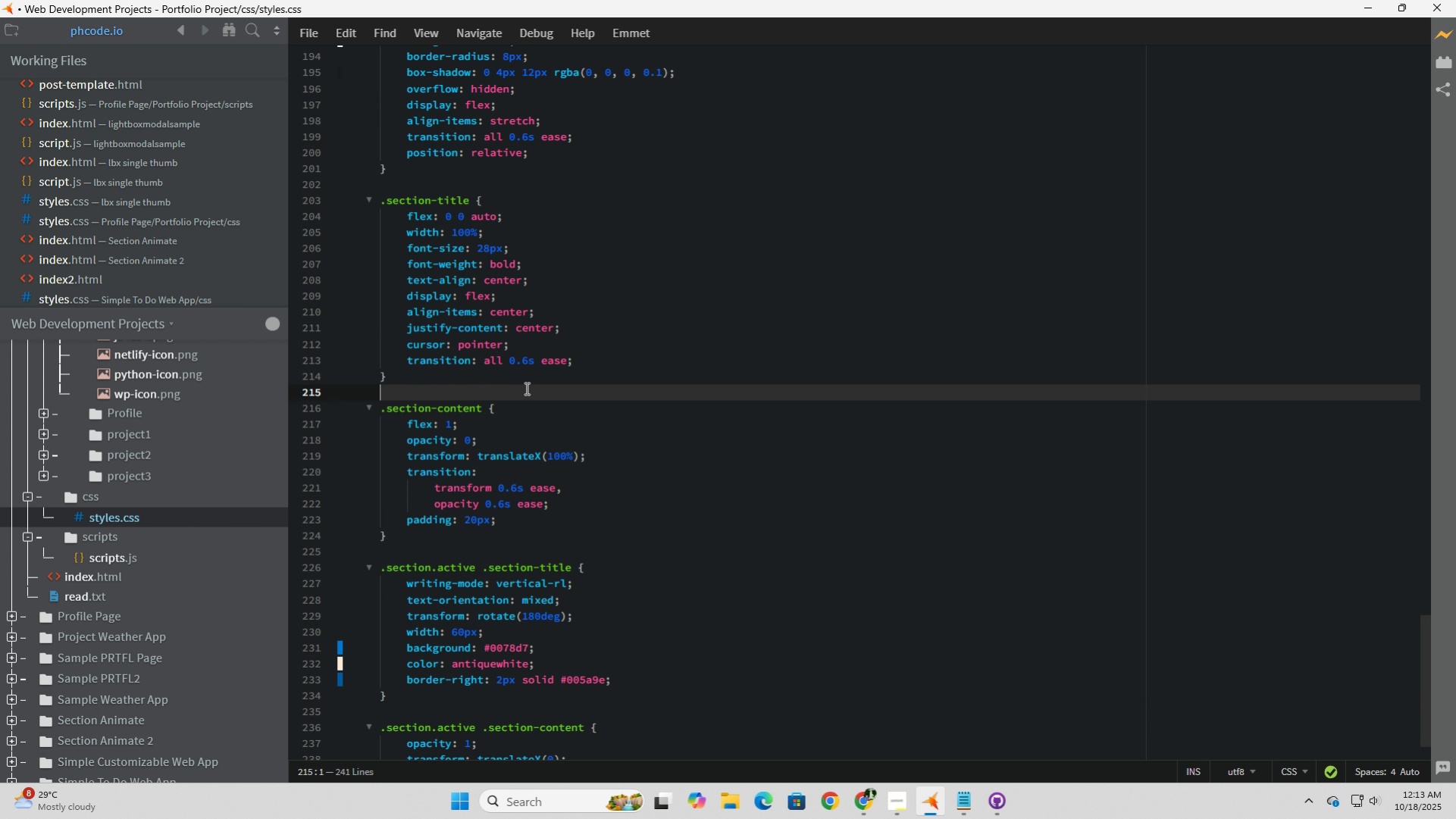 
left_click([525, 388])
 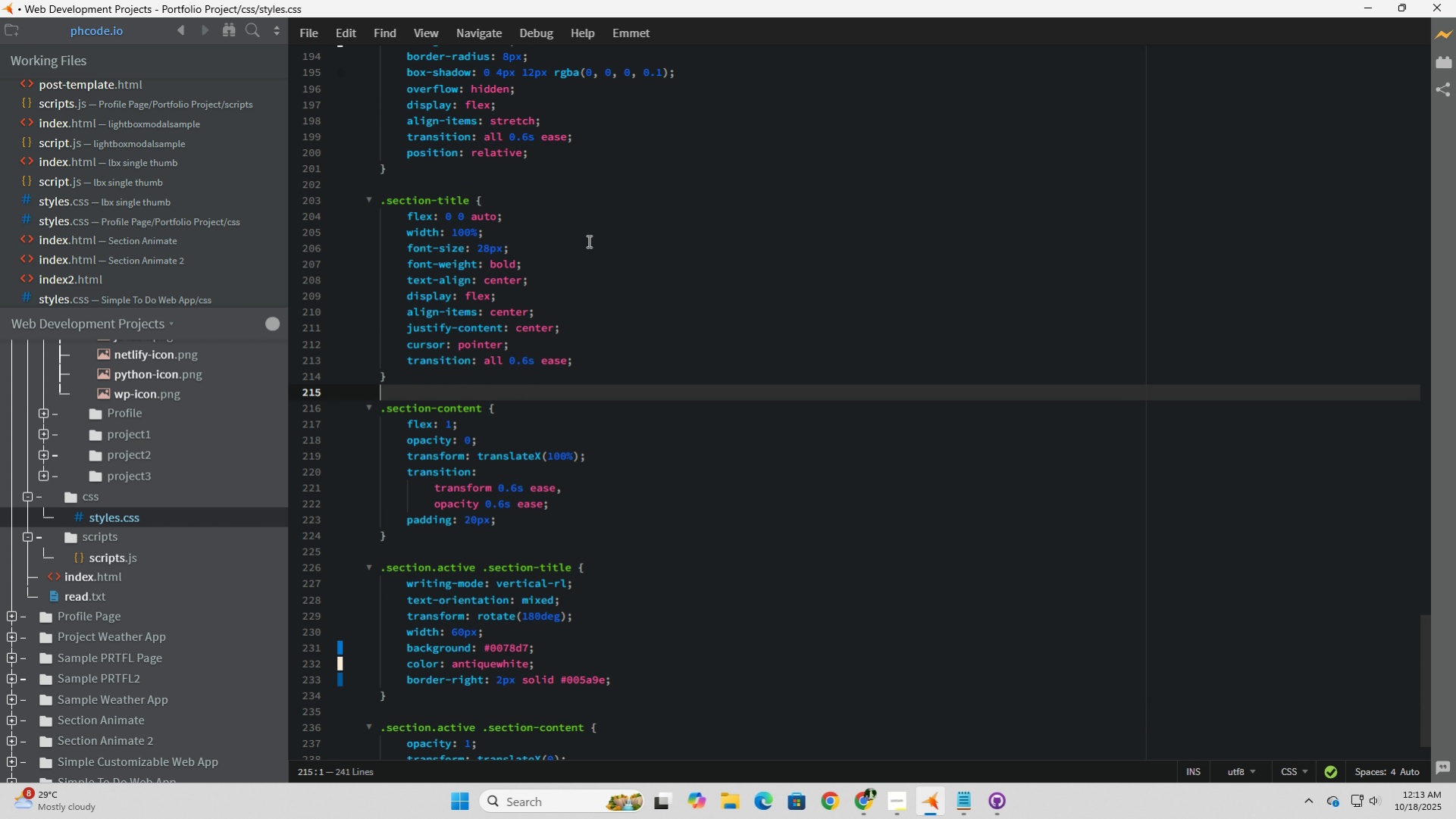 
left_click([587, 241])
 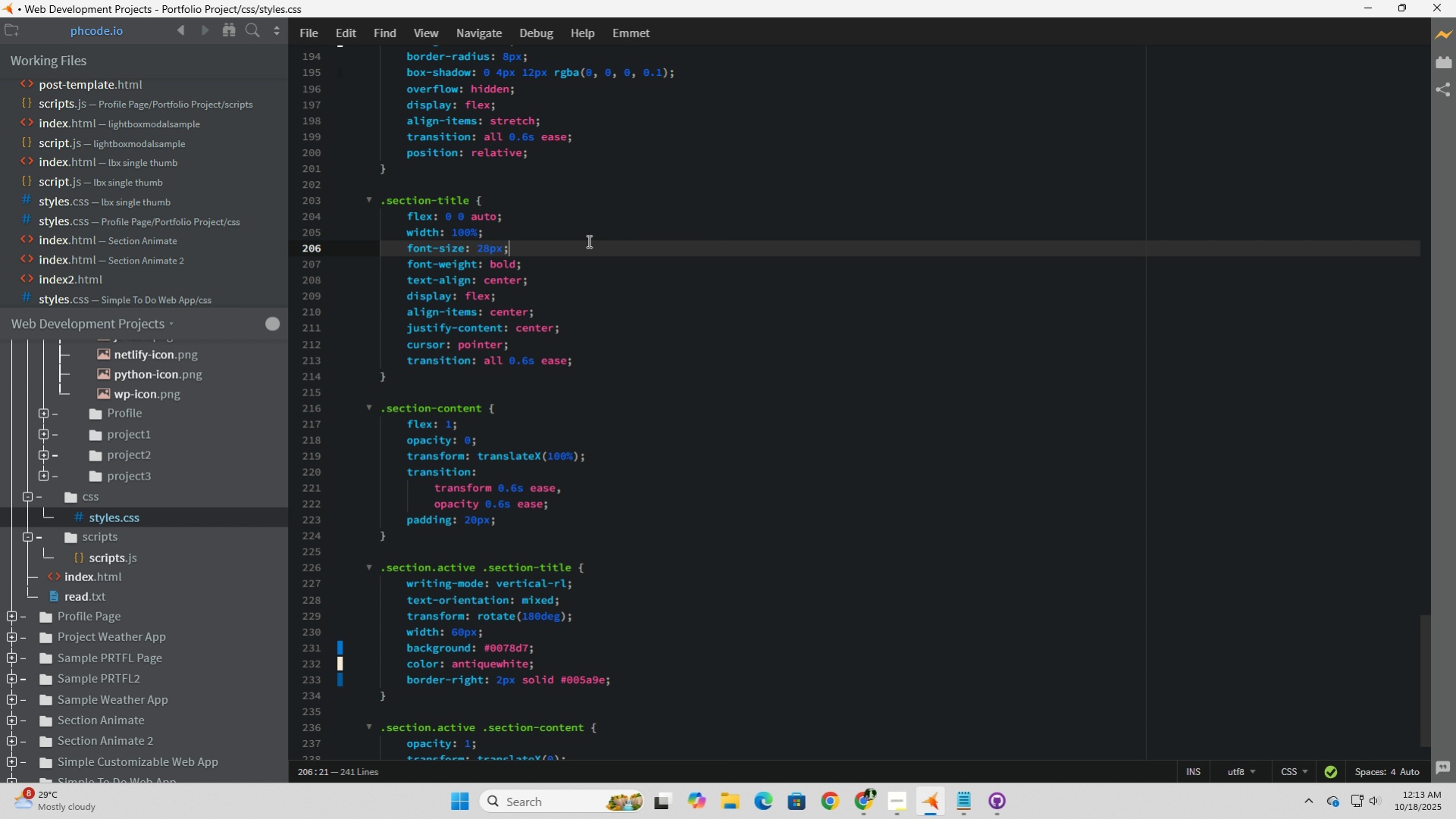 
wait(10.98)
 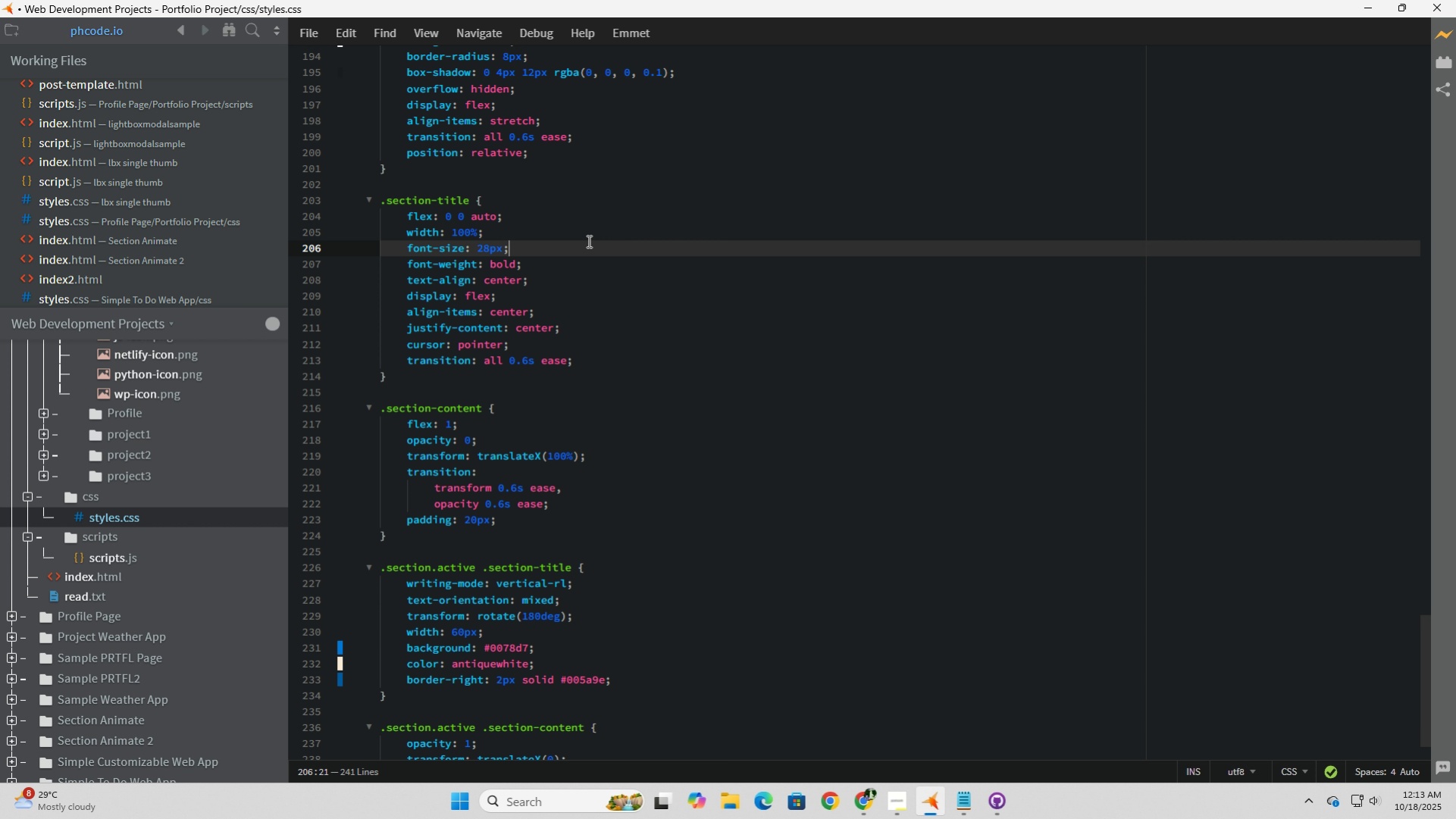 
left_click([581, 278])
 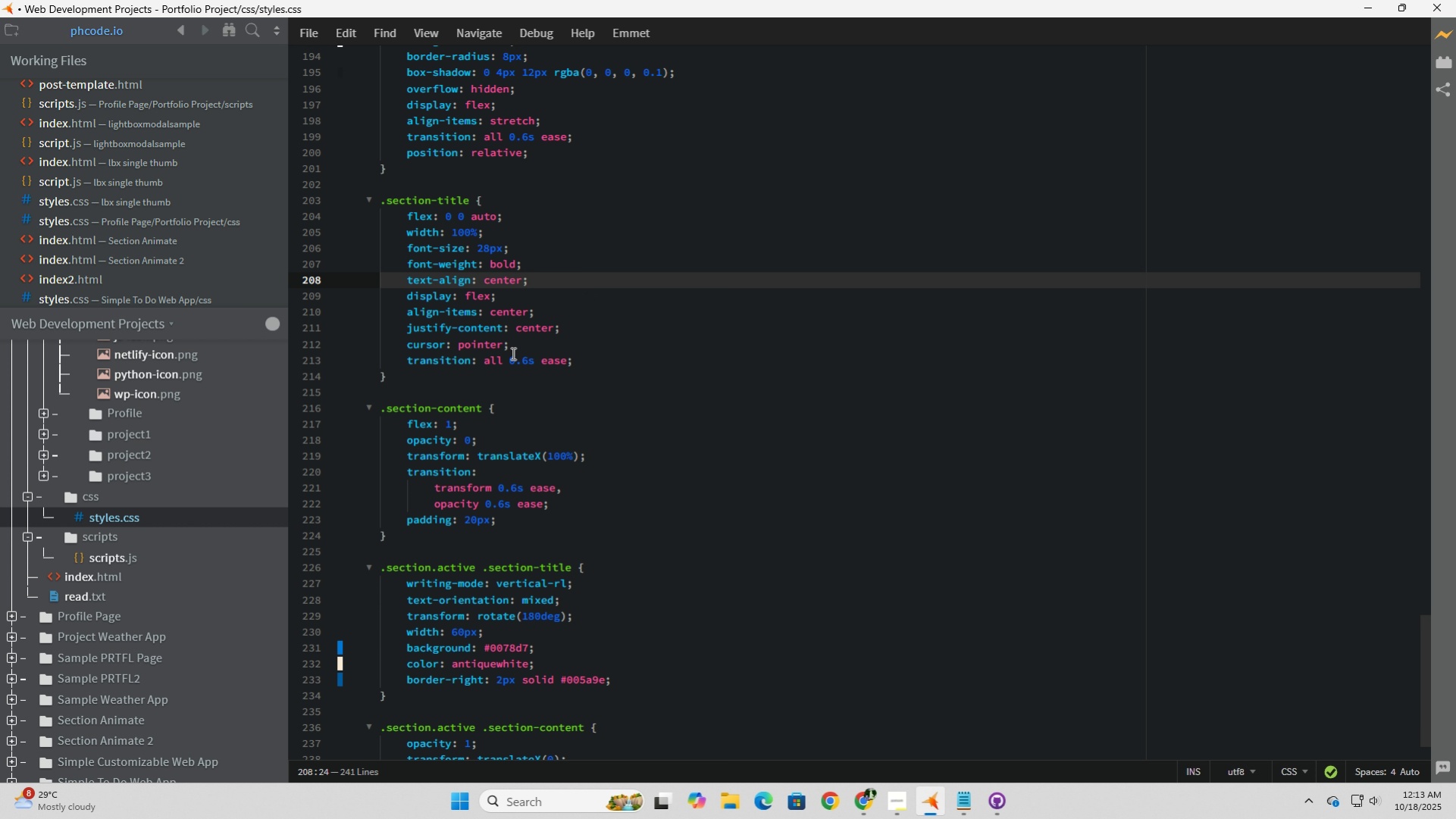 
scroll: coordinate [511, 353], scroll_direction: up, amount: 4.0
 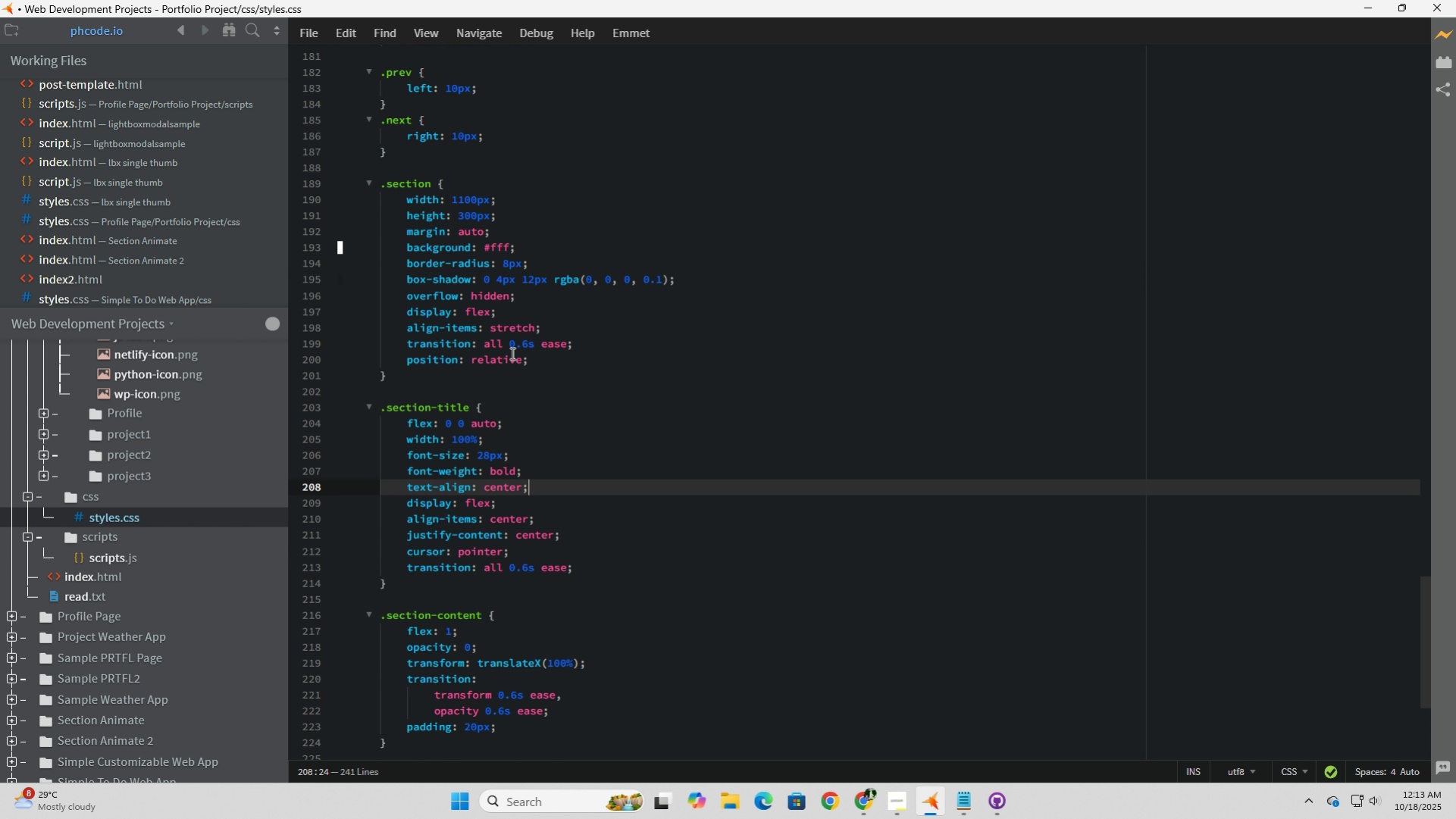 
scroll: coordinate [511, 353], scroll_direction: down, amount: 7.0
 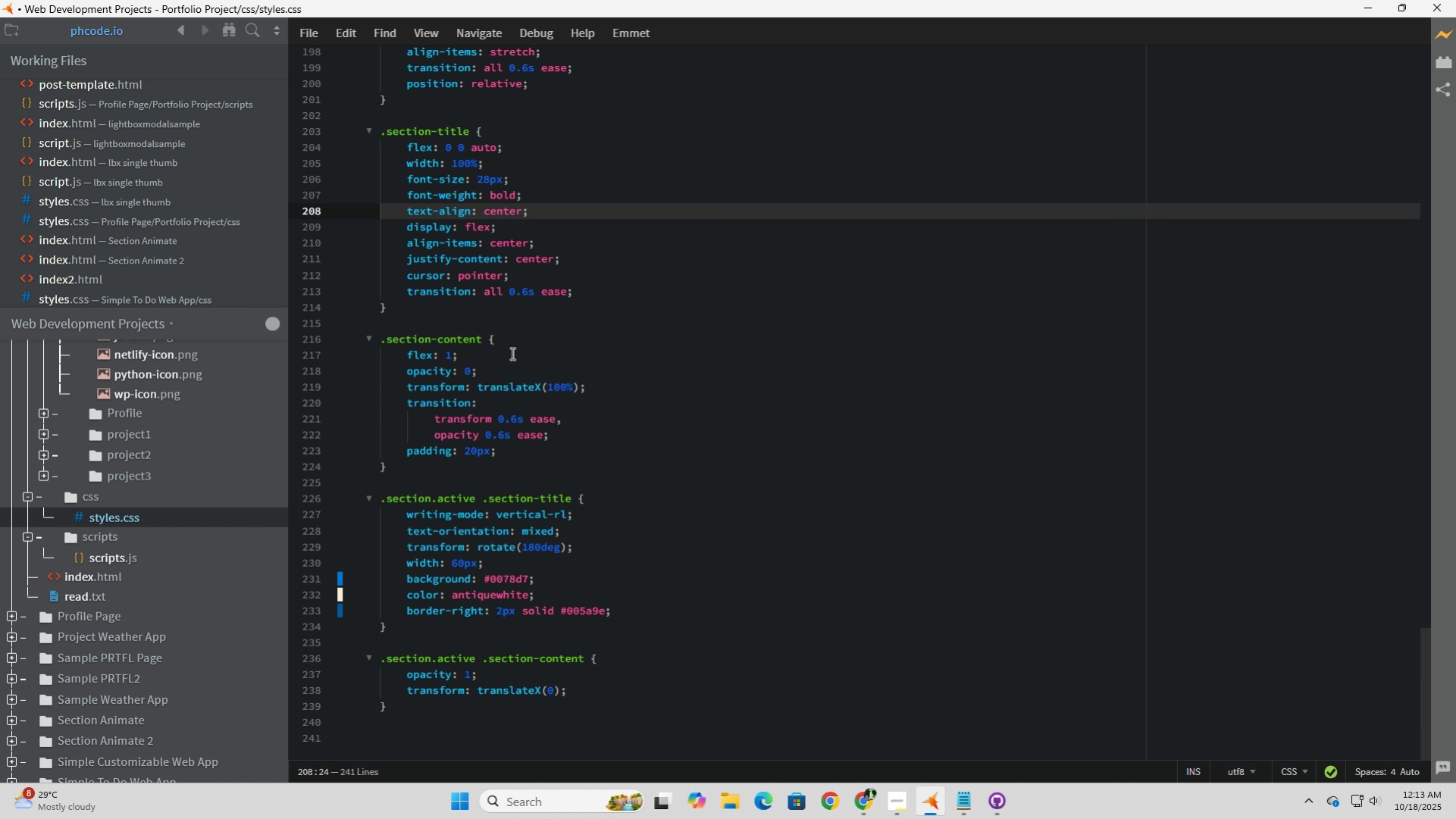 
left_click([71, 578])
 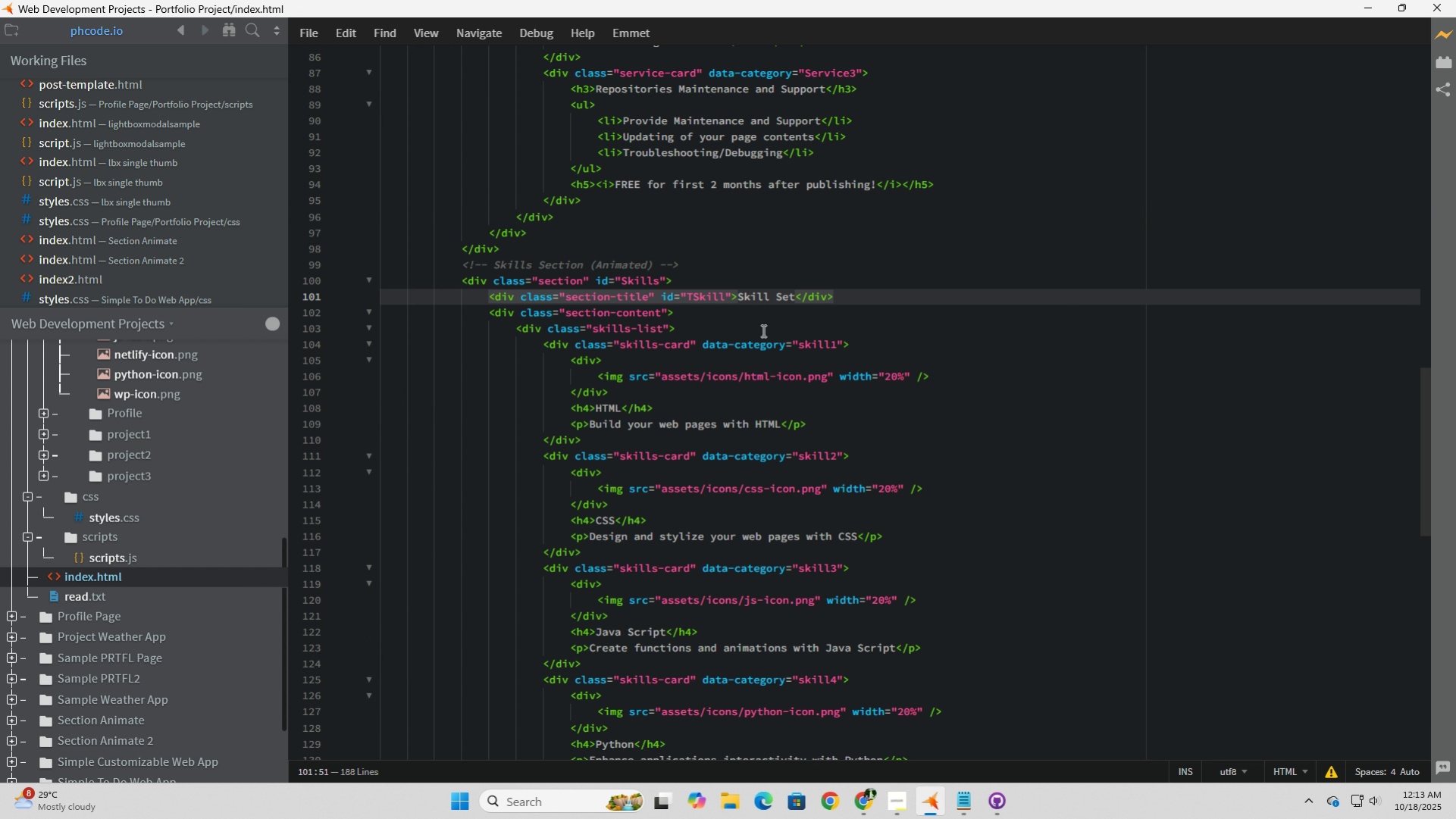 
scroll: coordinate [762, 330], scroll_direction: down, amount: 4.0
 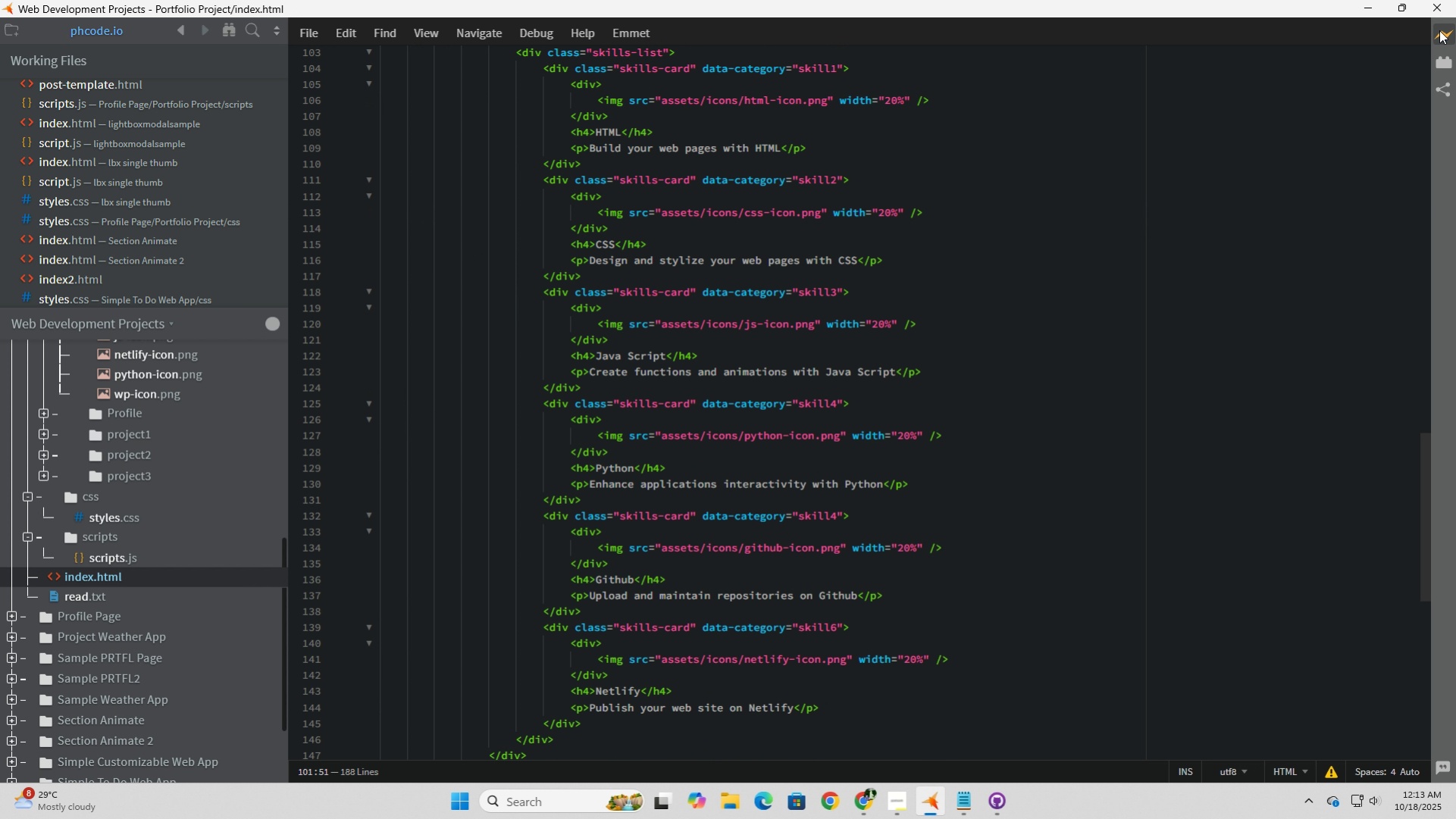 
left_click([1445, 27])
 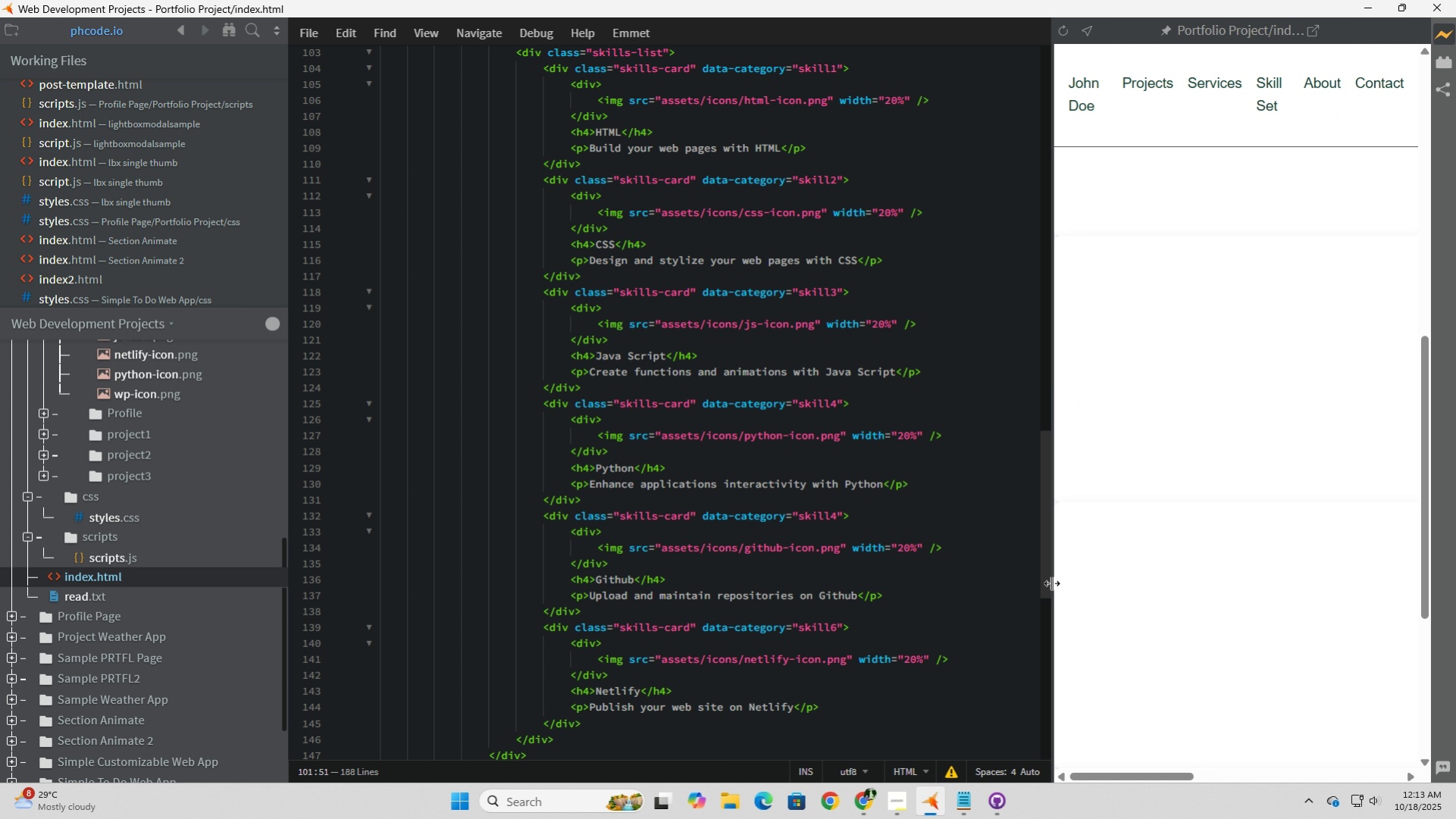 
left_click_drag(start_coordinate=[1054, 564], to_coordinate=[985, 549])
 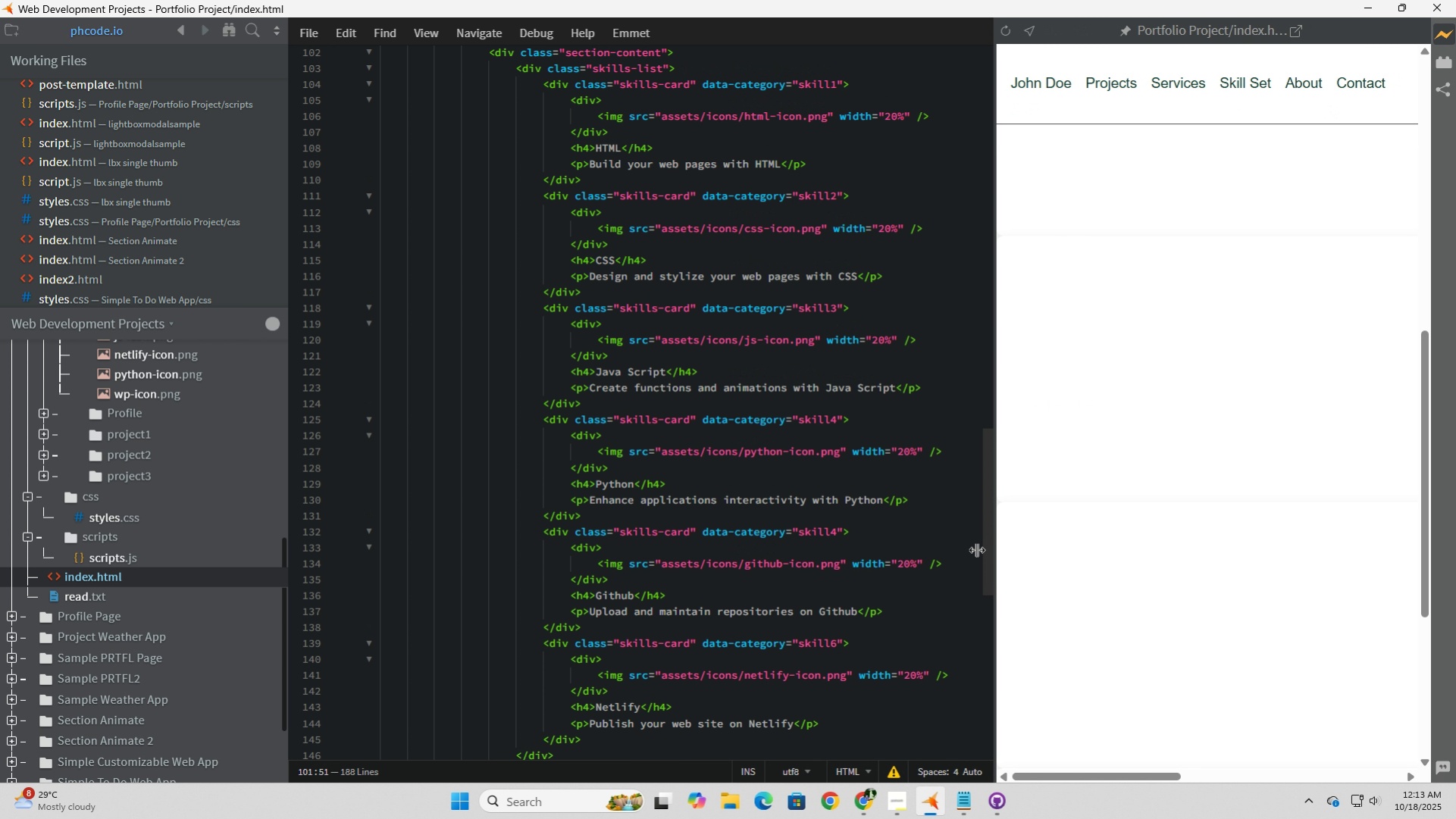 
left_click_drag(start_coordinate=[982, 549], to_coordinate=[957, 547])
 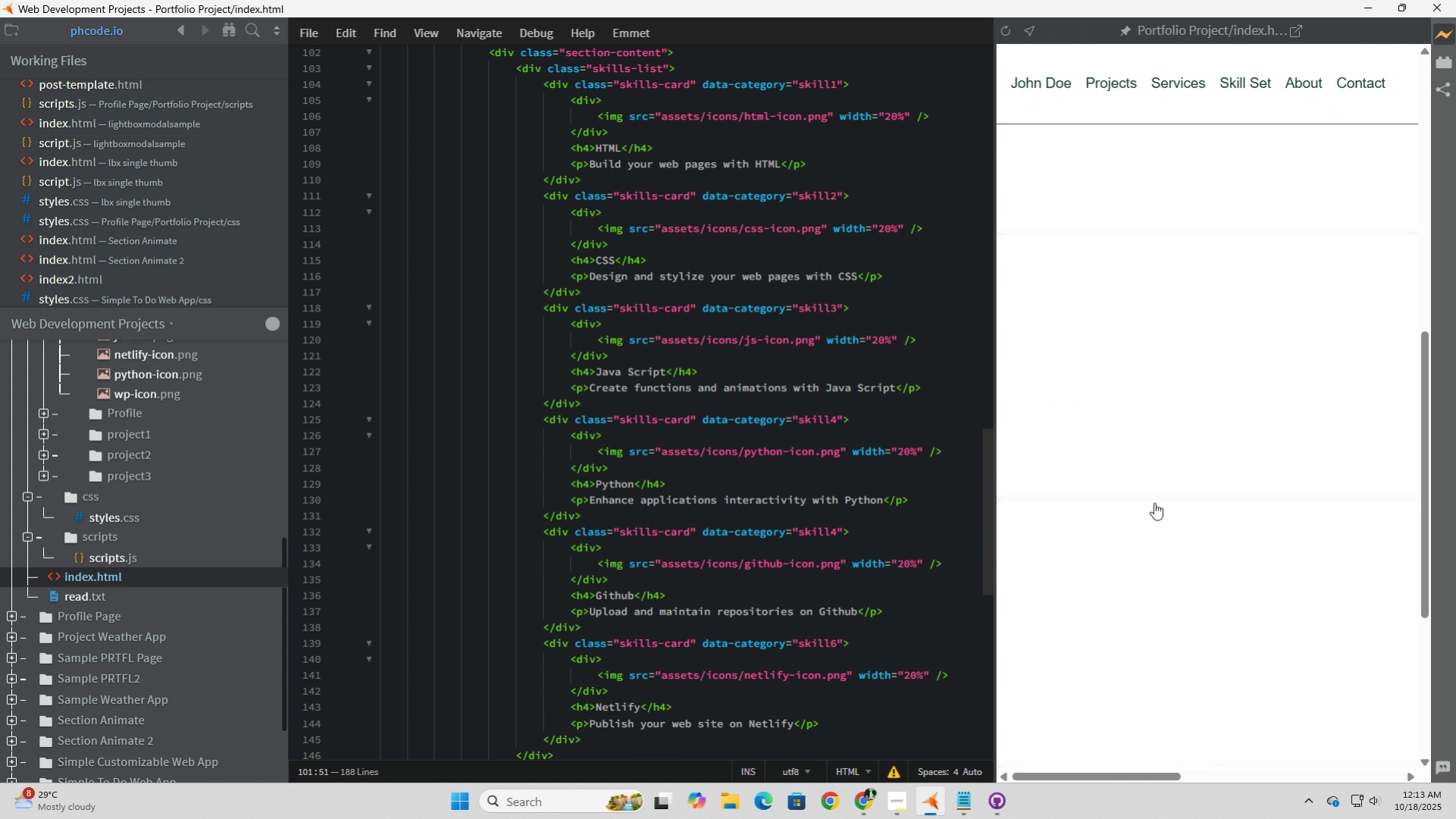 
scroll: coordinate [1154, 502], scroll_direction: down, amount: 7.0
 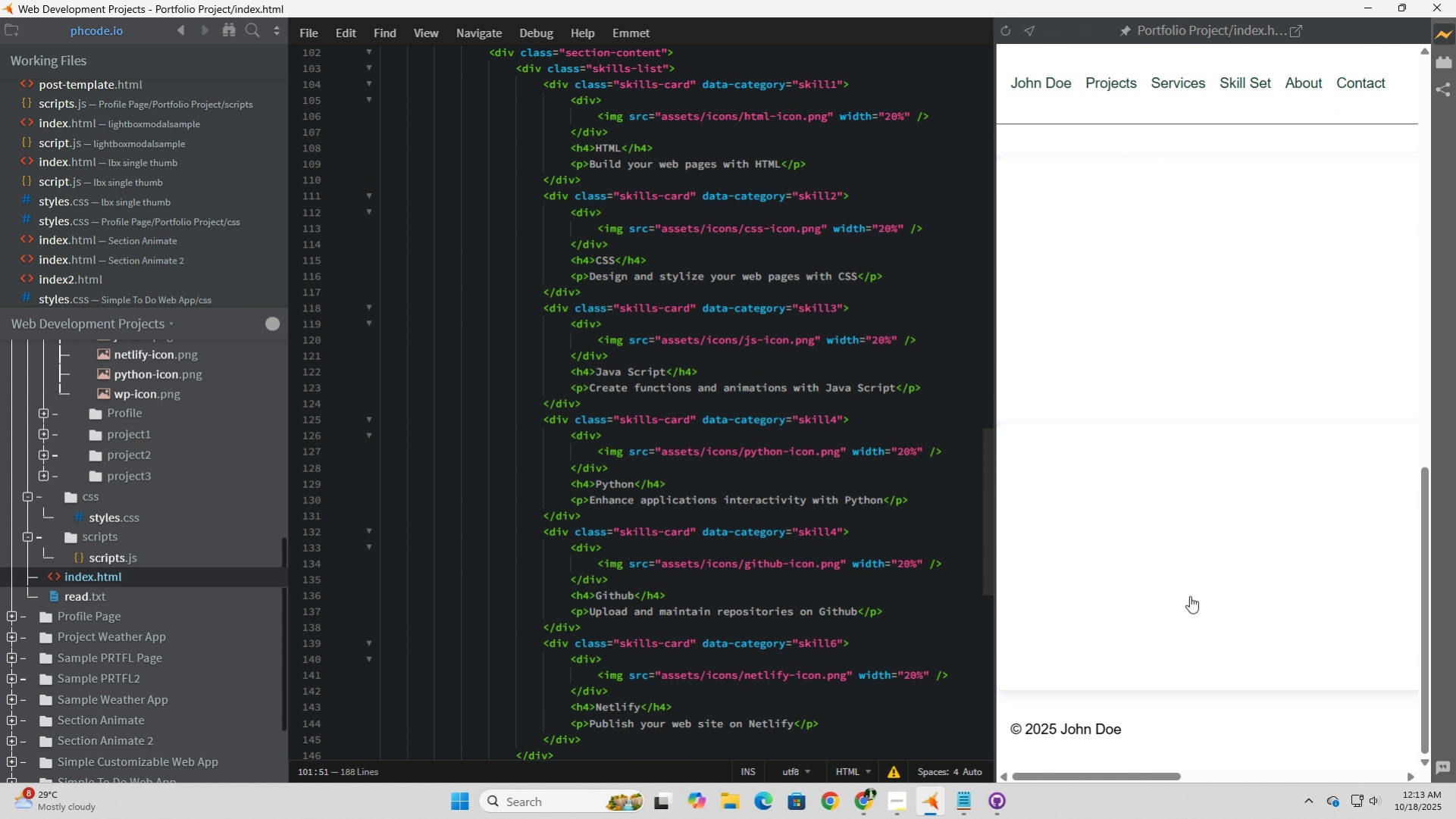 
left_click([1189, 595])
 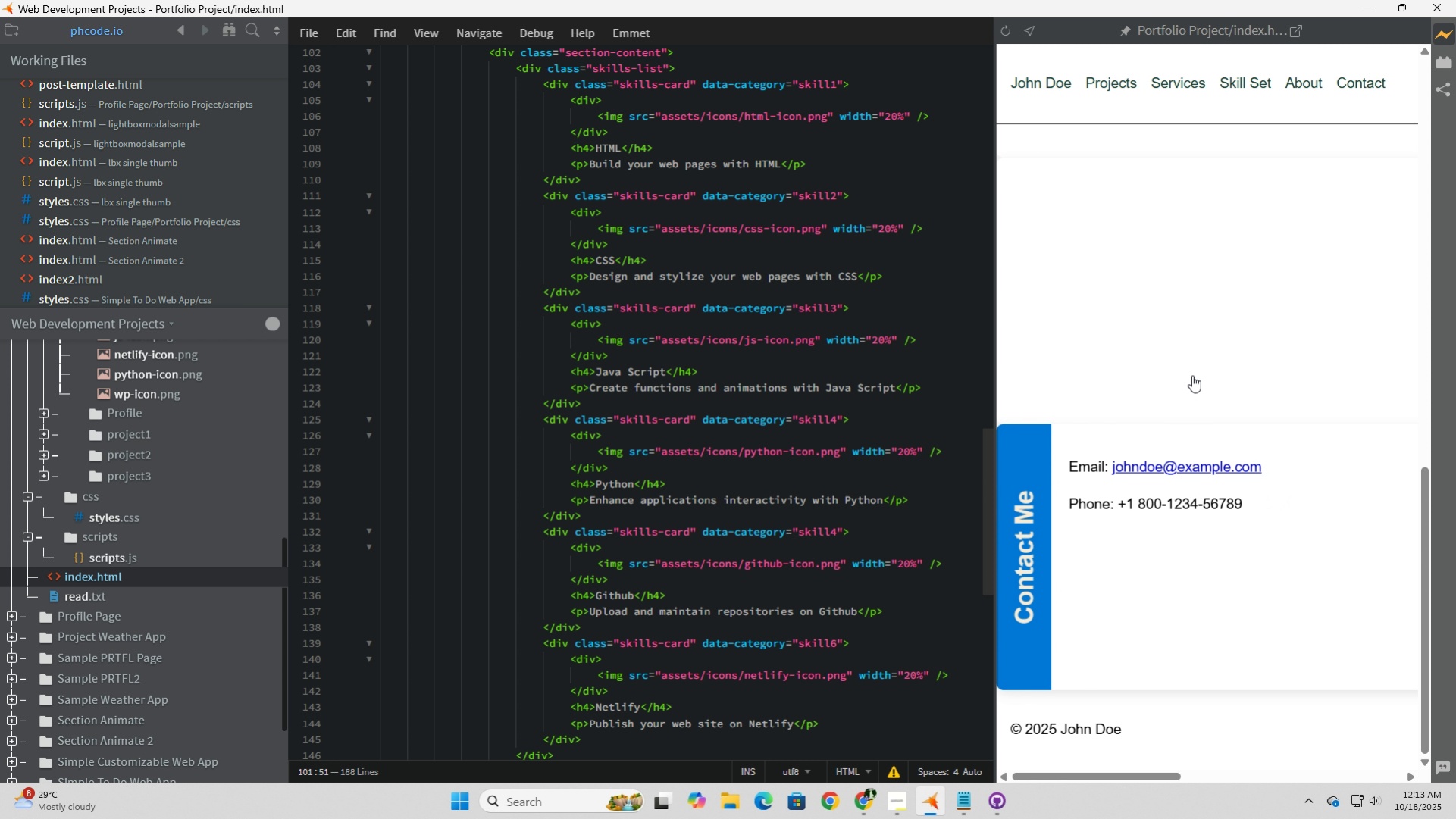 
left_click([1192, 333])
 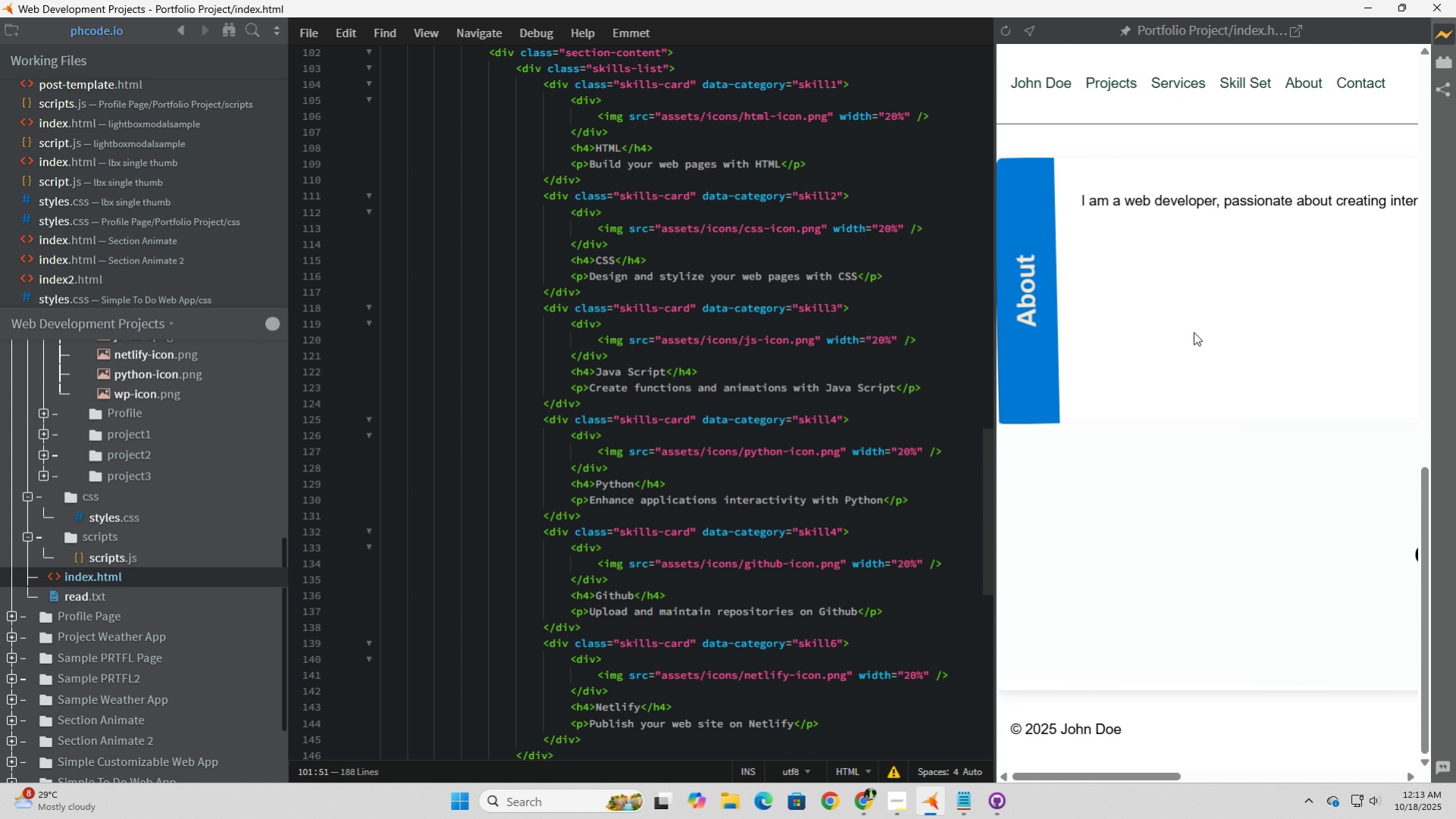 
scroll: coordinate [1198, 332], scroll_direction: up, amount: 3.0
 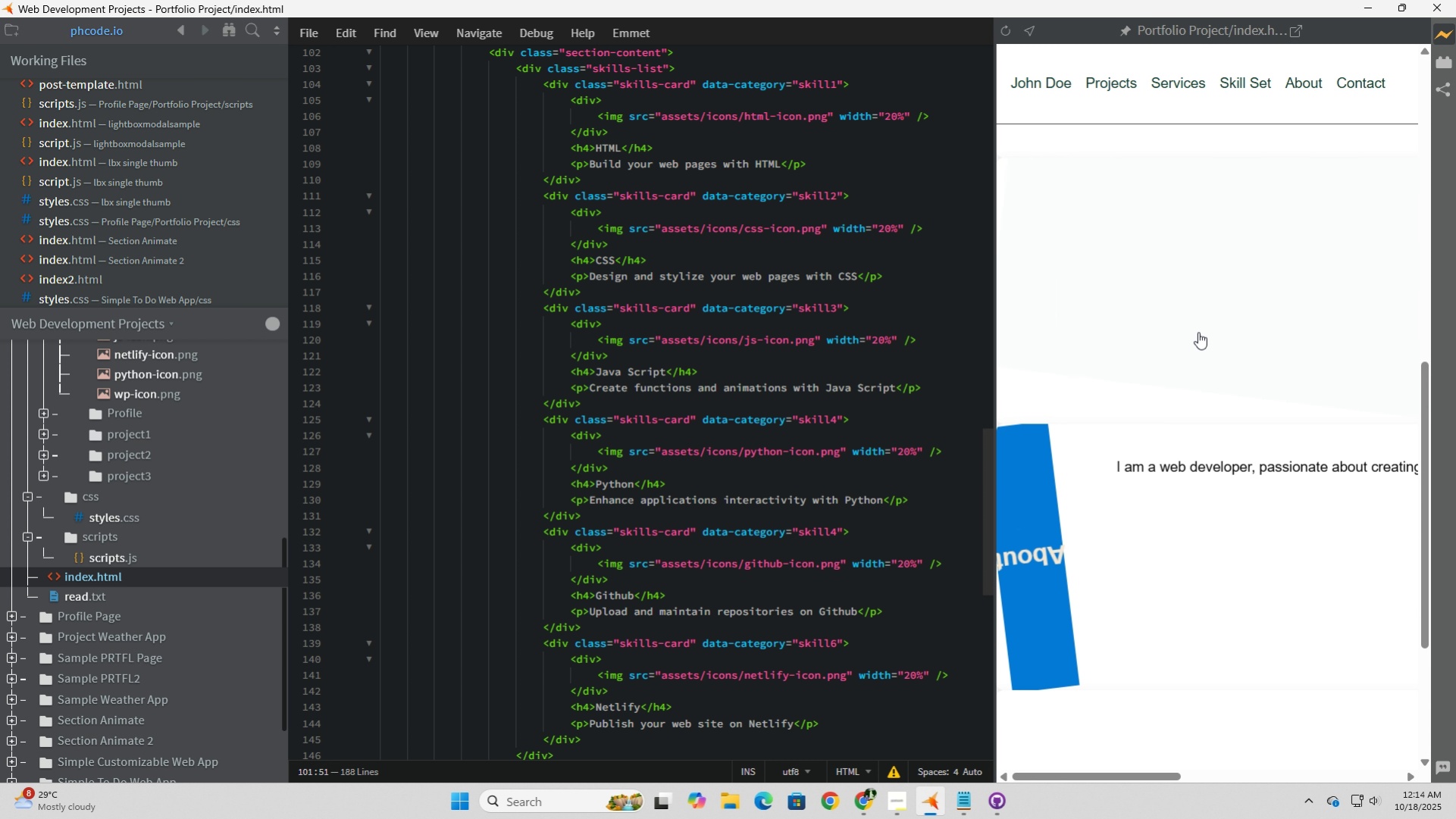 
left_click([1198, 332])
 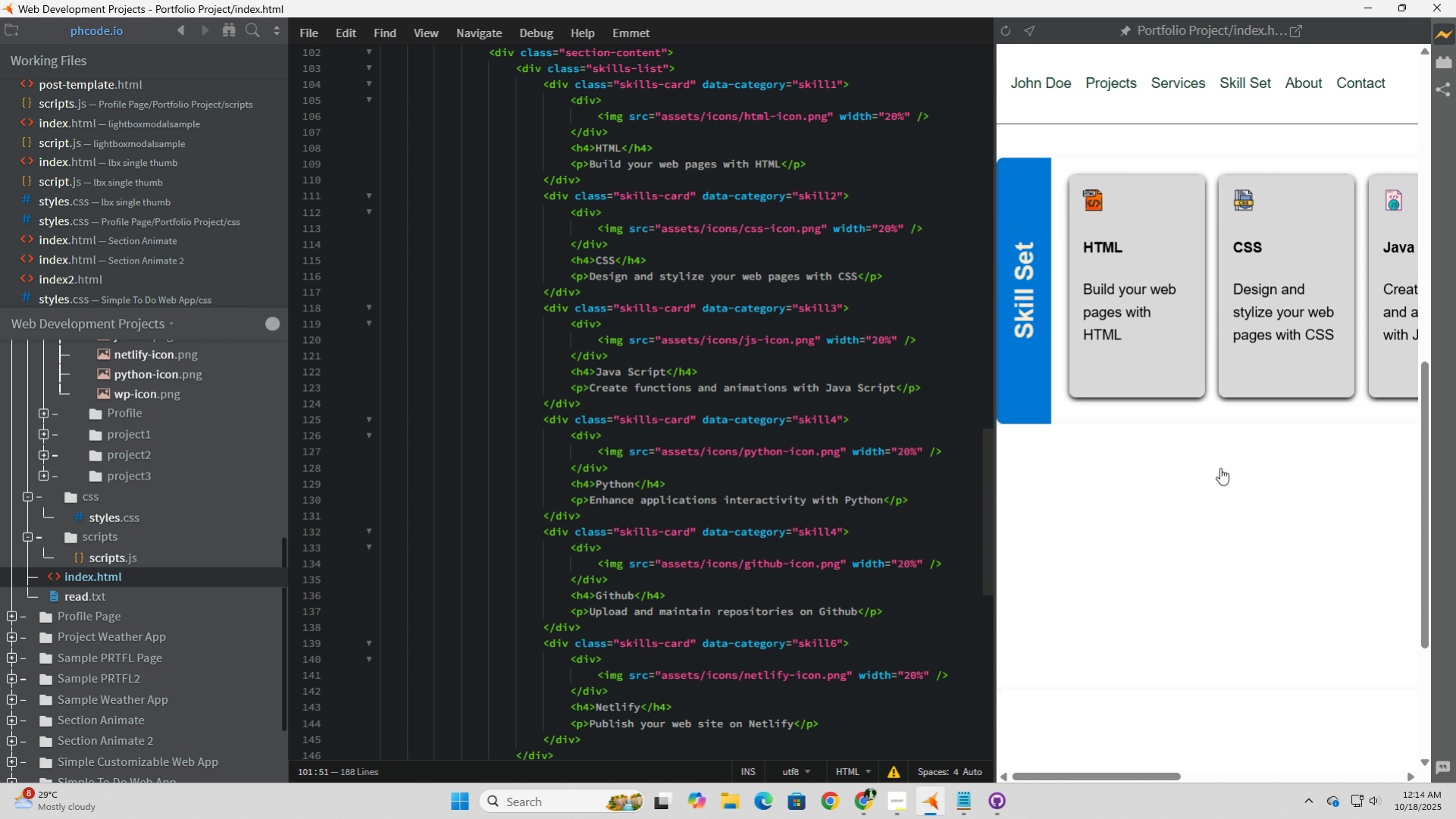 
left_click([1220, 468])
 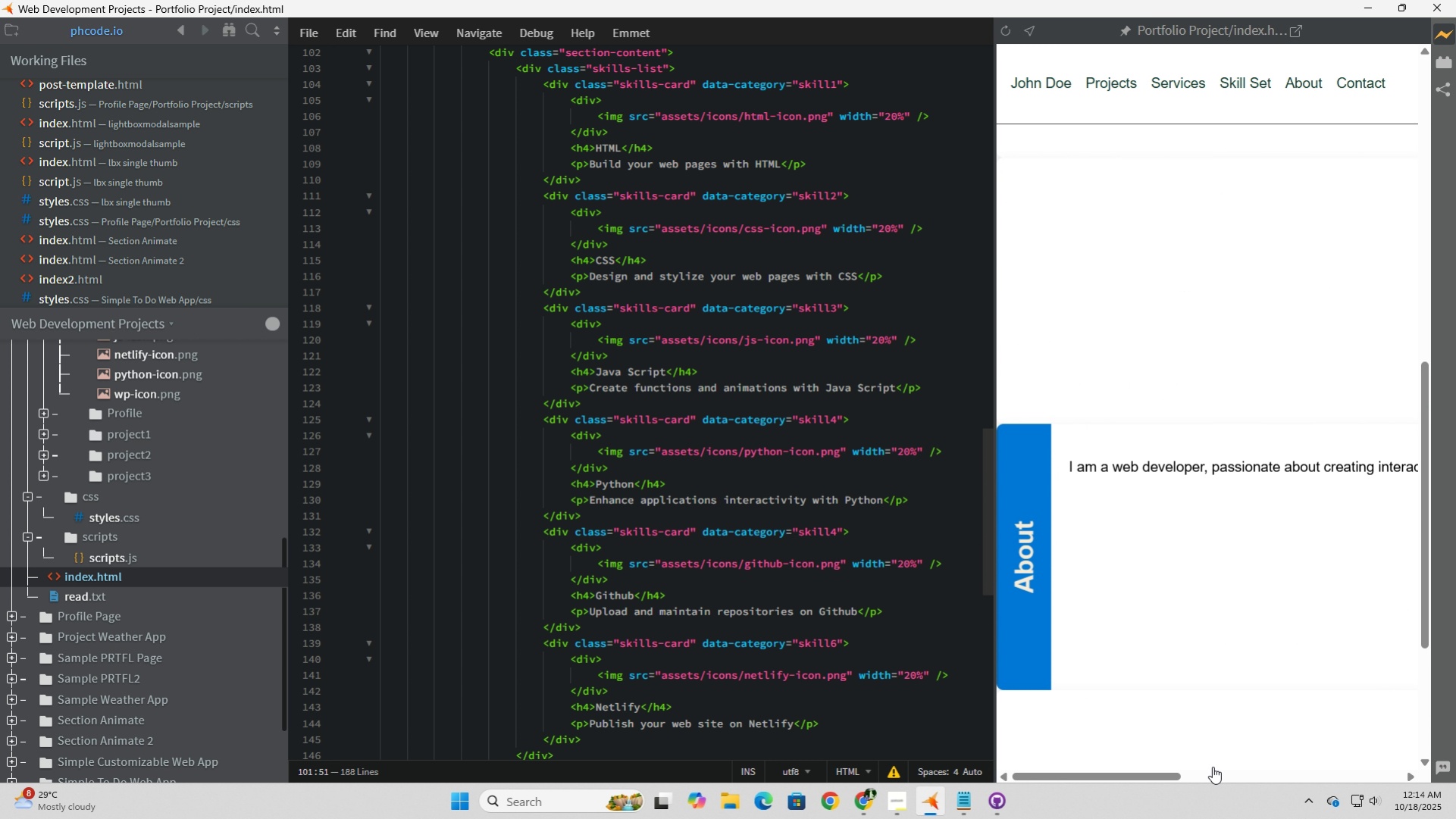 
left_click_drag(start_coordinate=[1174, 775], to_coordinate=[1148, 749])
 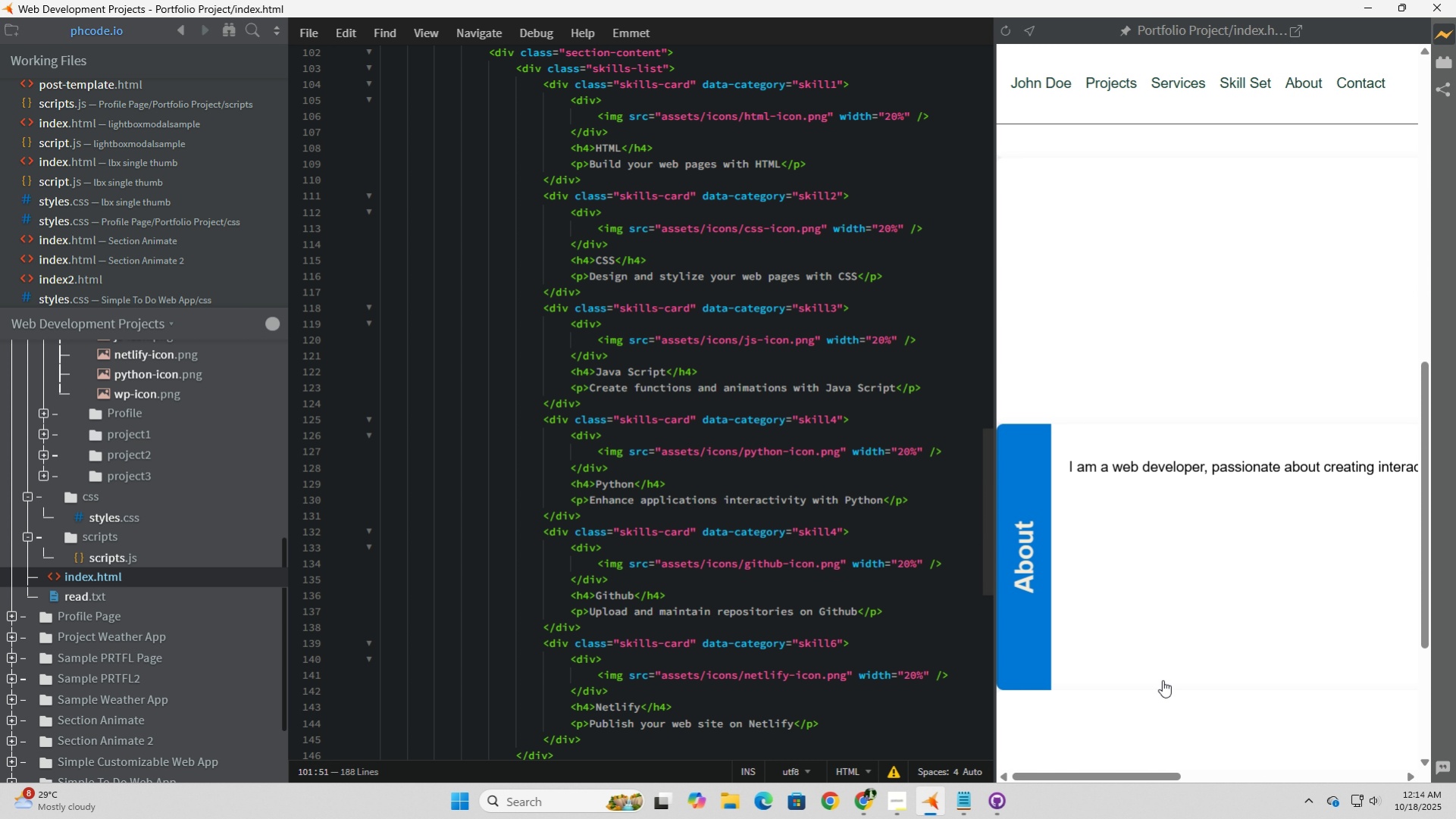 
scroll: coordinate [1209, 598], scroll_direction: up, amount: 2.0
 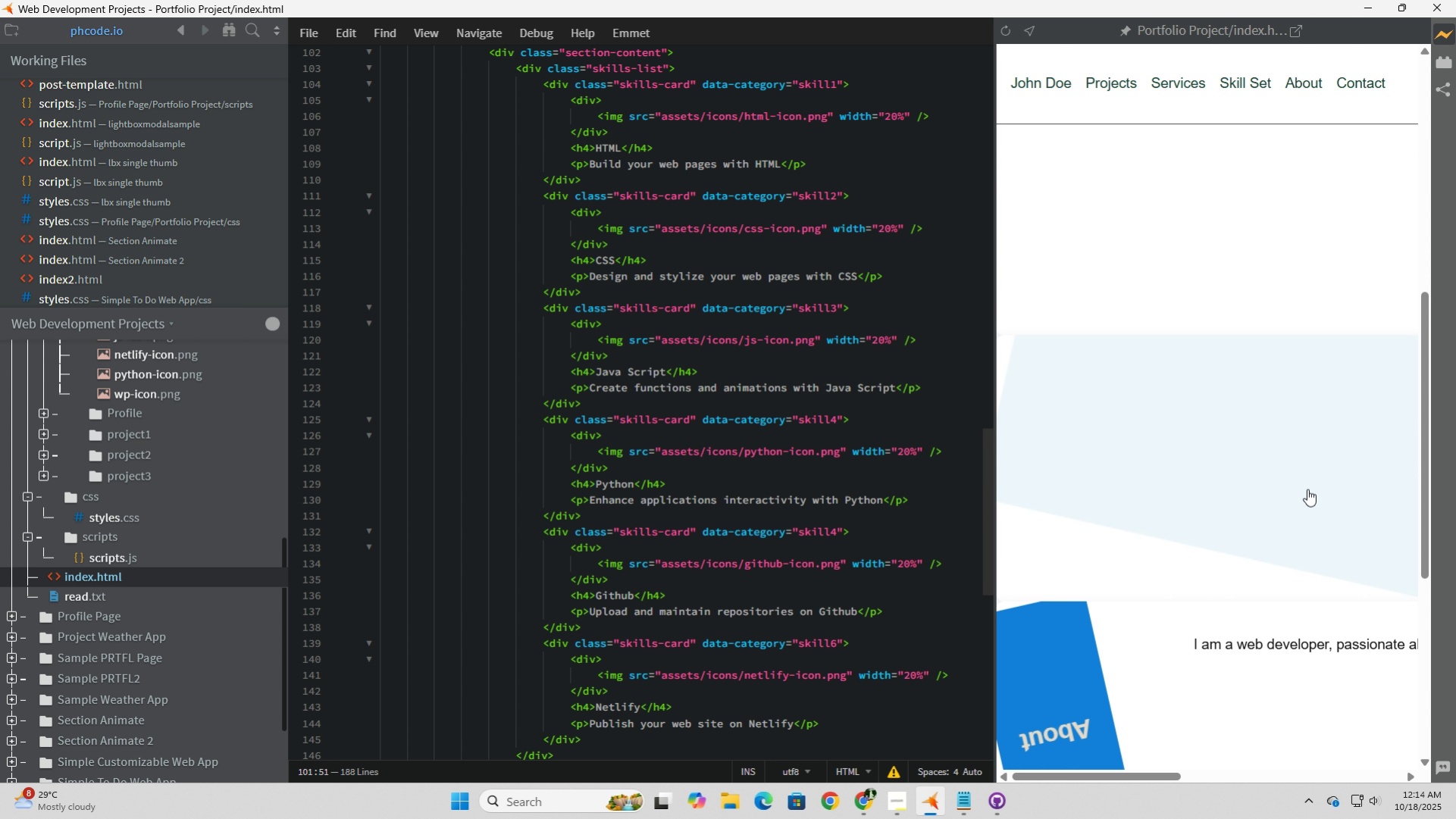 
left_click([1307, 489])
 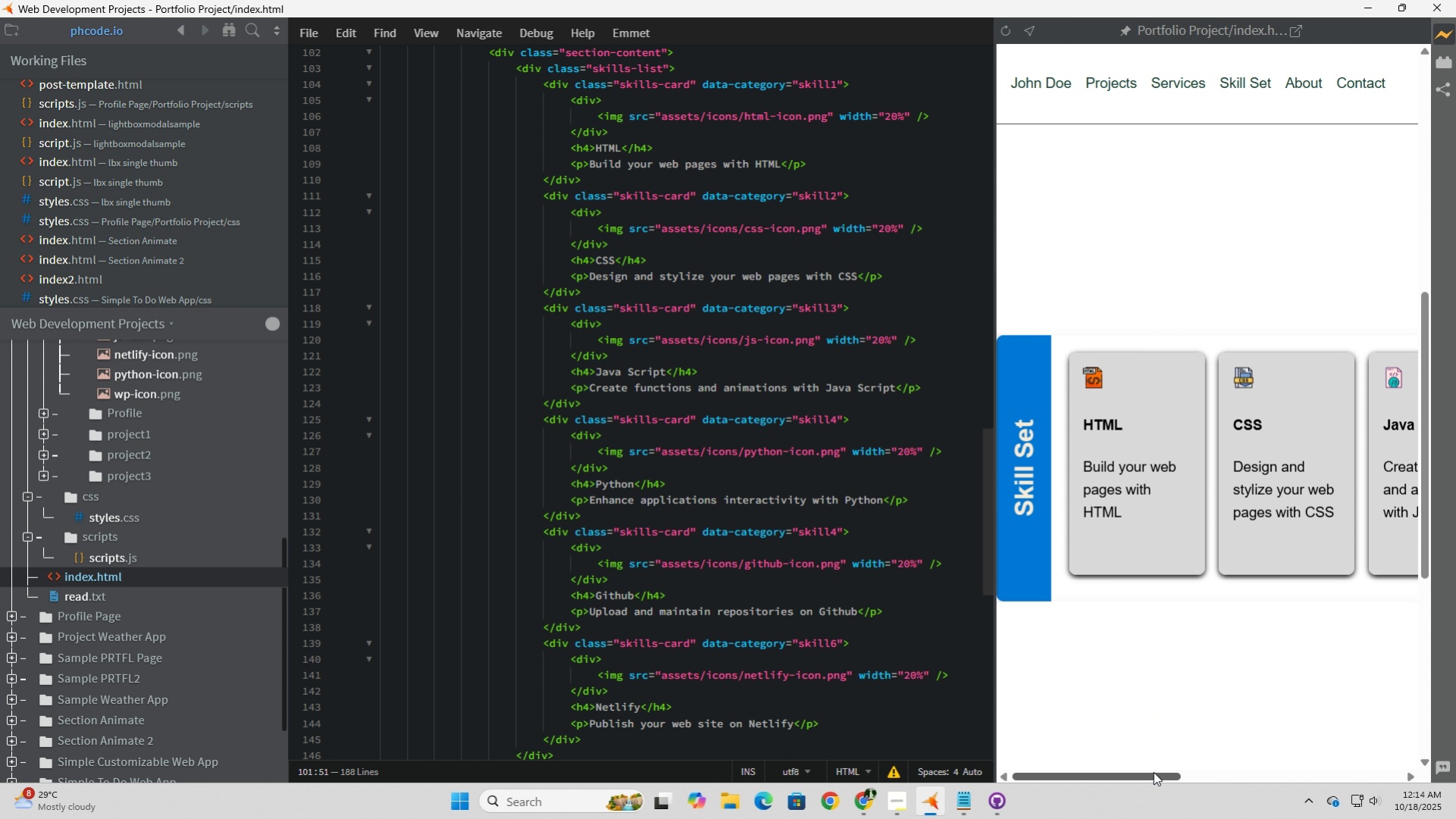 
left_click_drag(start_coordinate=[1157, 774], to_coordinate=[1030, 743])
 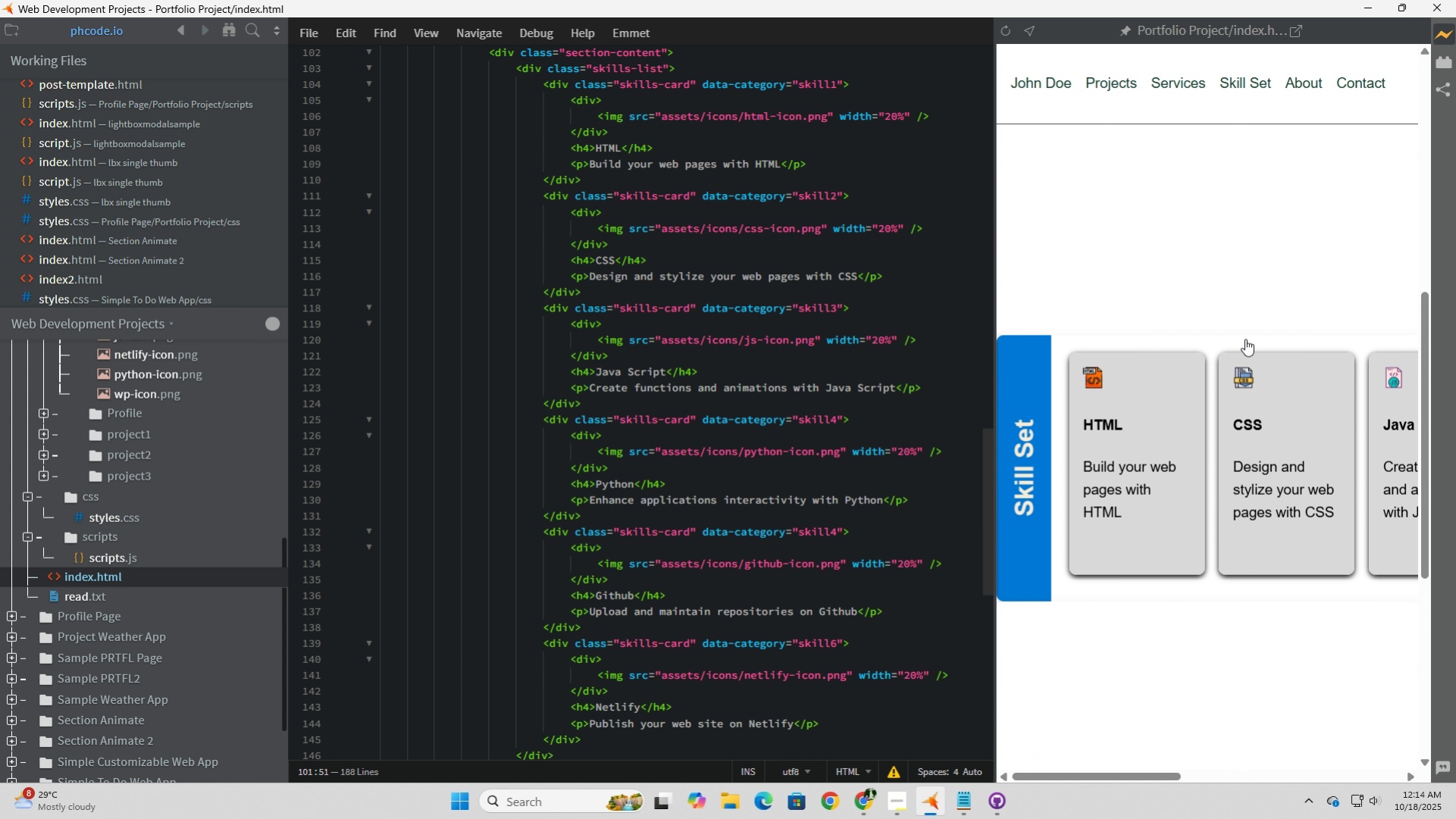 
scroll: coordinate [1162, 555], scroll_direction: up, amount: 1.0
 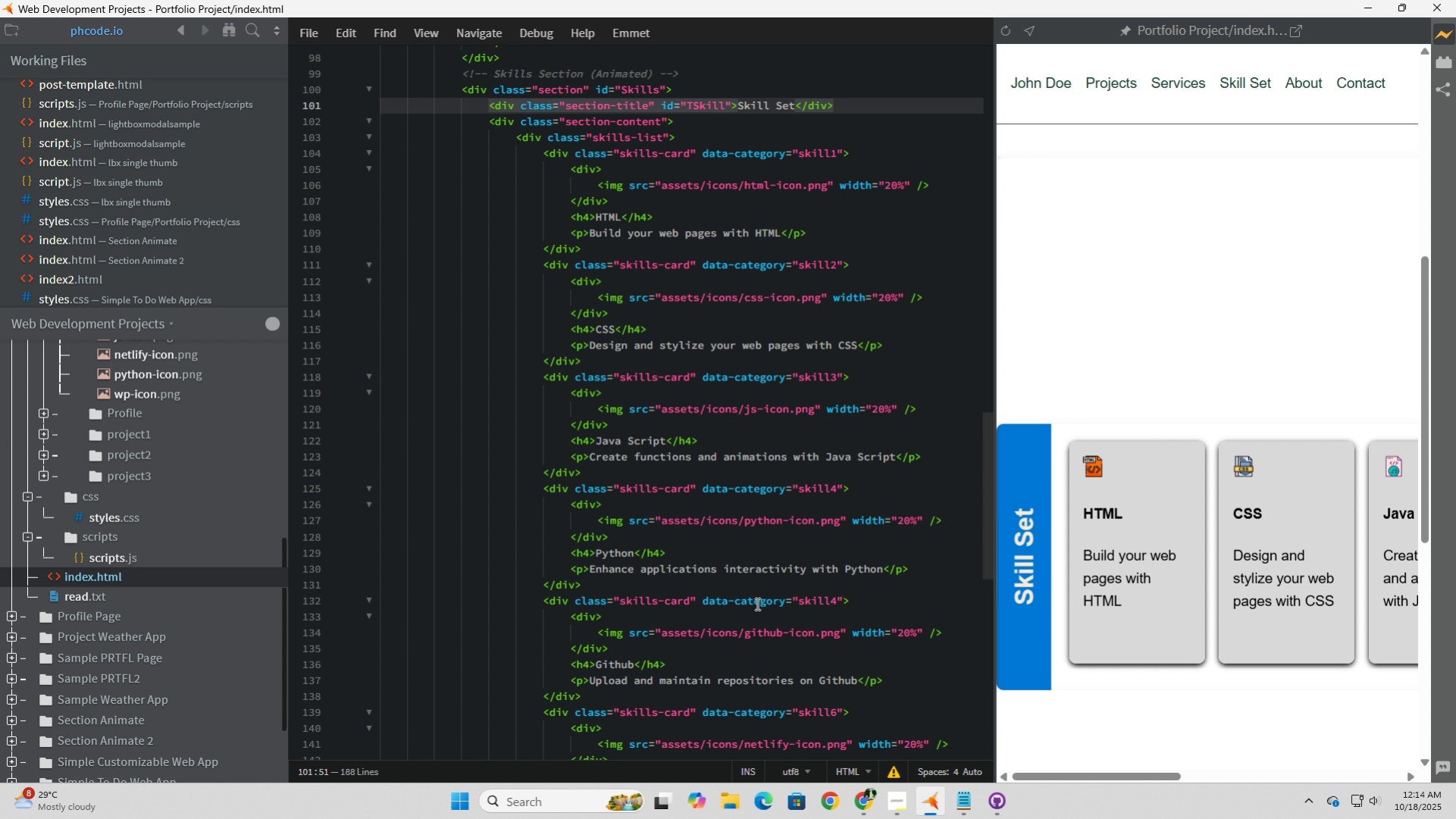 
wait(14.87)
 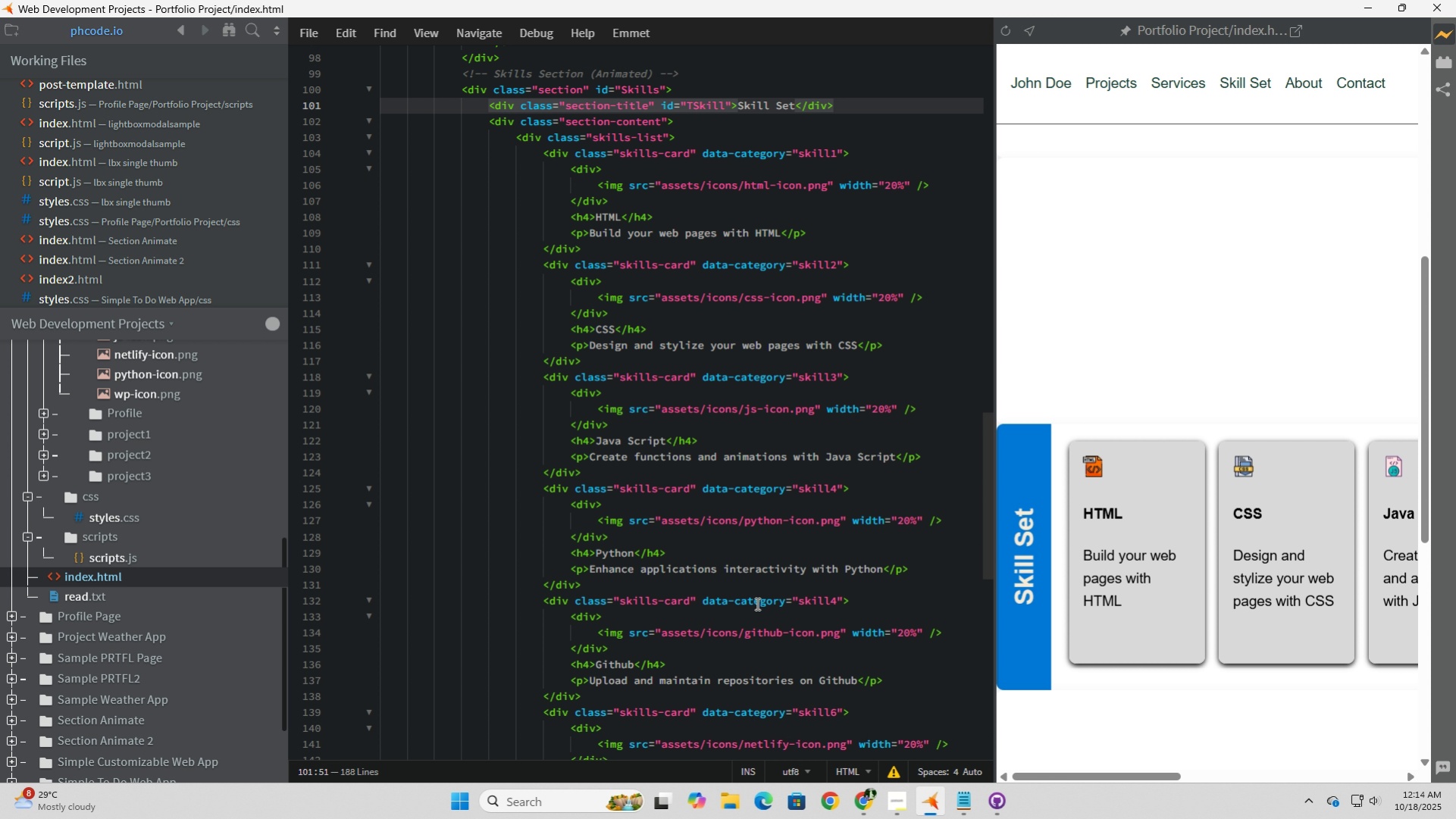 
scroll: coordinate [756, 603], scroll_direction: up, amount: 4.0
 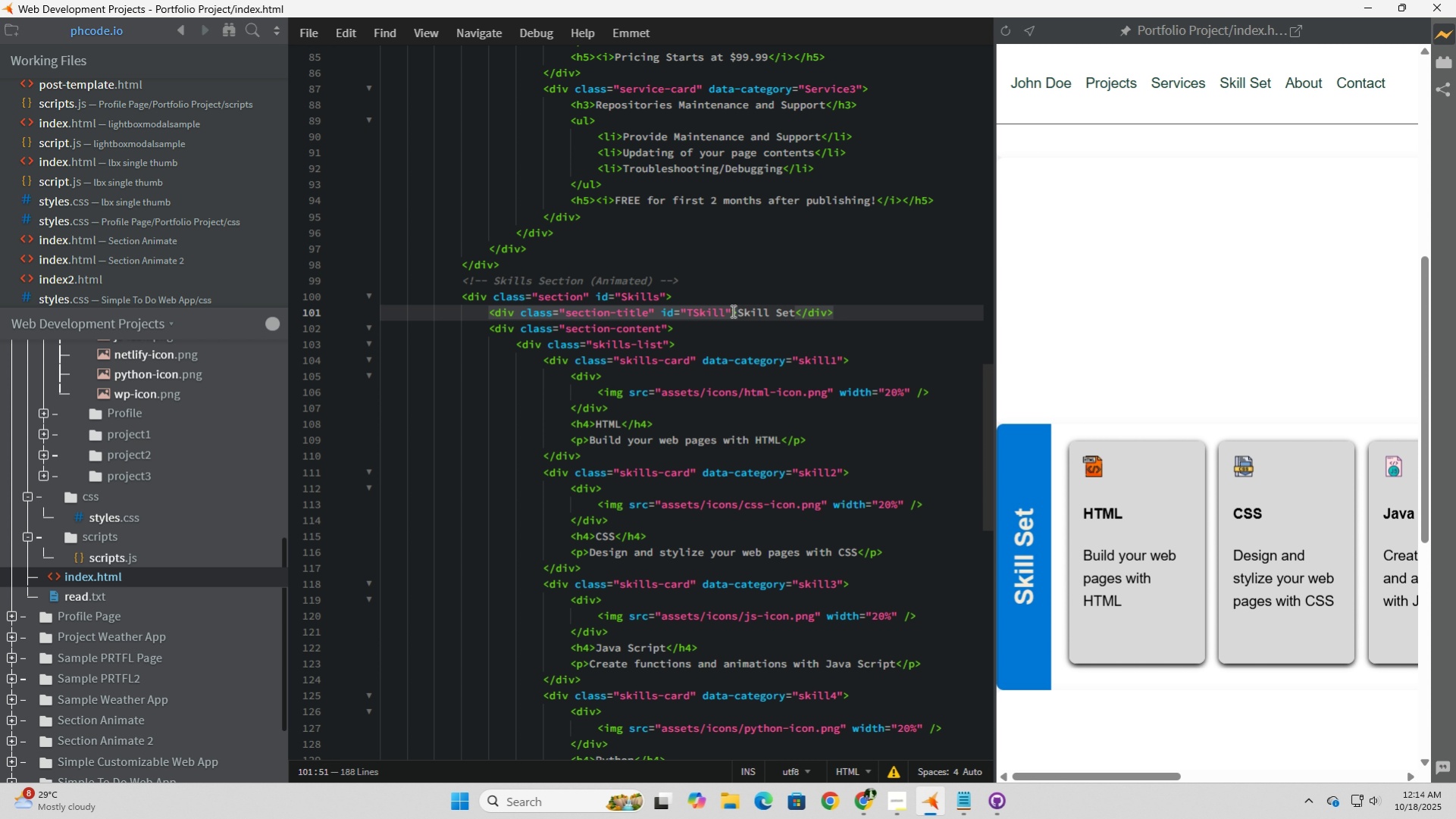 
wait(16.96)
 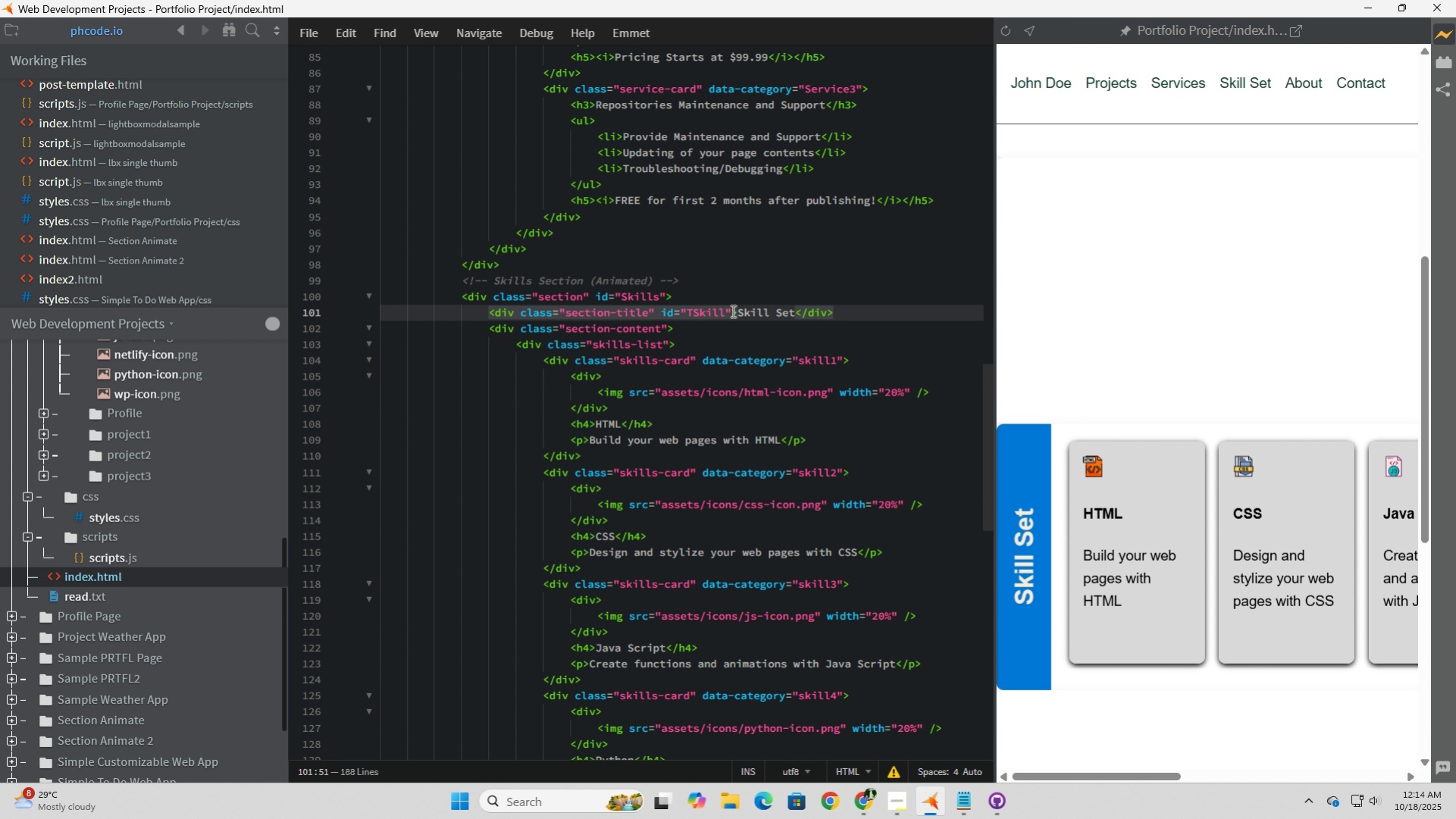 
left_click([819, 533])
 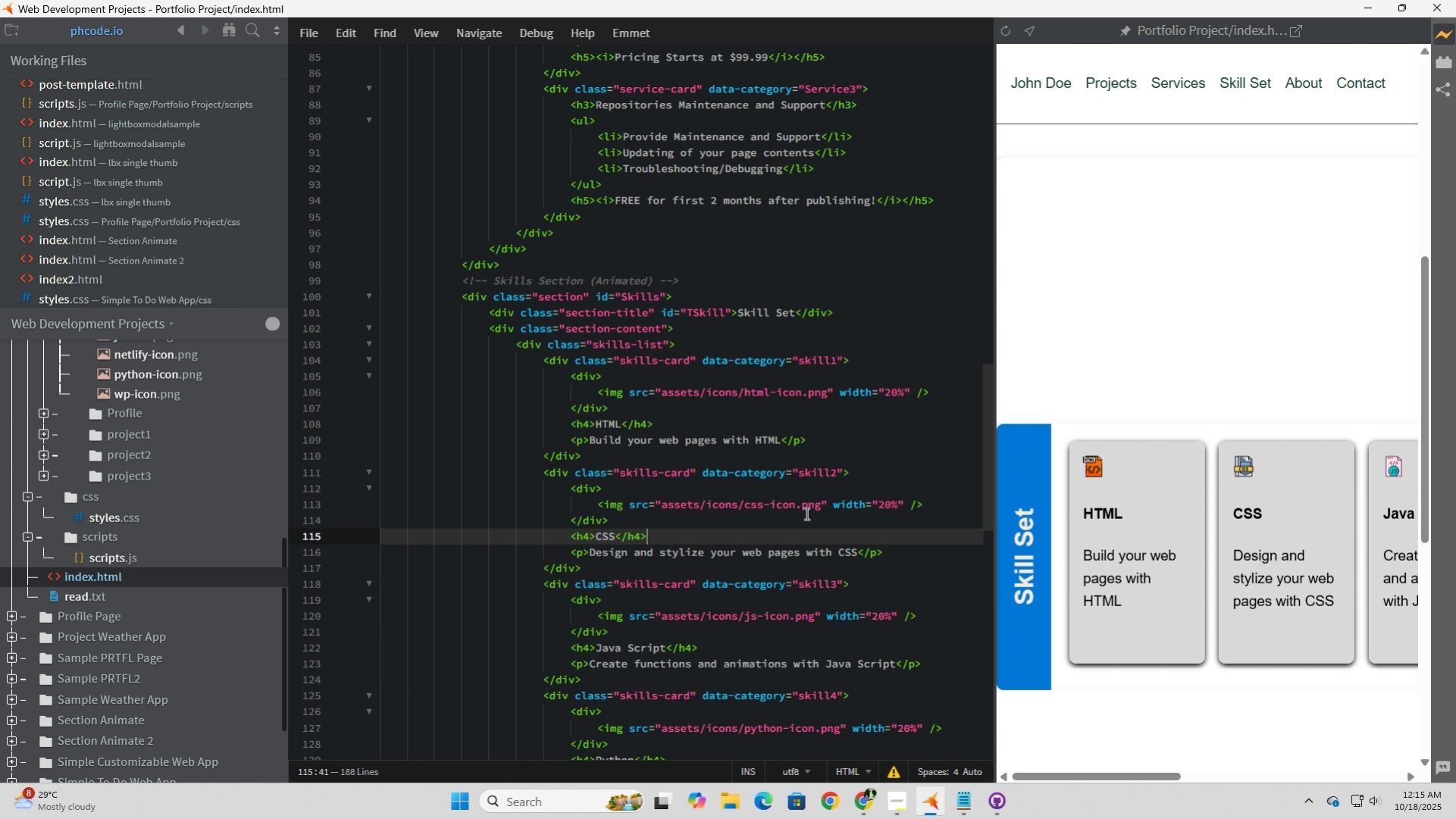 
wait(10.41)
 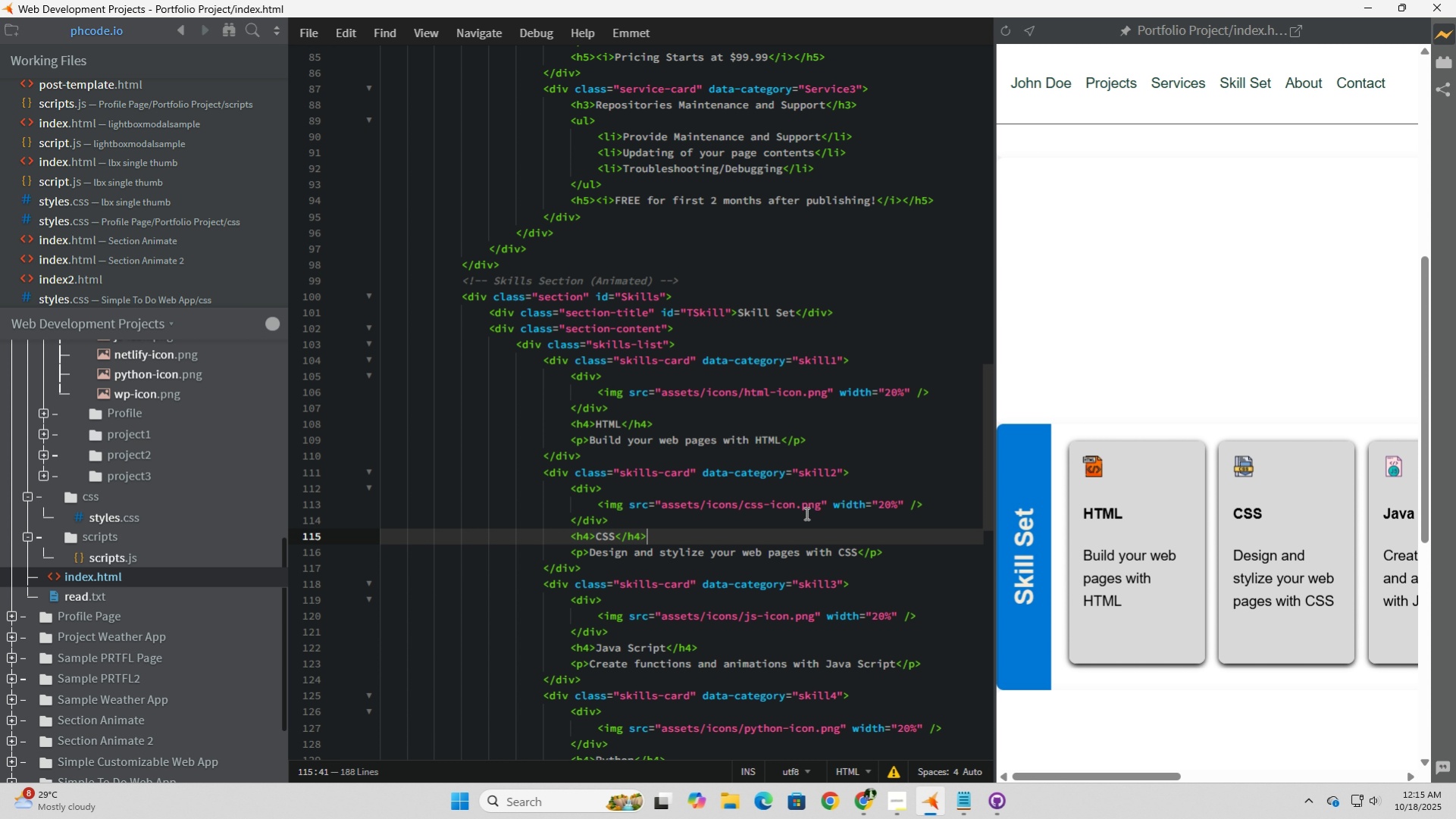 
left_click([108, 518])
 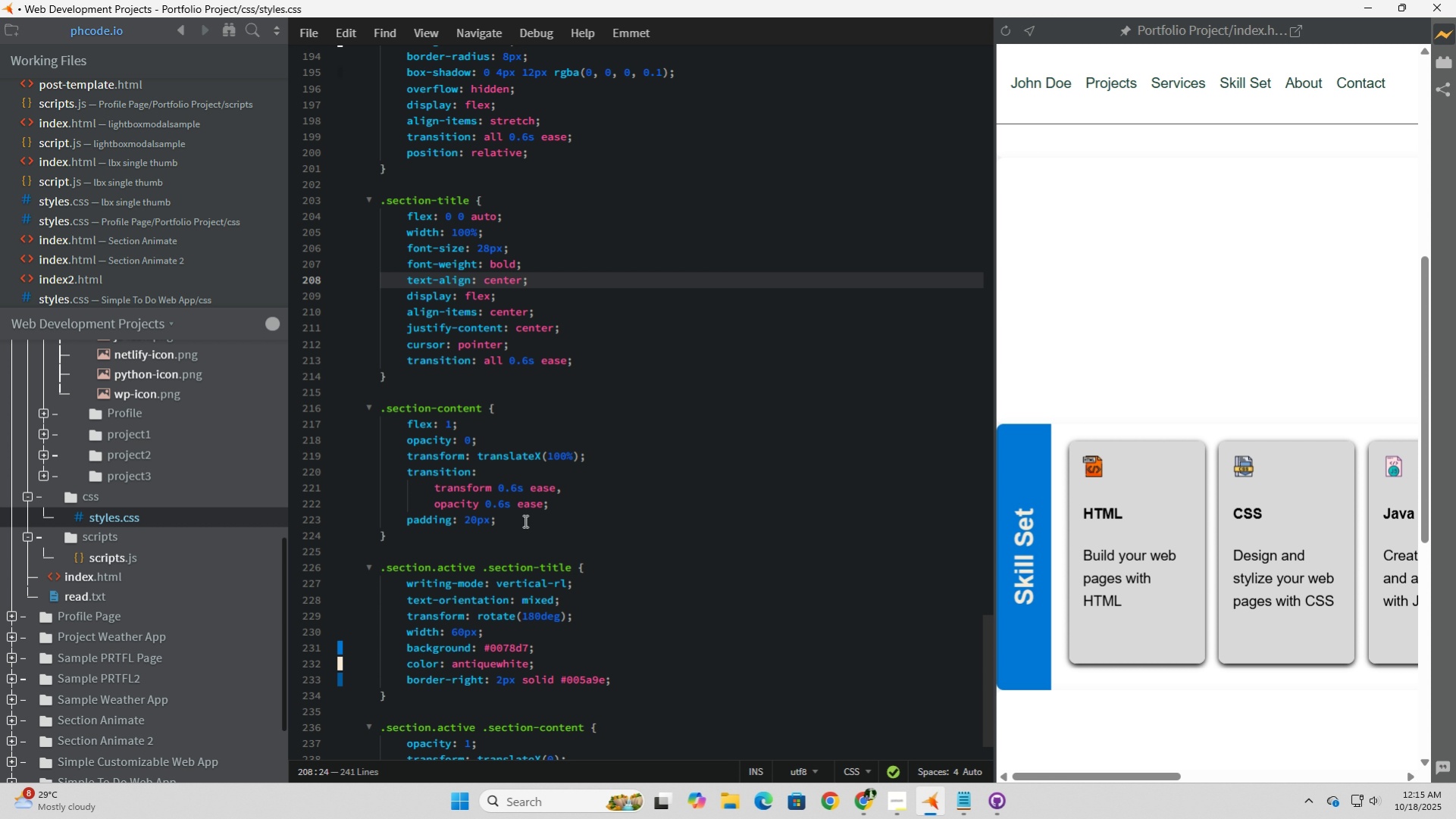 
wait(12.97)
 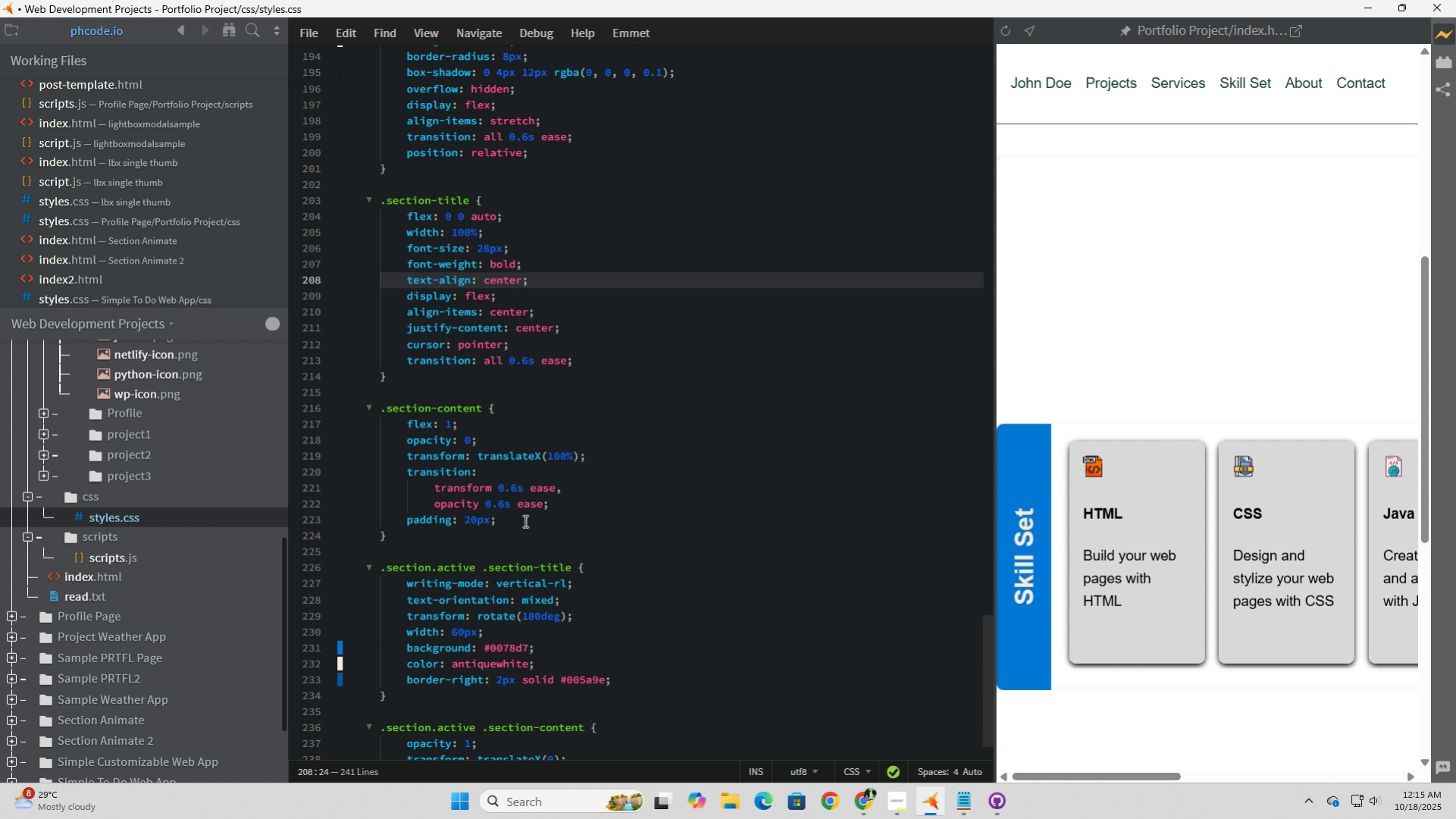 
scroll: coordinate [524, 520], scroll_direction: up, amount: 2.0
 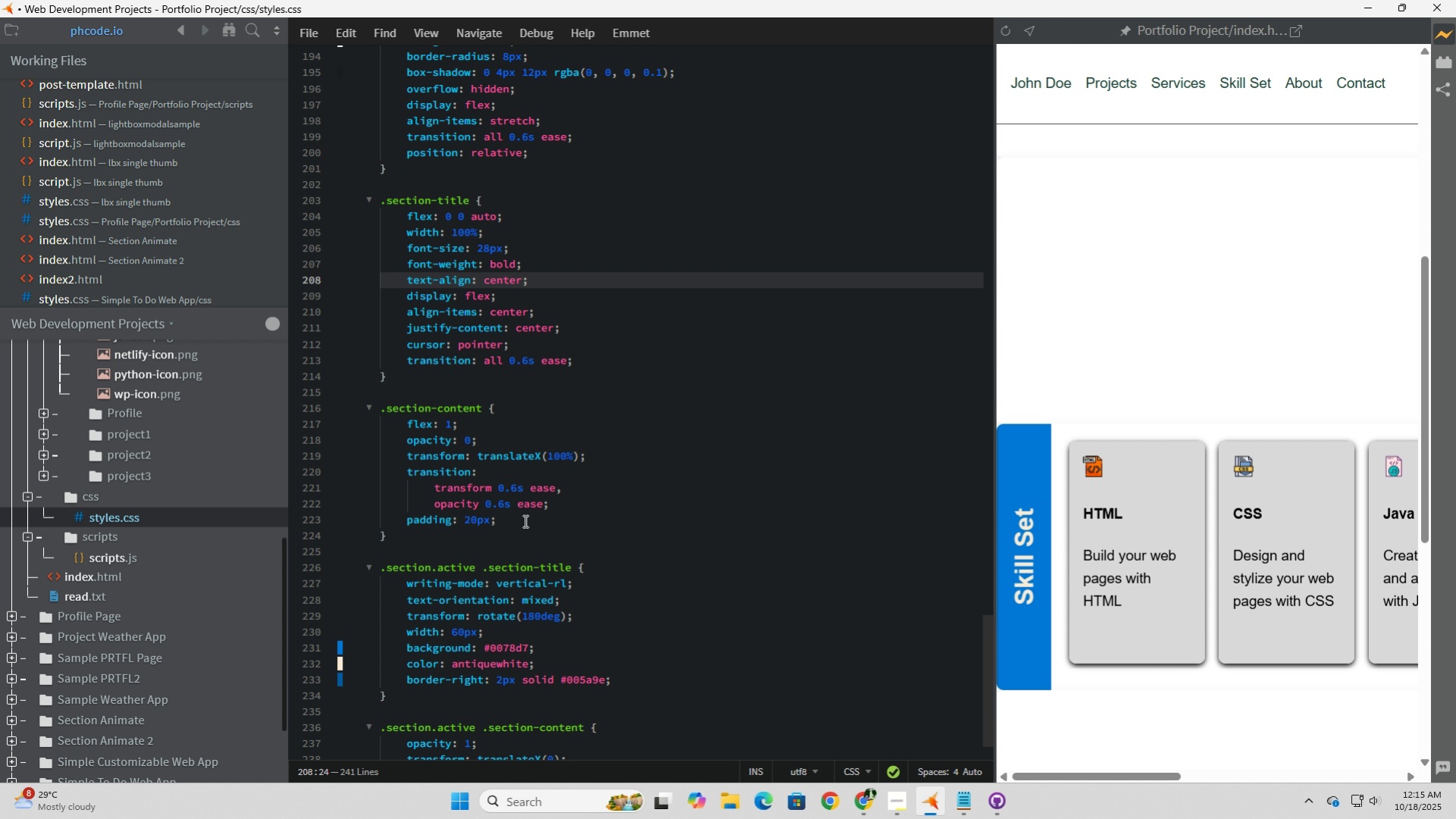 
wait(5.8)
 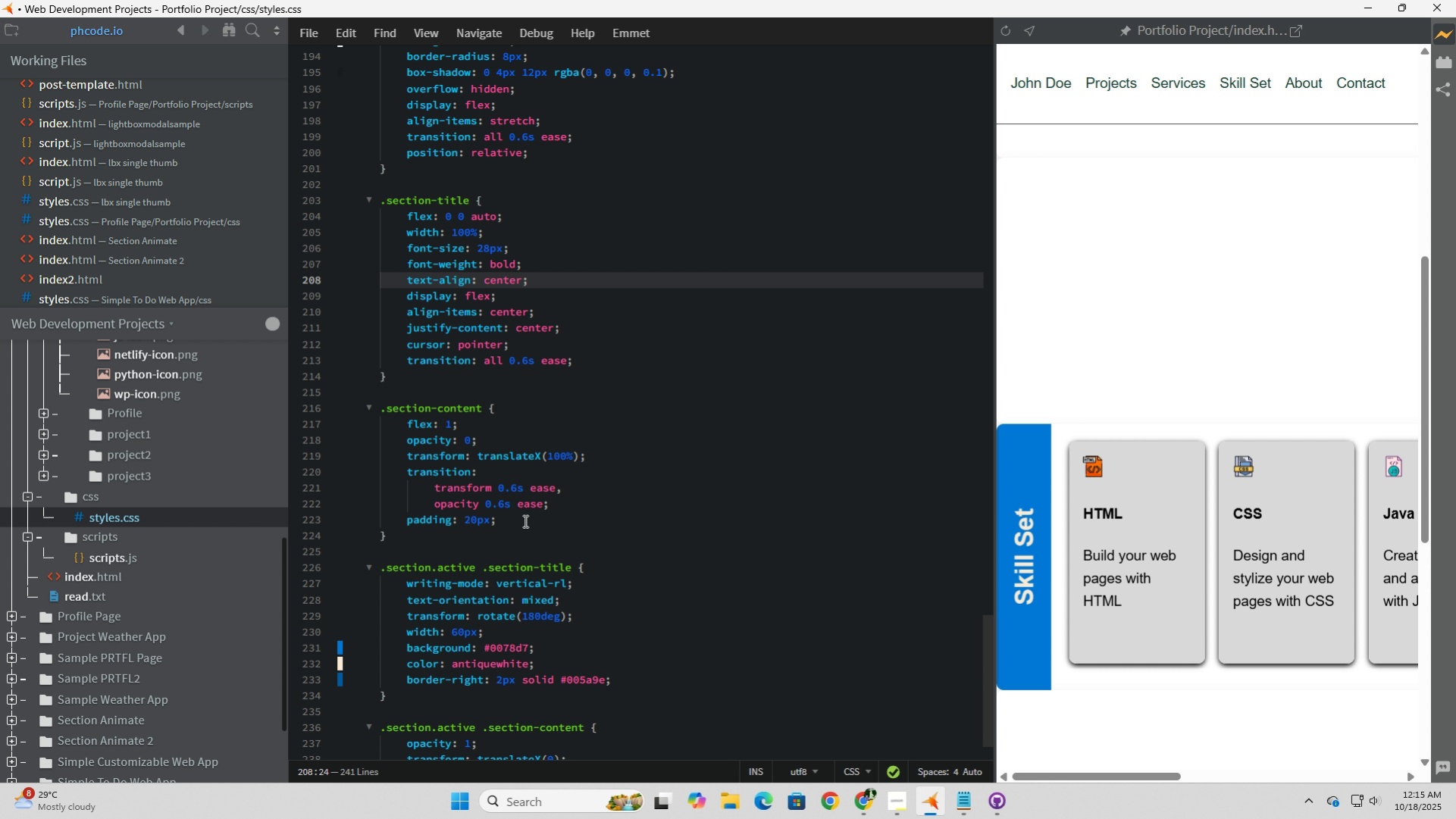 
scroll: coordinate [524, 520], scroll_direction: down, amount: 3.0
 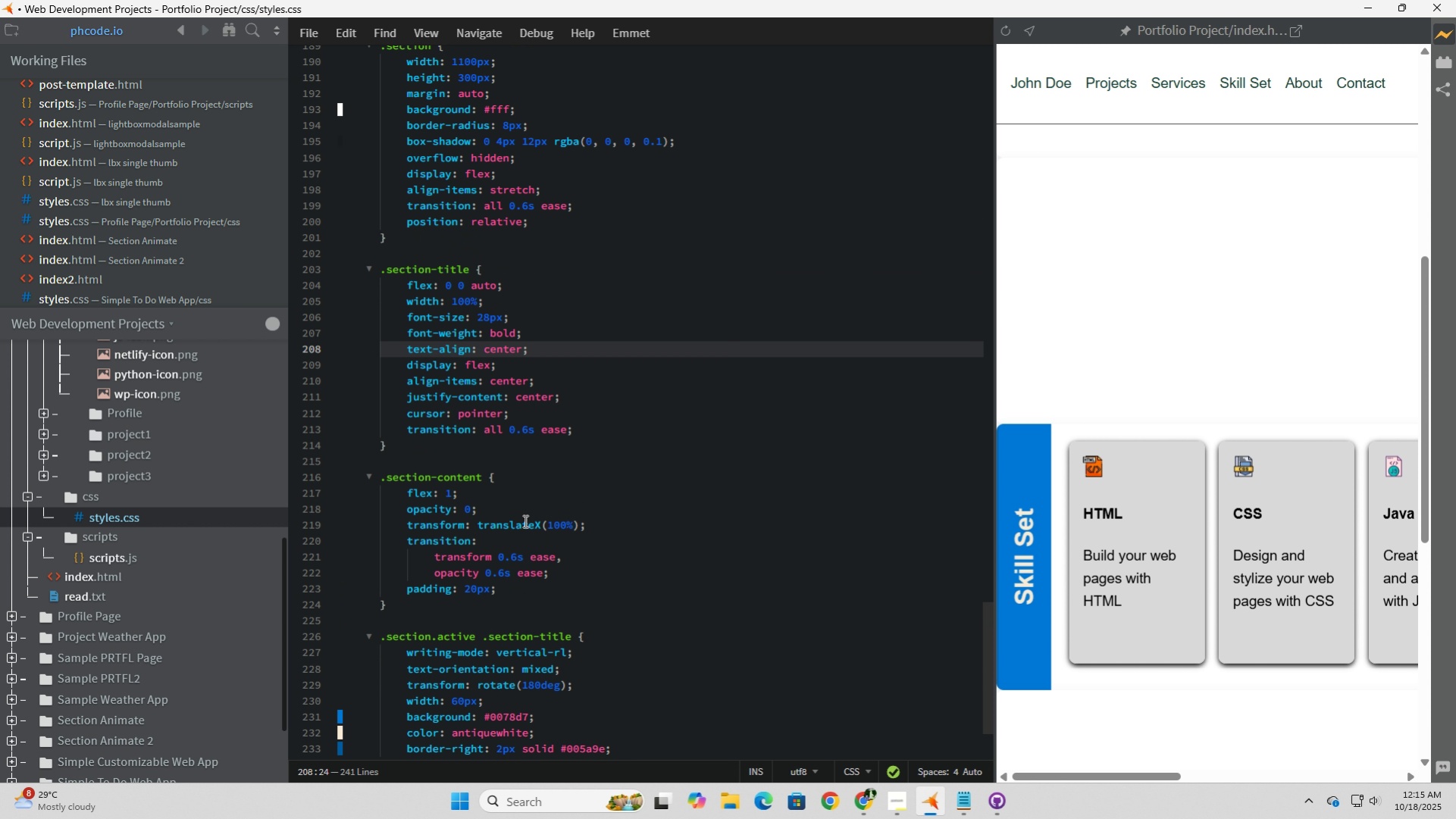 
scroll: coordinate [524, 520], scroll_direction: up, amount: 6.0
 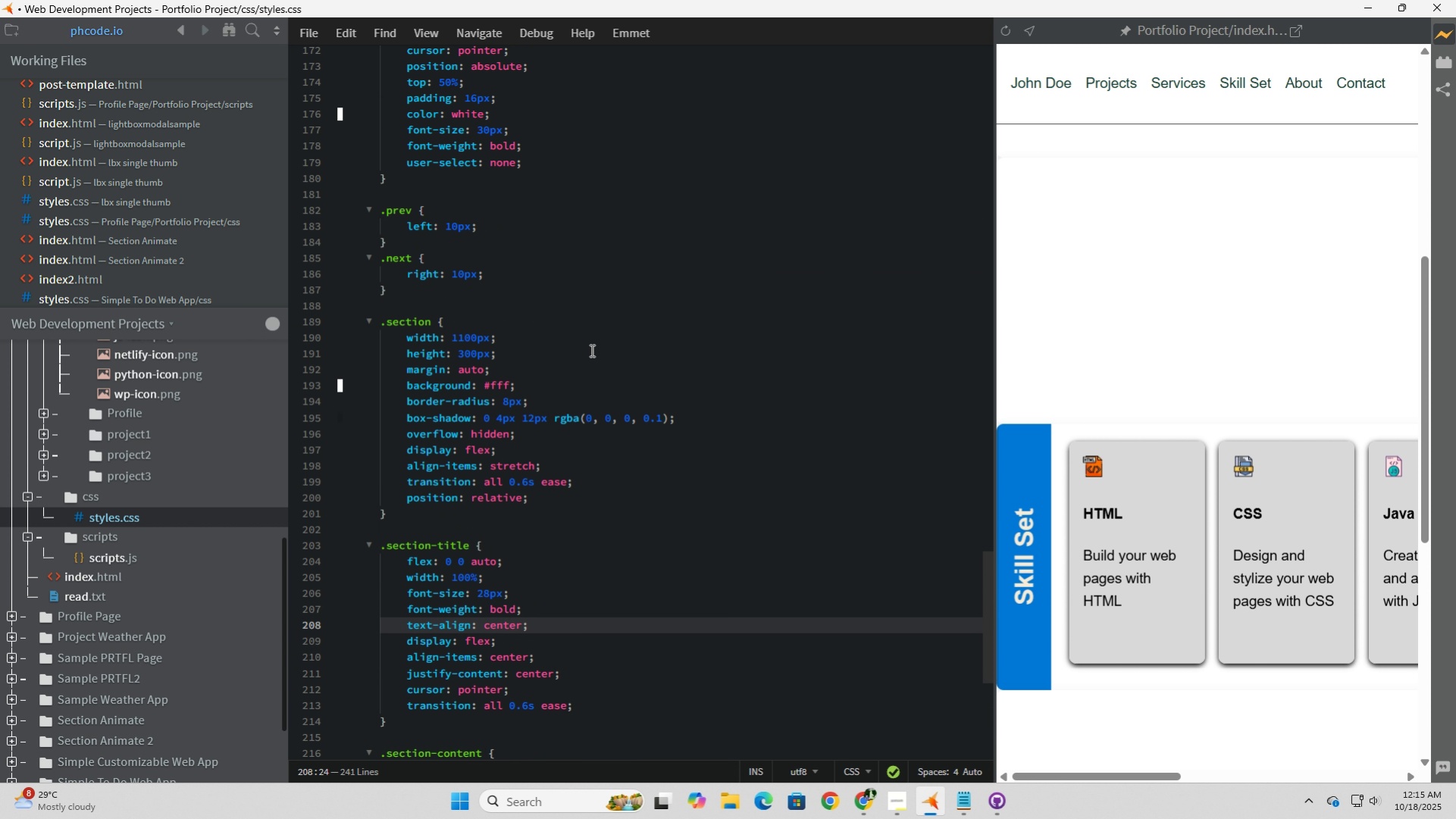 
left_click([597, 342])
 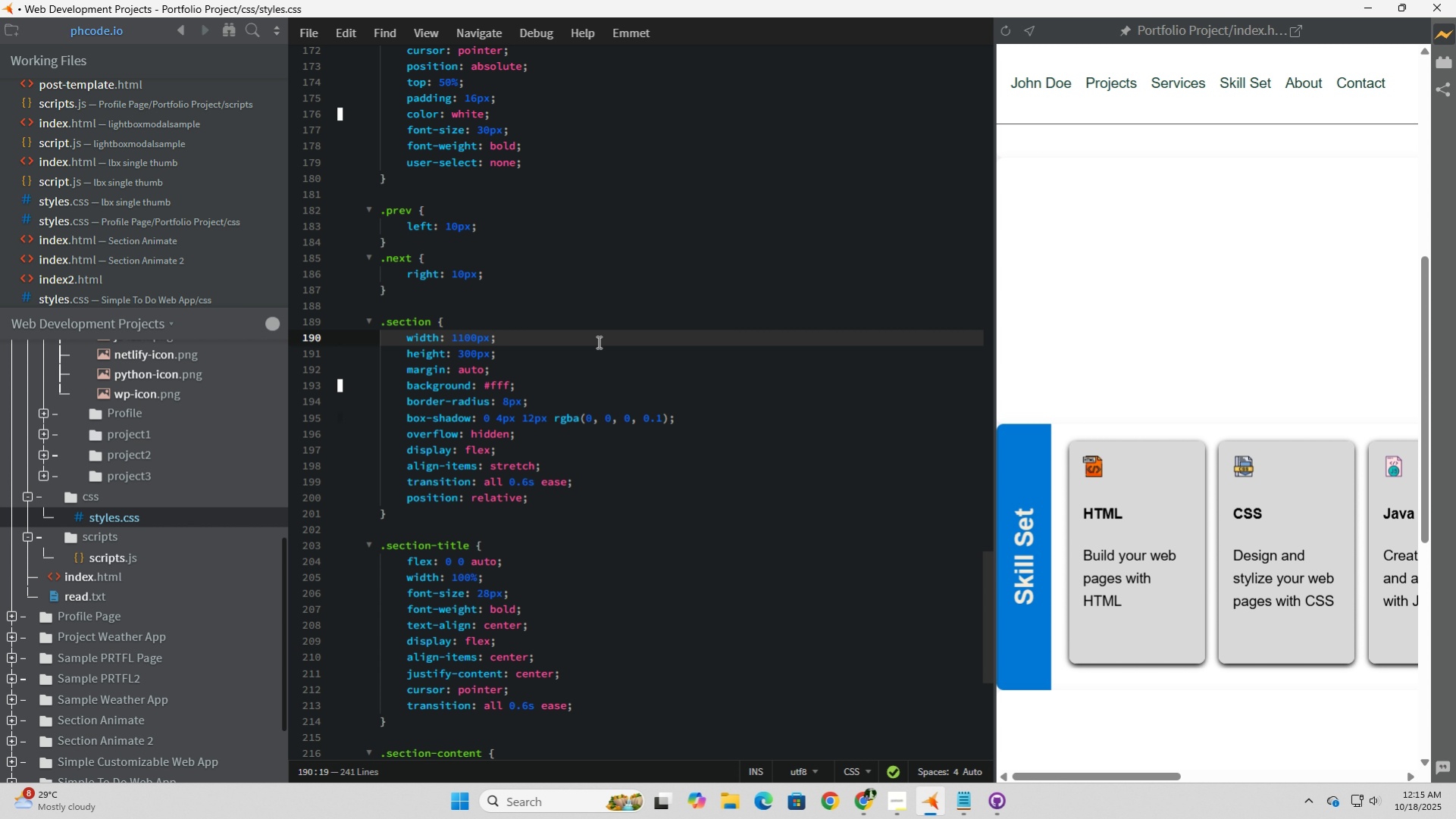 
left_click([1115, 227])
 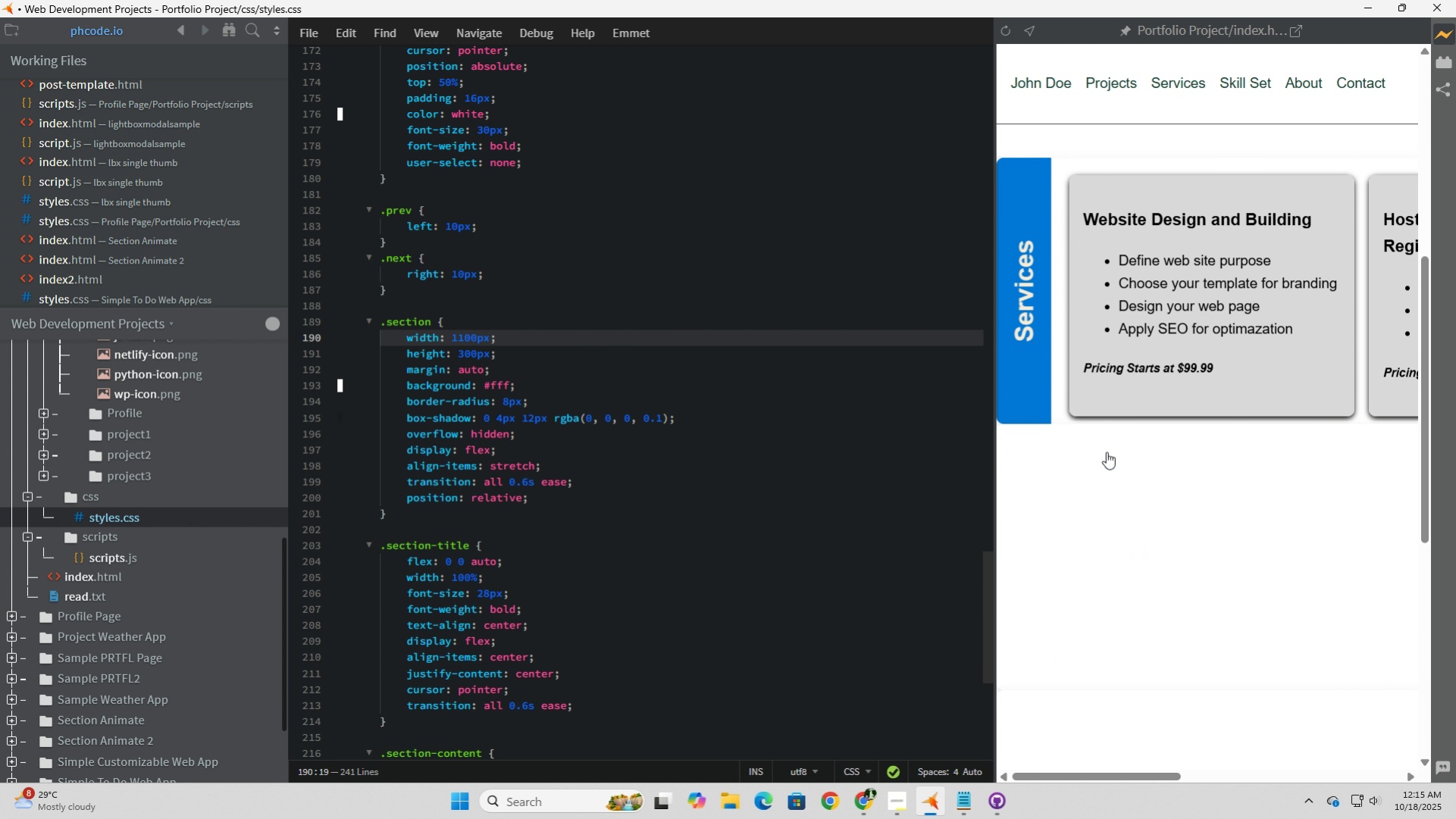 
scroll: coordinate [1106, 452], scroll_direction: up, amount: 2.0
 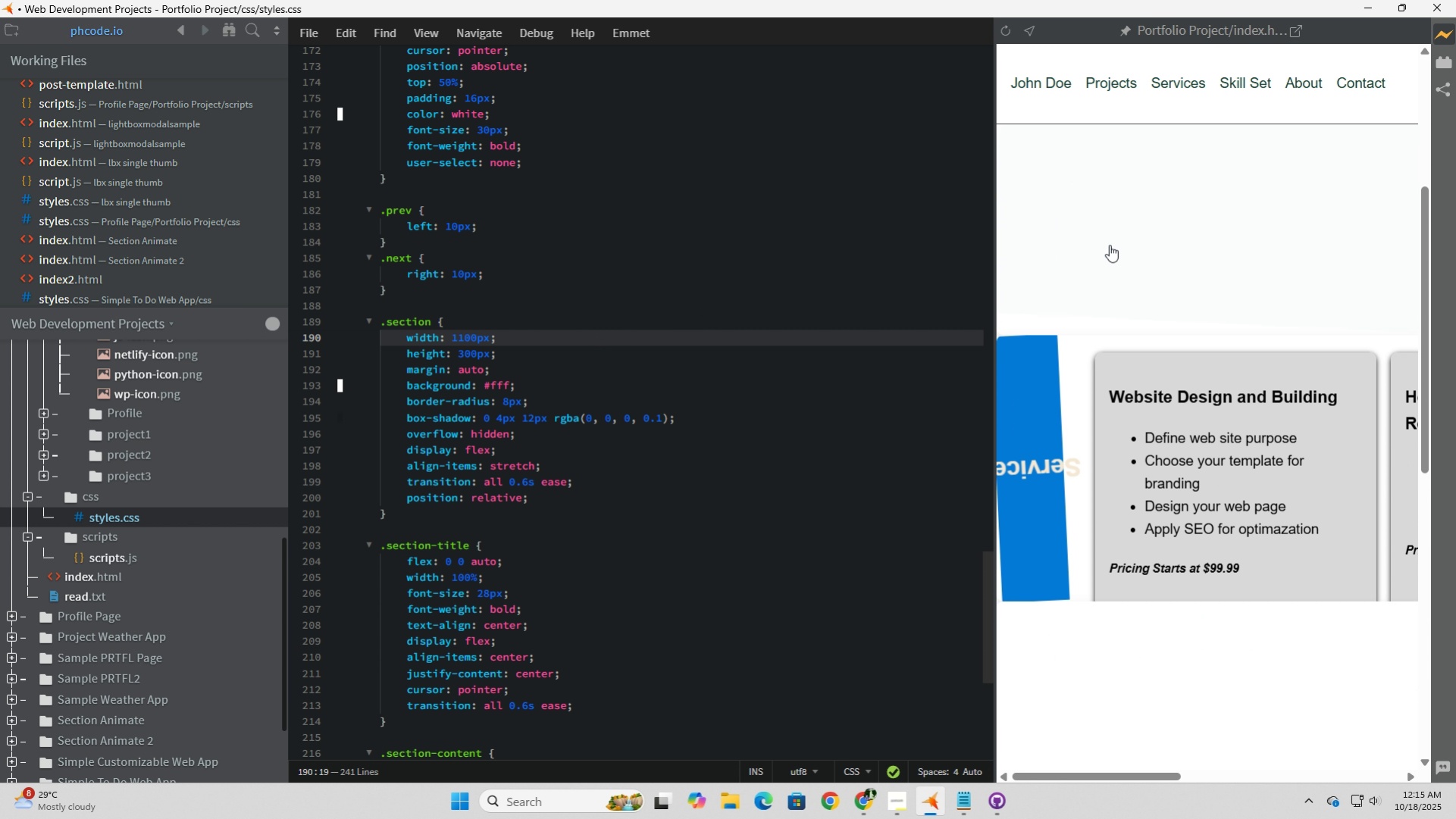 
left_click([1109, 245])
 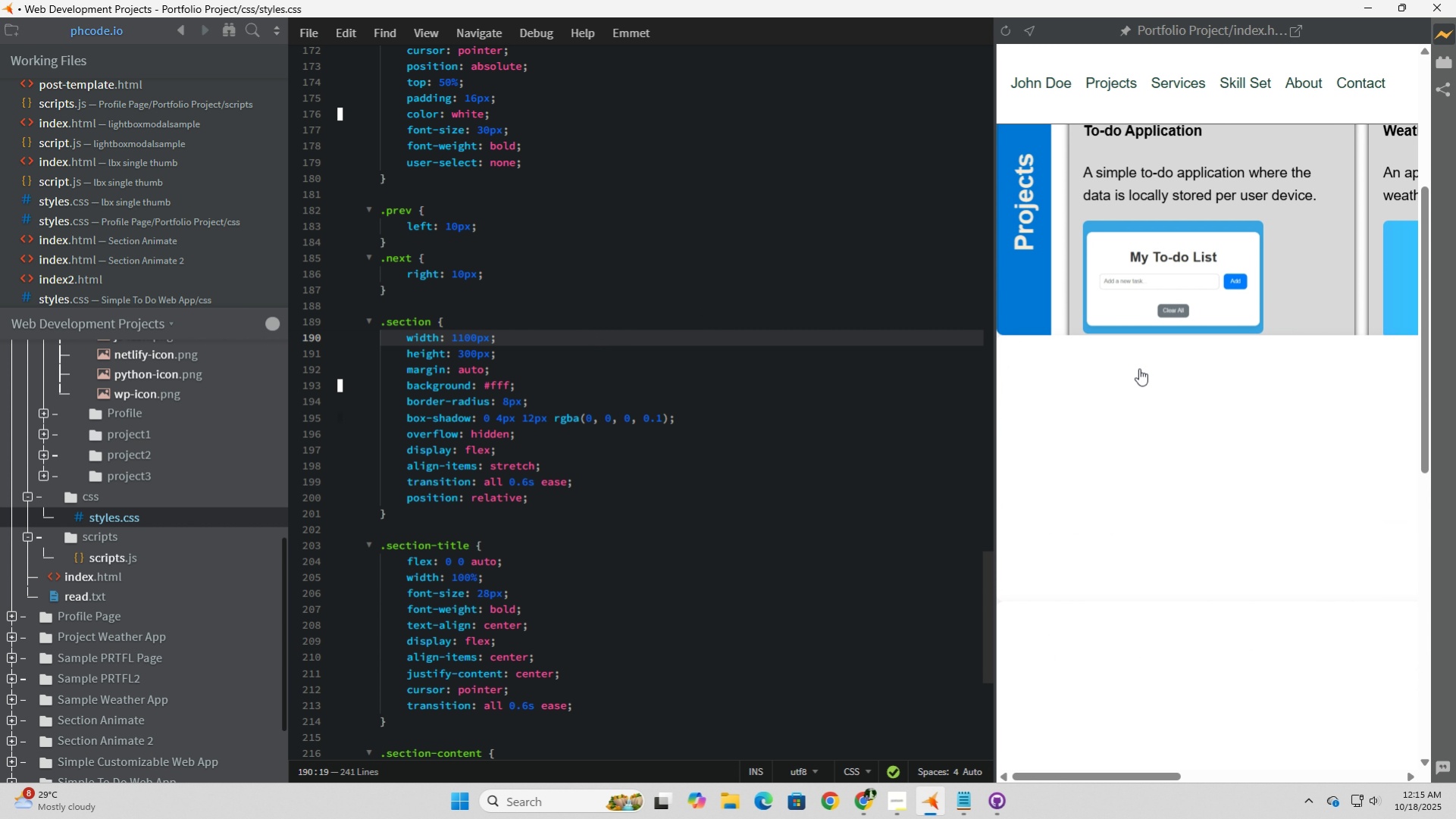 
scroll: coordinate [1144, 379], scroll_direction: up, amount: 2.0
 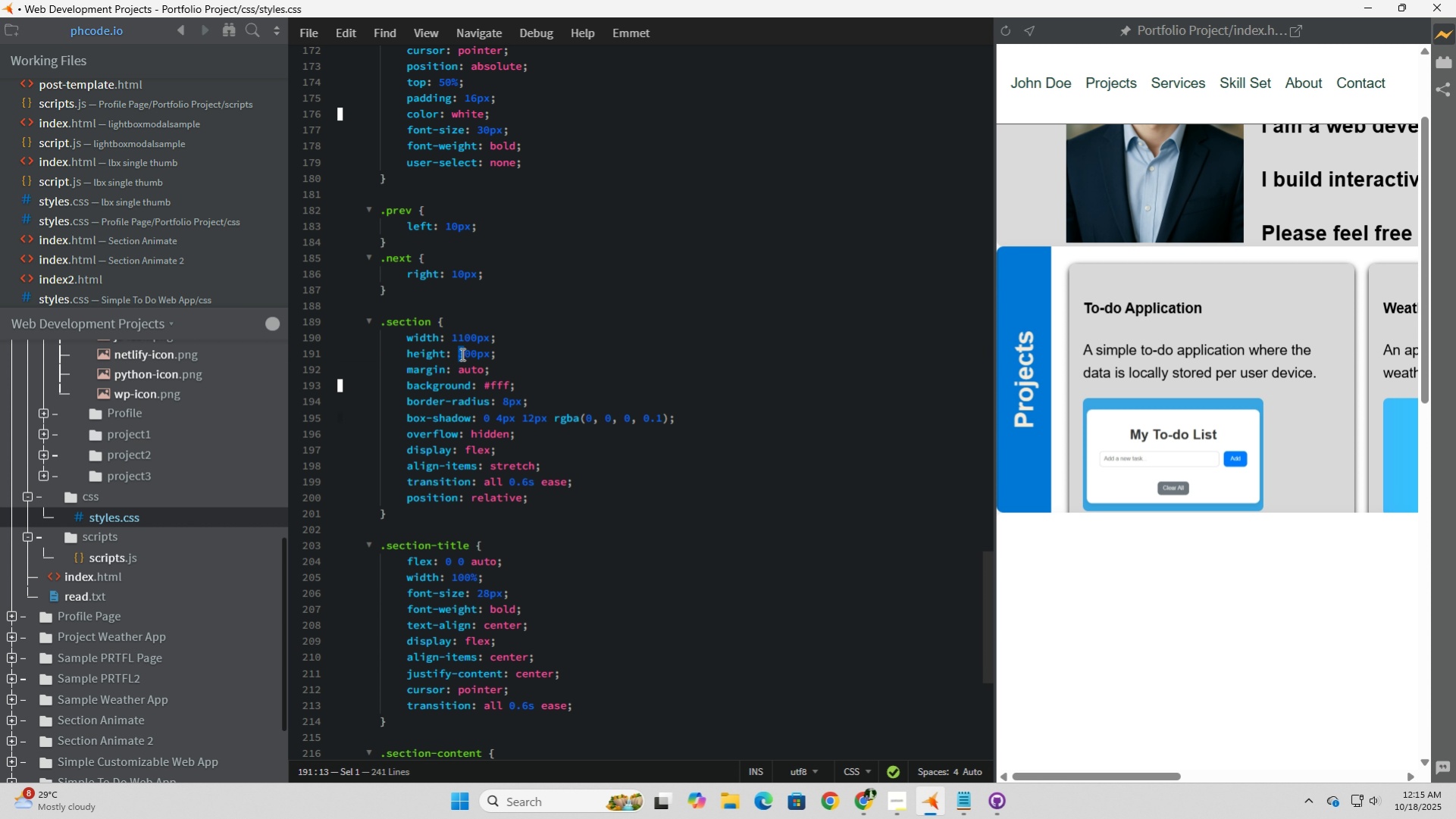 
left_click_drag(start_coordinate=[471, 356], to_coordinate=[465, 356])
 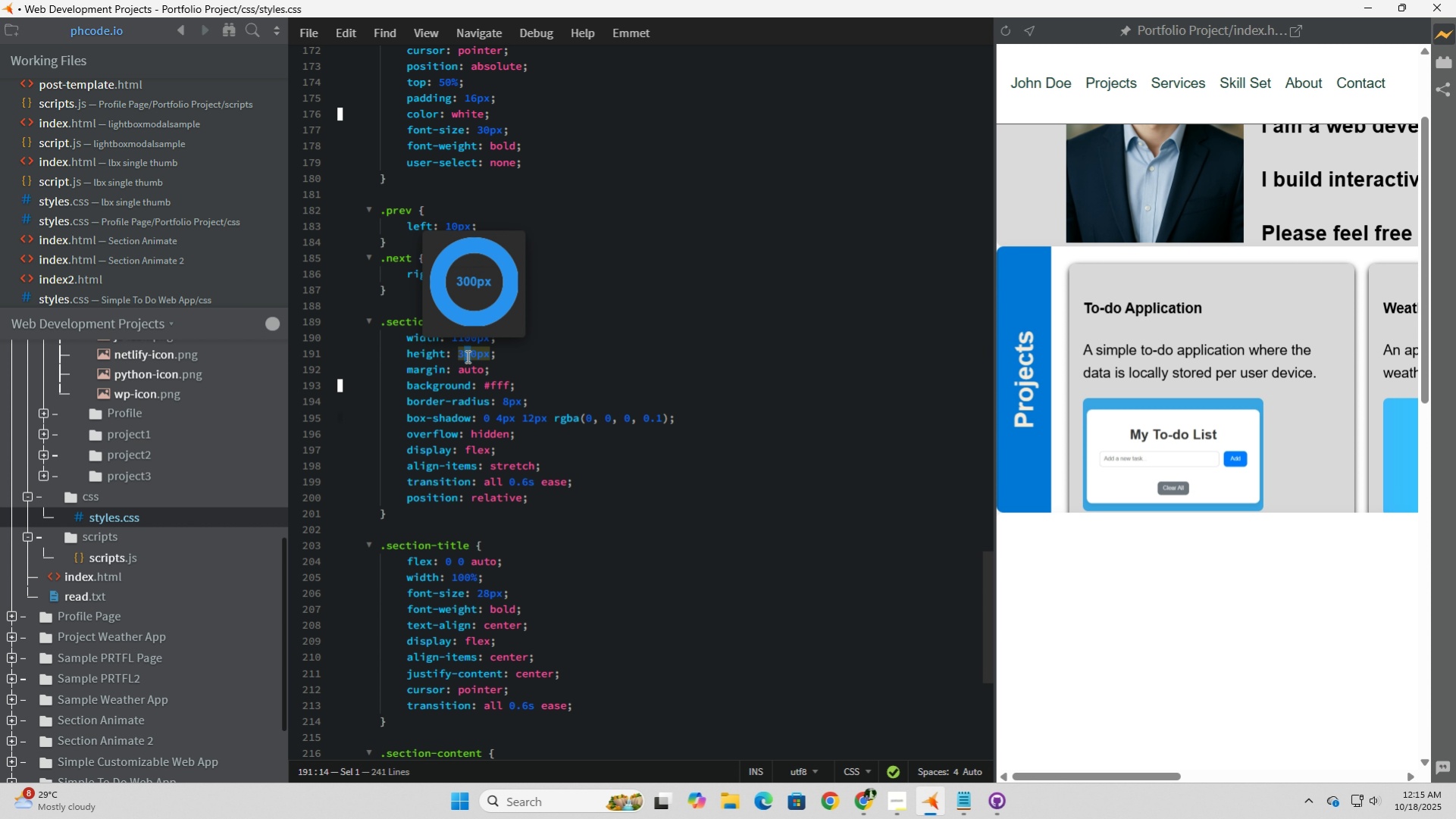 
key(Numpad5)
 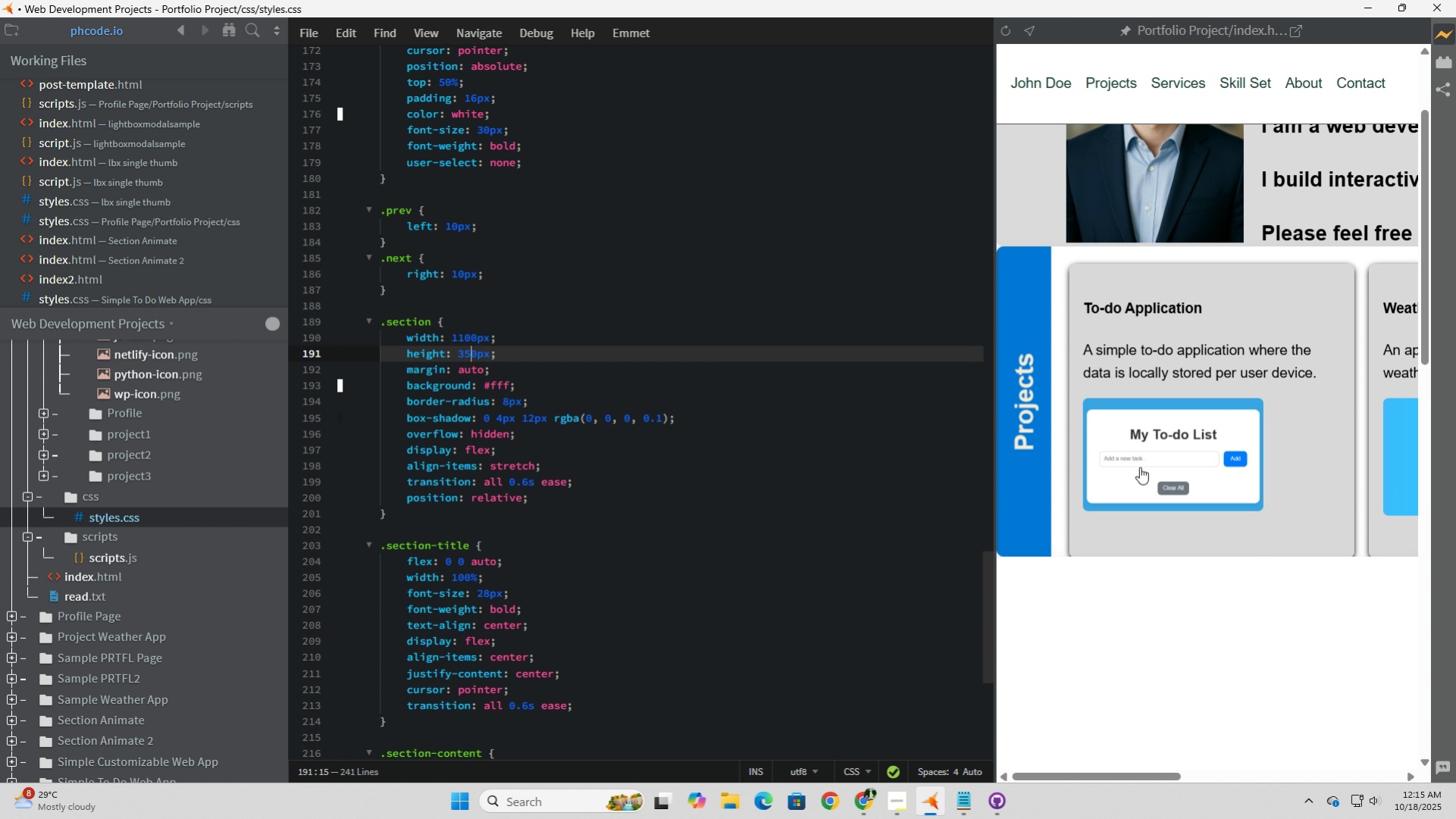 
wait(10.98)
 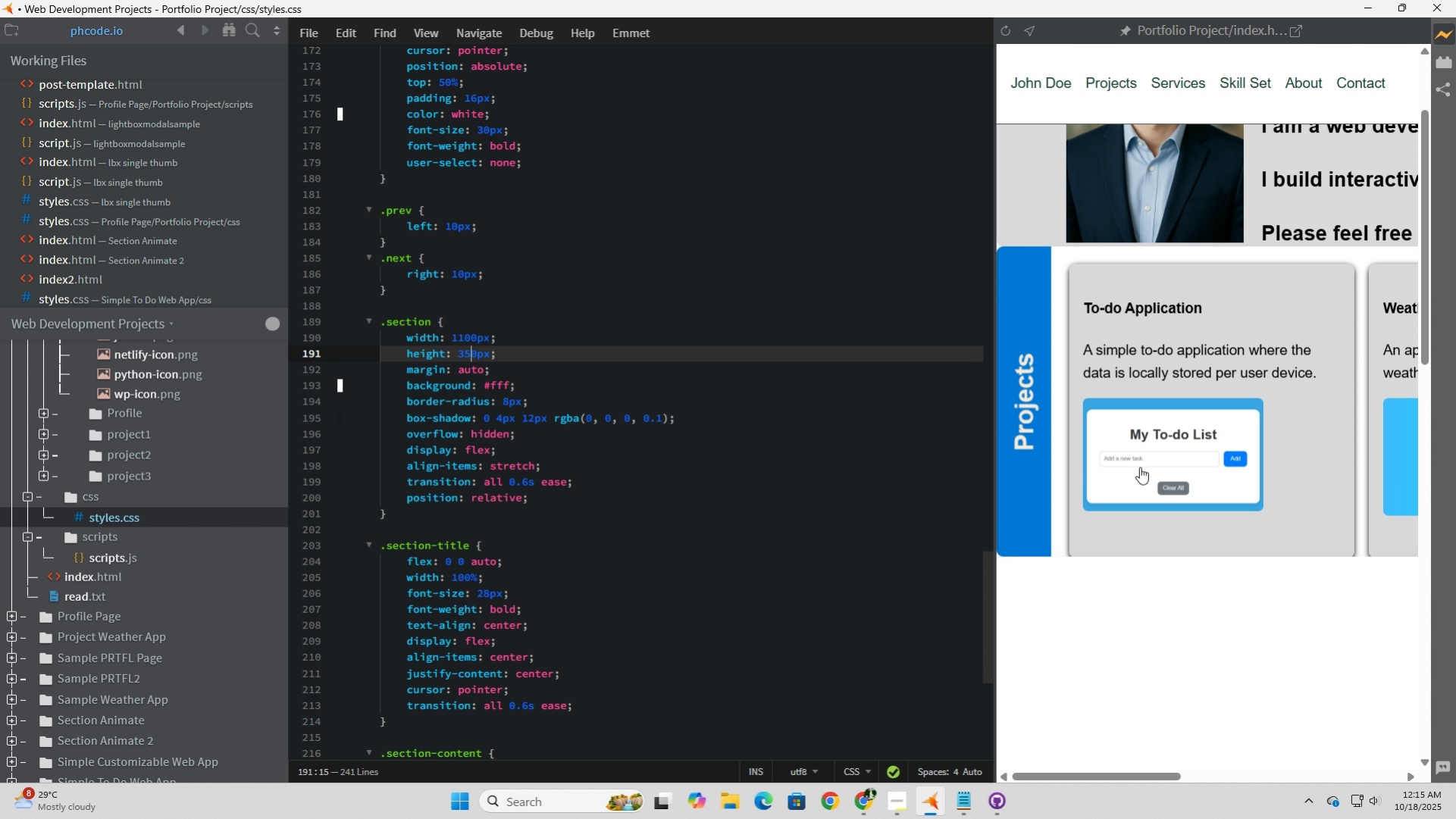 
scroll: coordinate [993, 463], scroll_direction: down, amount: 2.0
 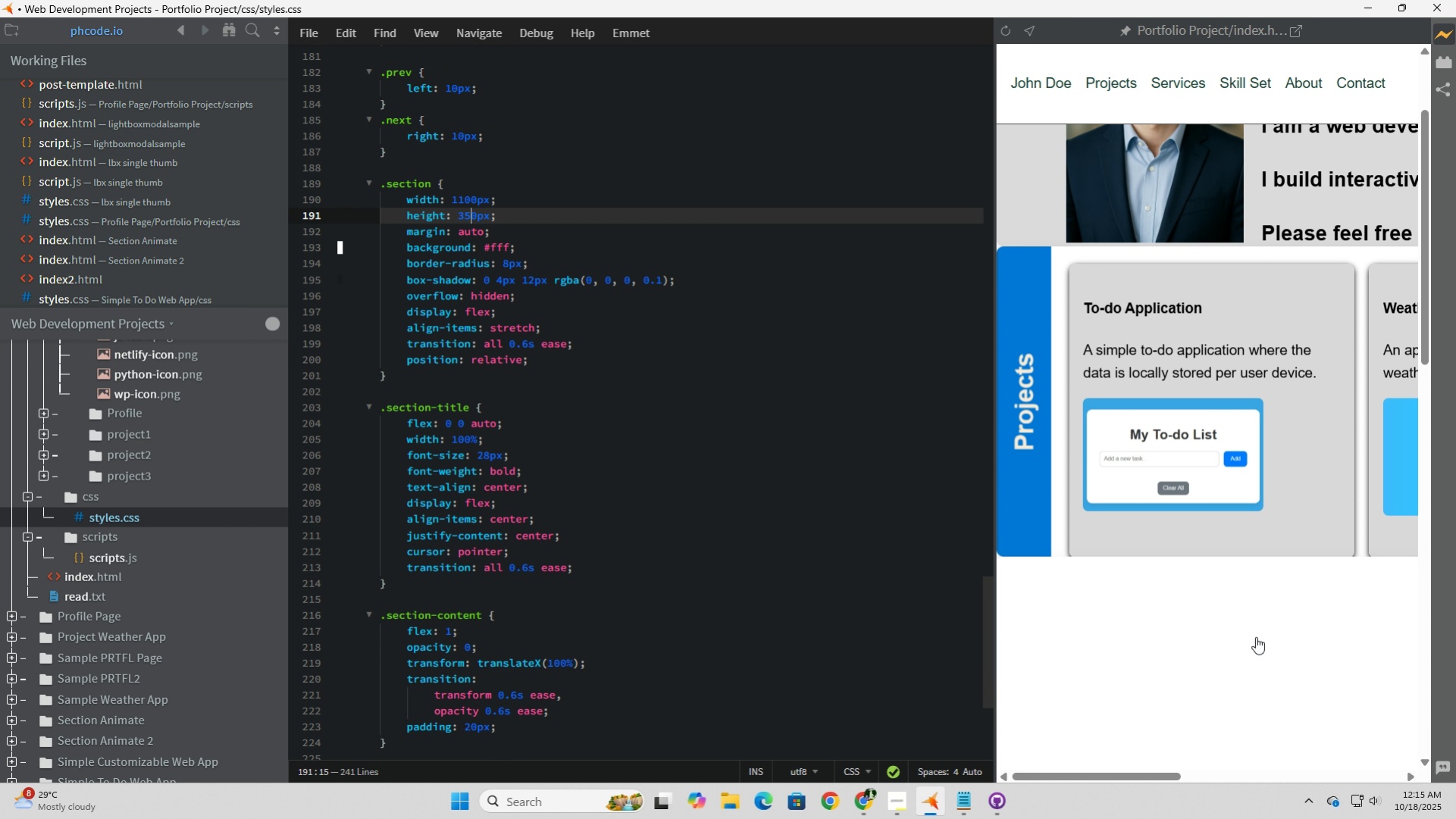 
left_click([1255, 636])
 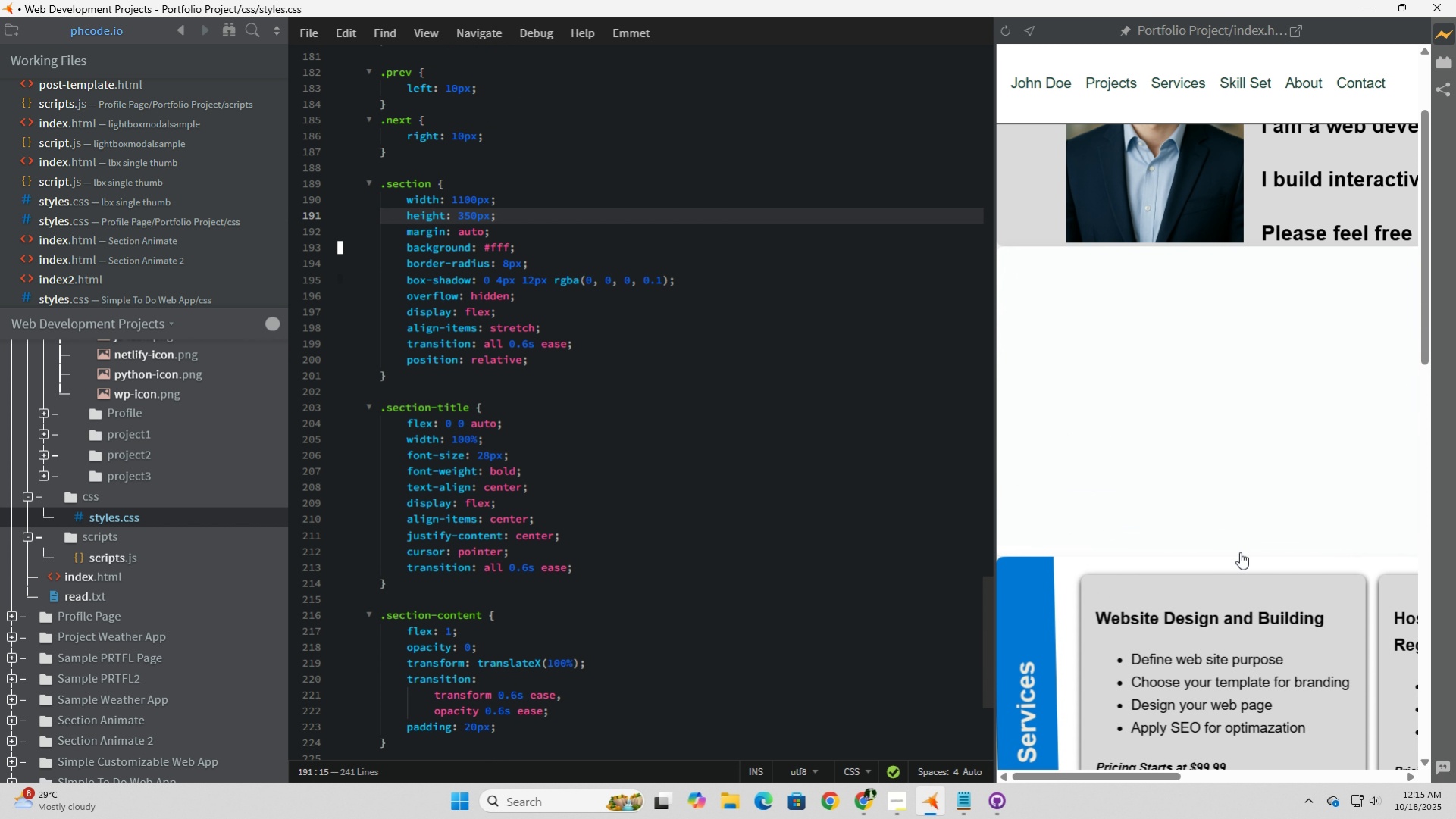 
scroll: coordinate [1239, 552], scroll_direction: down, amount: 3.0
 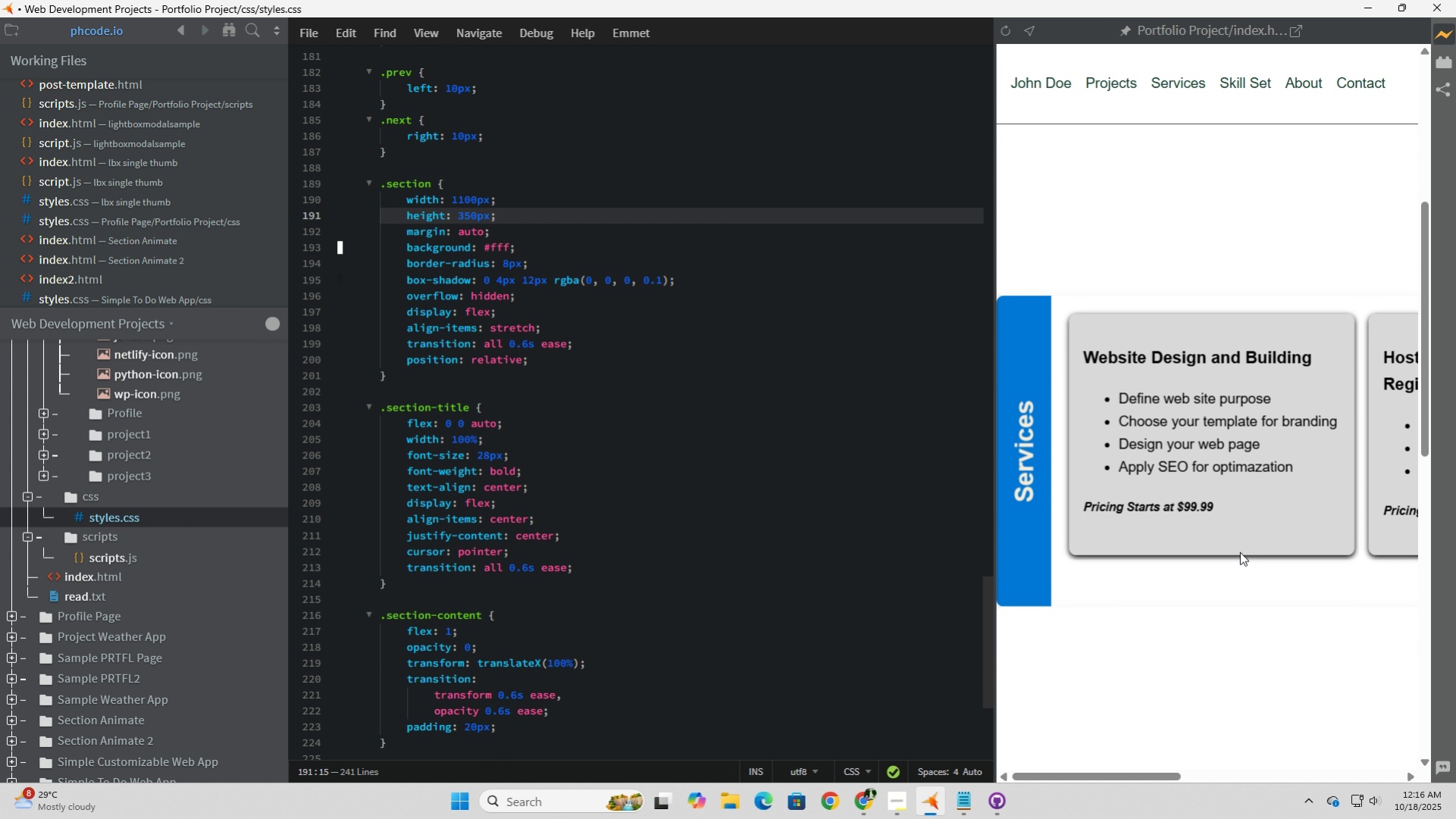 
scroll: coordinate [1239, 551], scroll_direction: up, amount: 3.0
 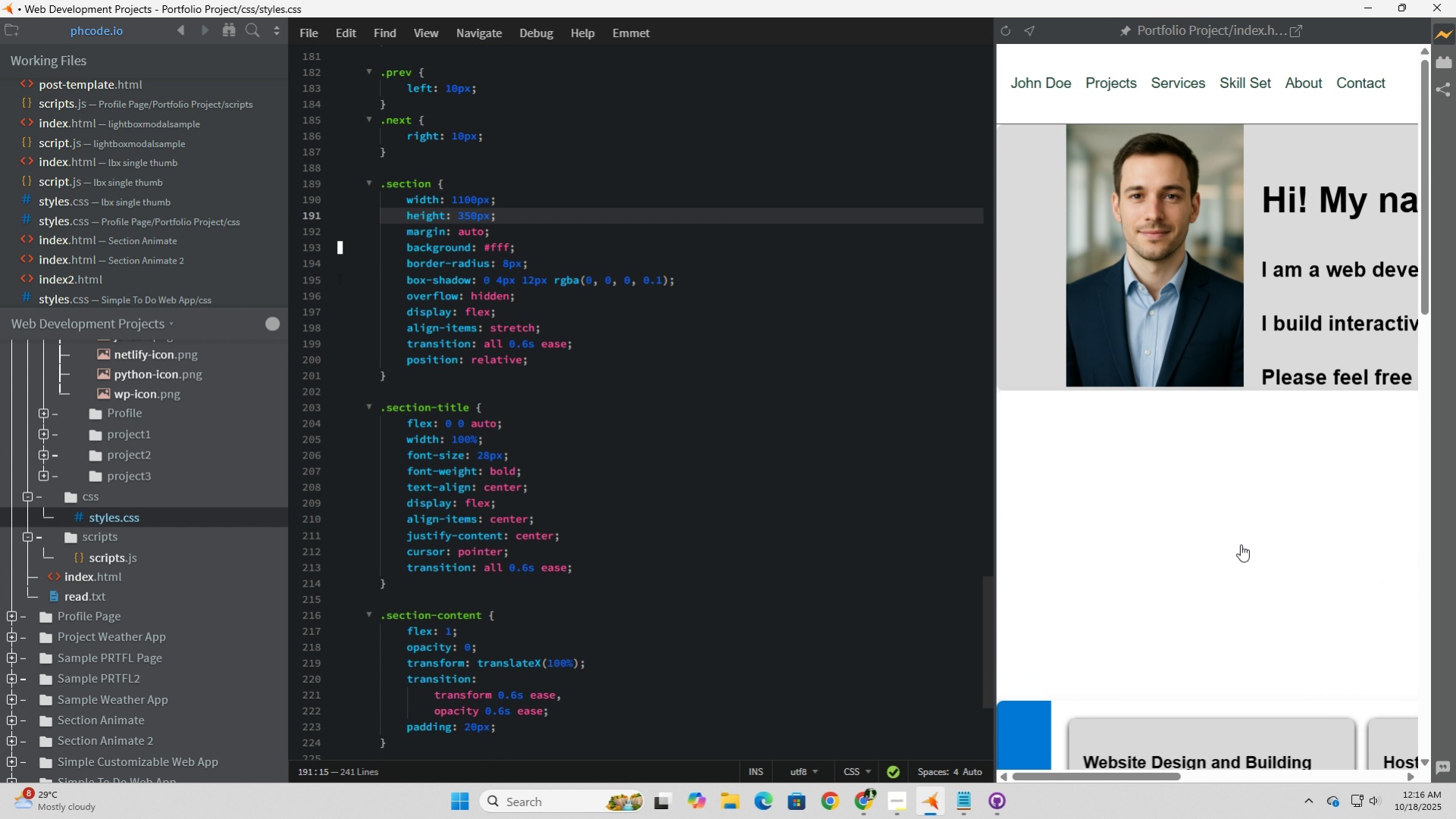 
left_click([1240, 544])
 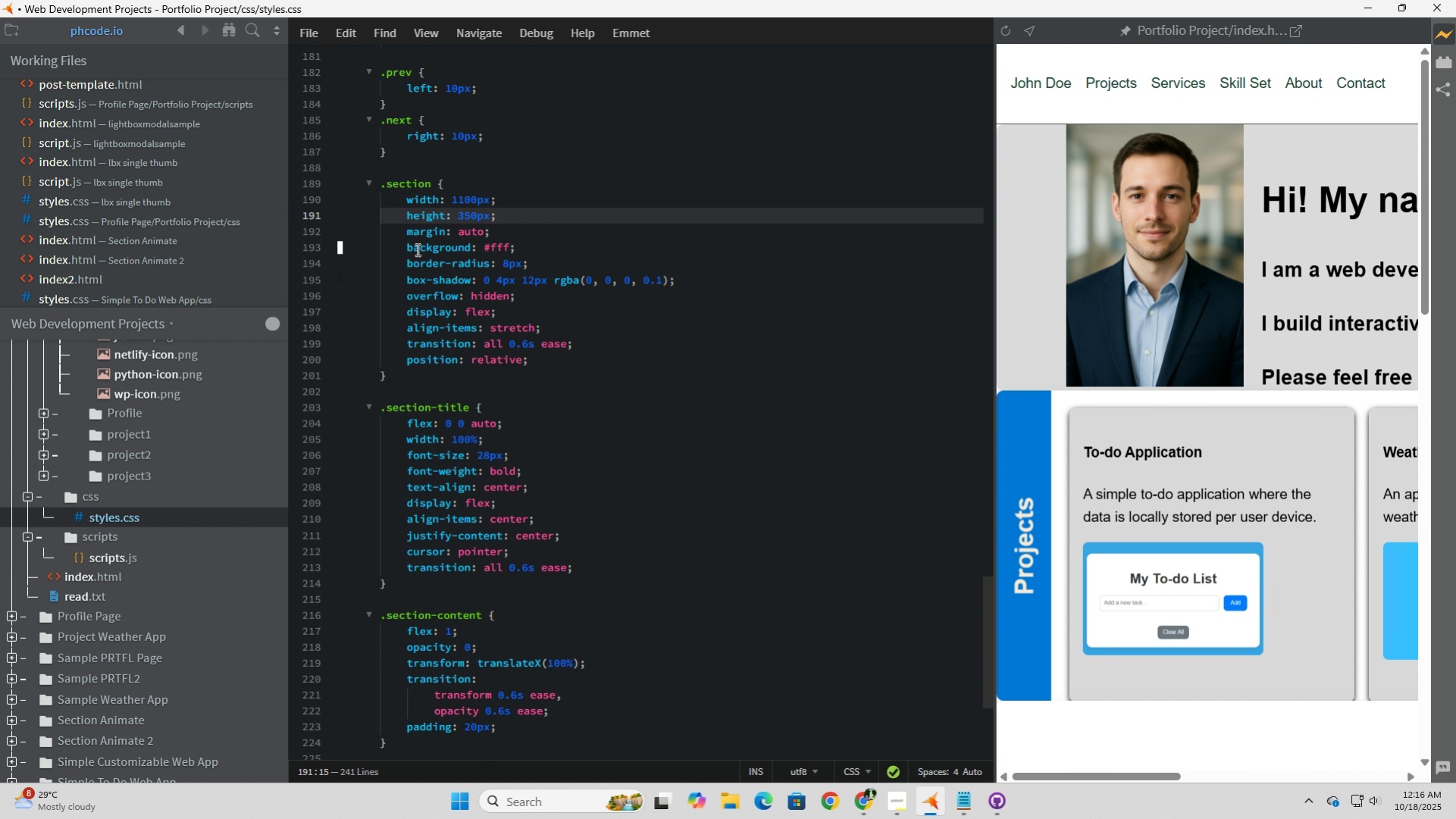 
left_click_drag(start_coordinate=[472, 217], to_coordinate=[467, 217])
 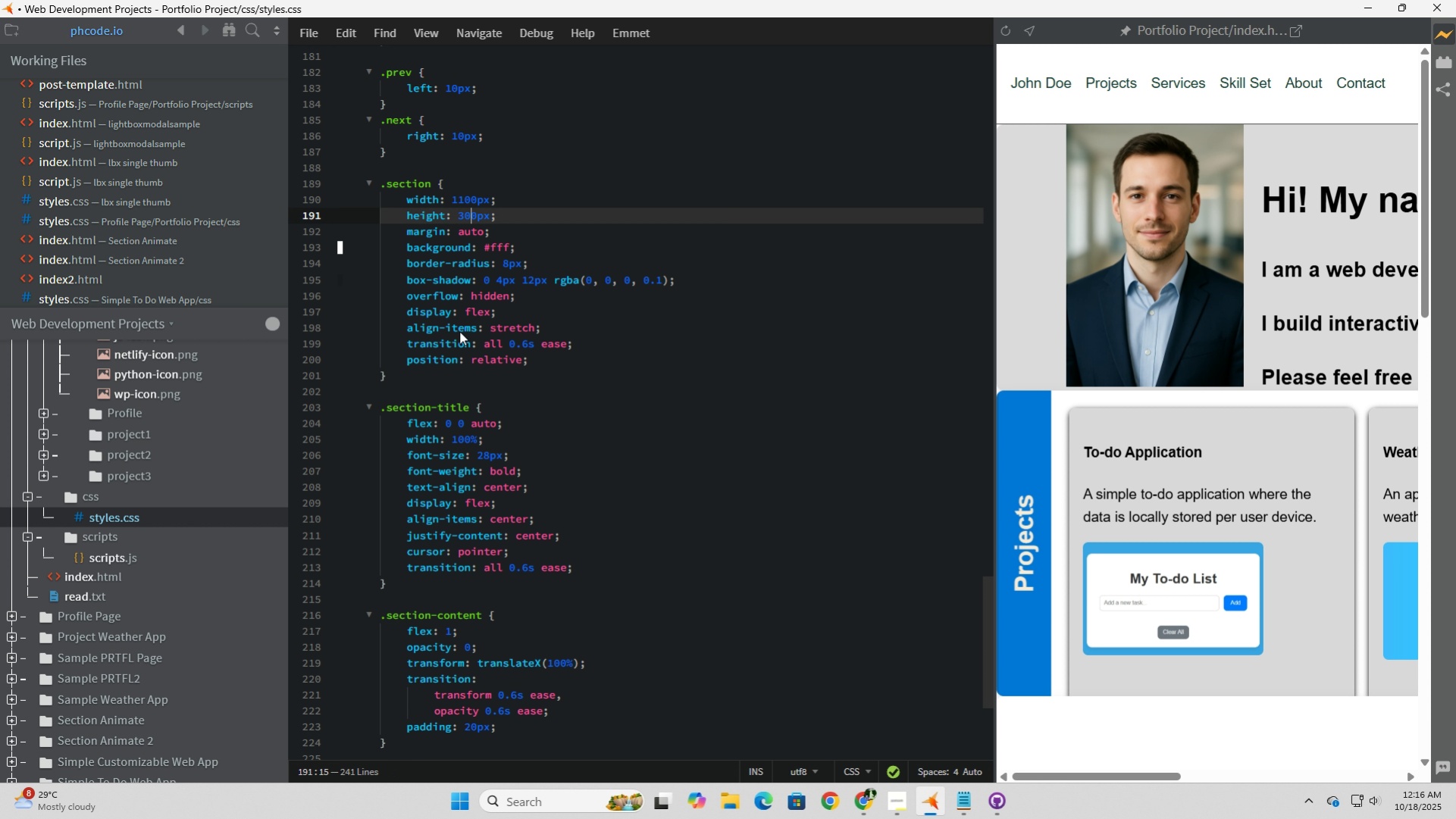 
key(Numpad0)
 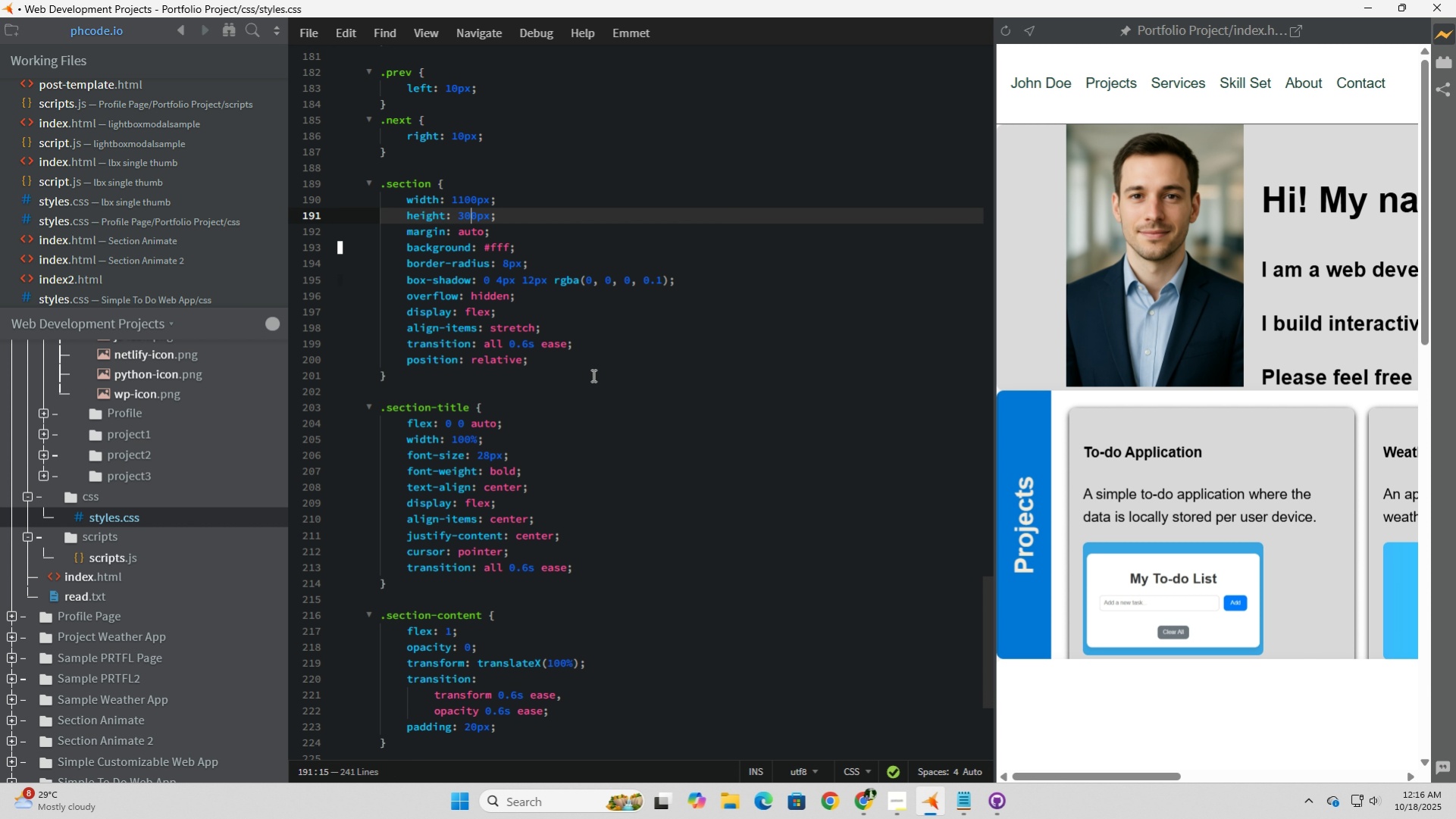 
scroll: coordinate [573, 423], scroll_direction: up, amount: 22.0
 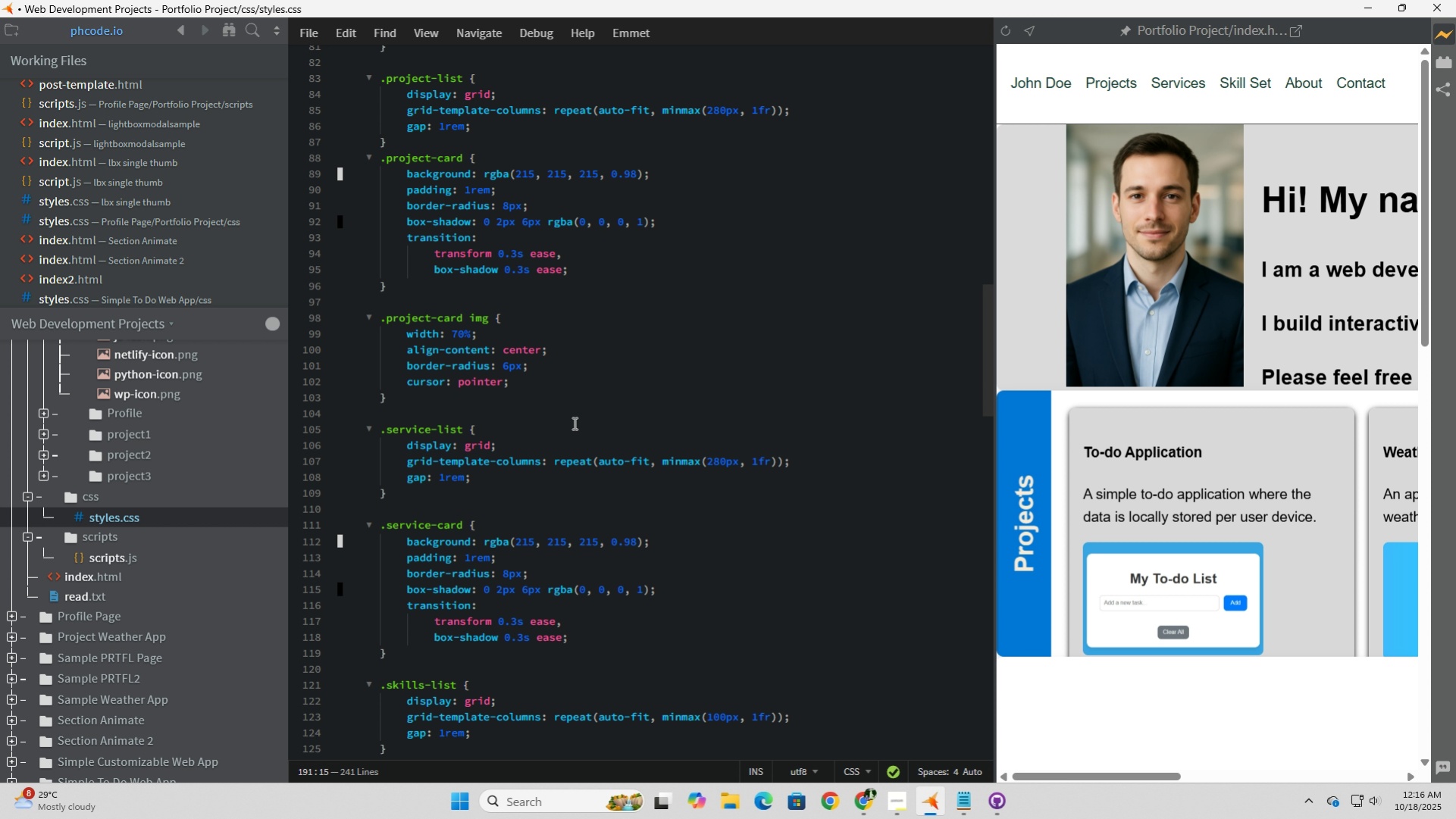 
wait(5.89)
 